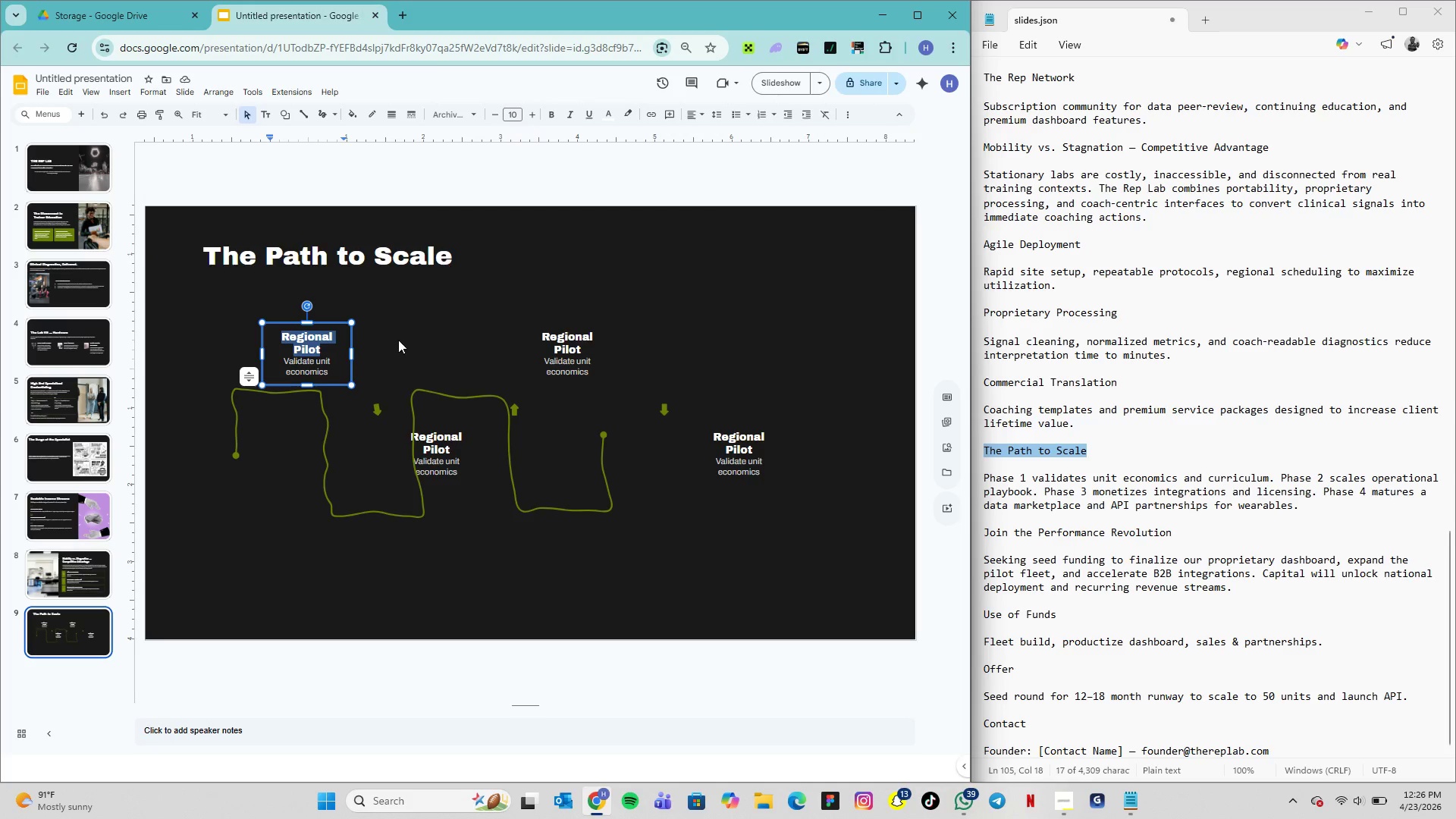 
left_click([325, 359])
 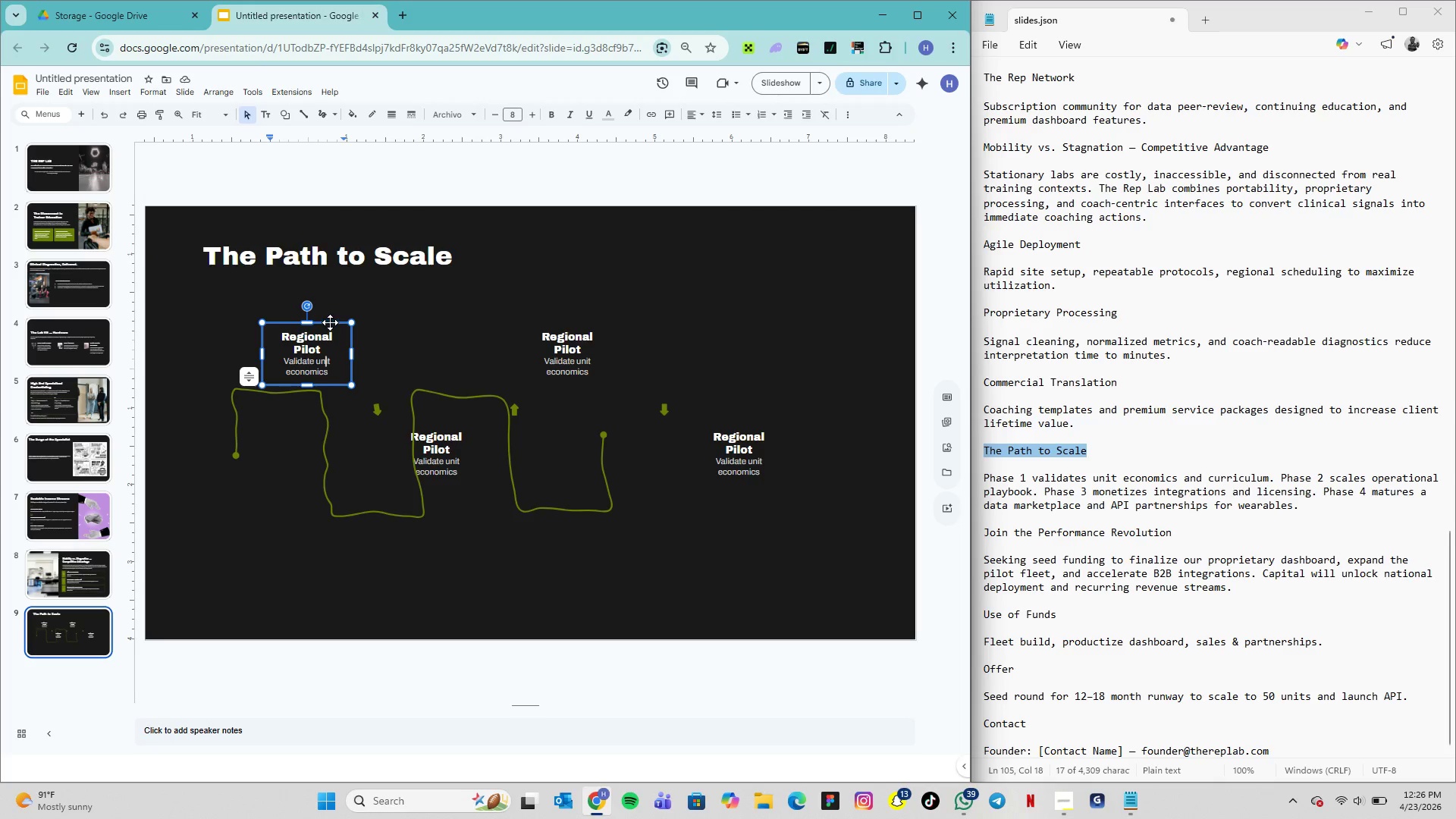 
left_click_drag(start_coordinate=[330, 322], to_coordinate=[306, 399])
 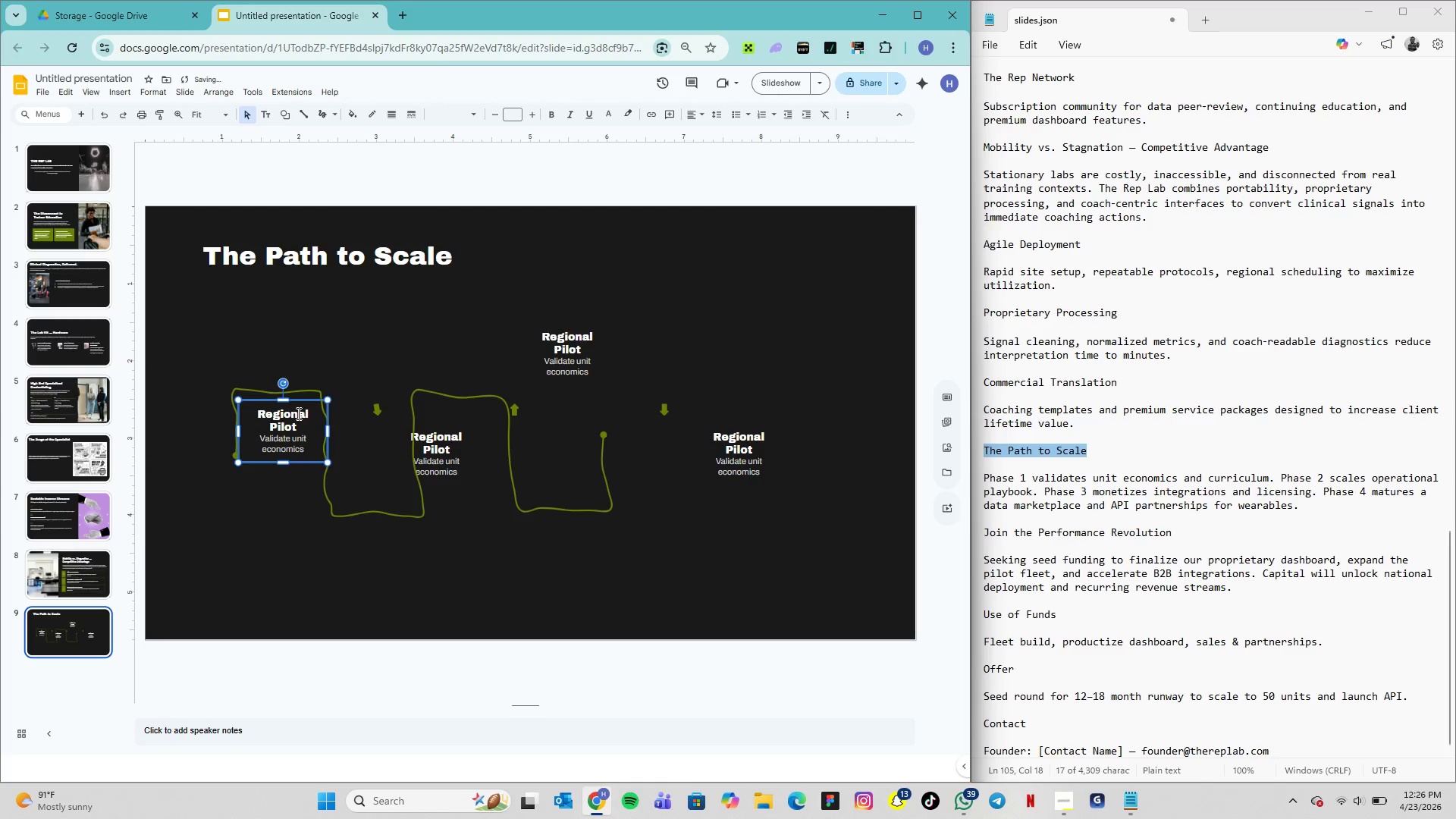 
double_click([297, 413])
 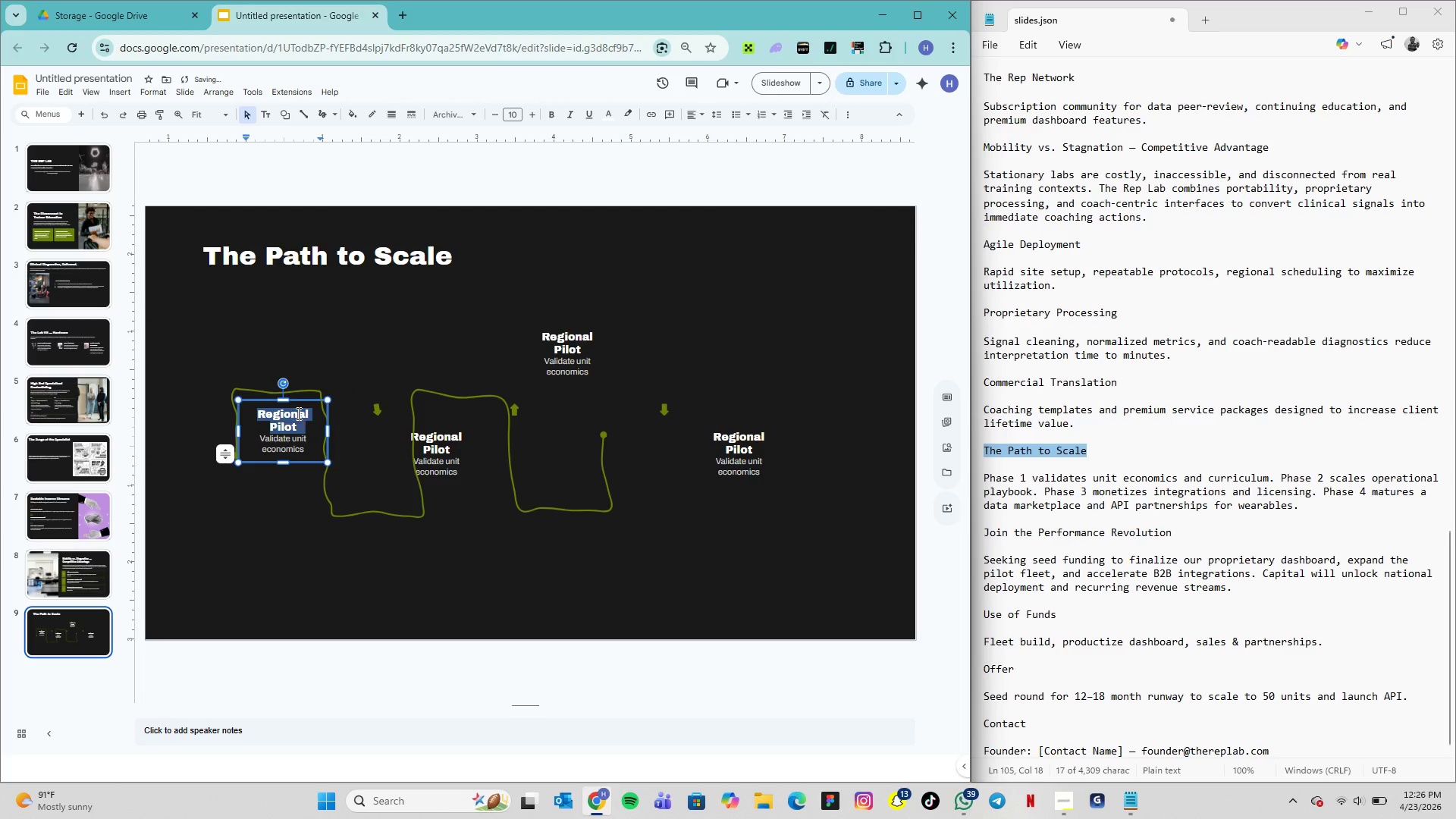 
triple_click([297, 413])
 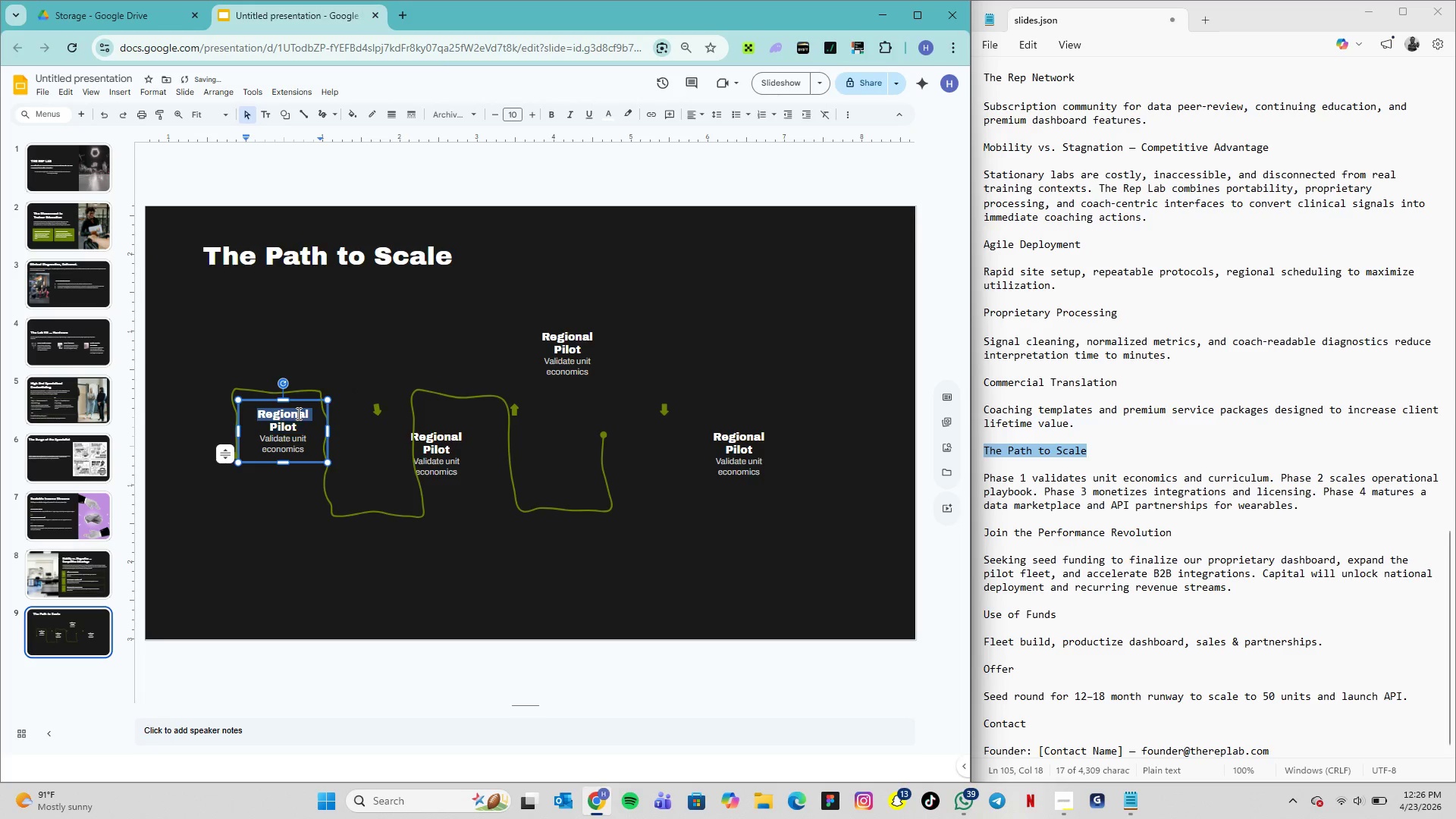 
triple_click([297, 413])
 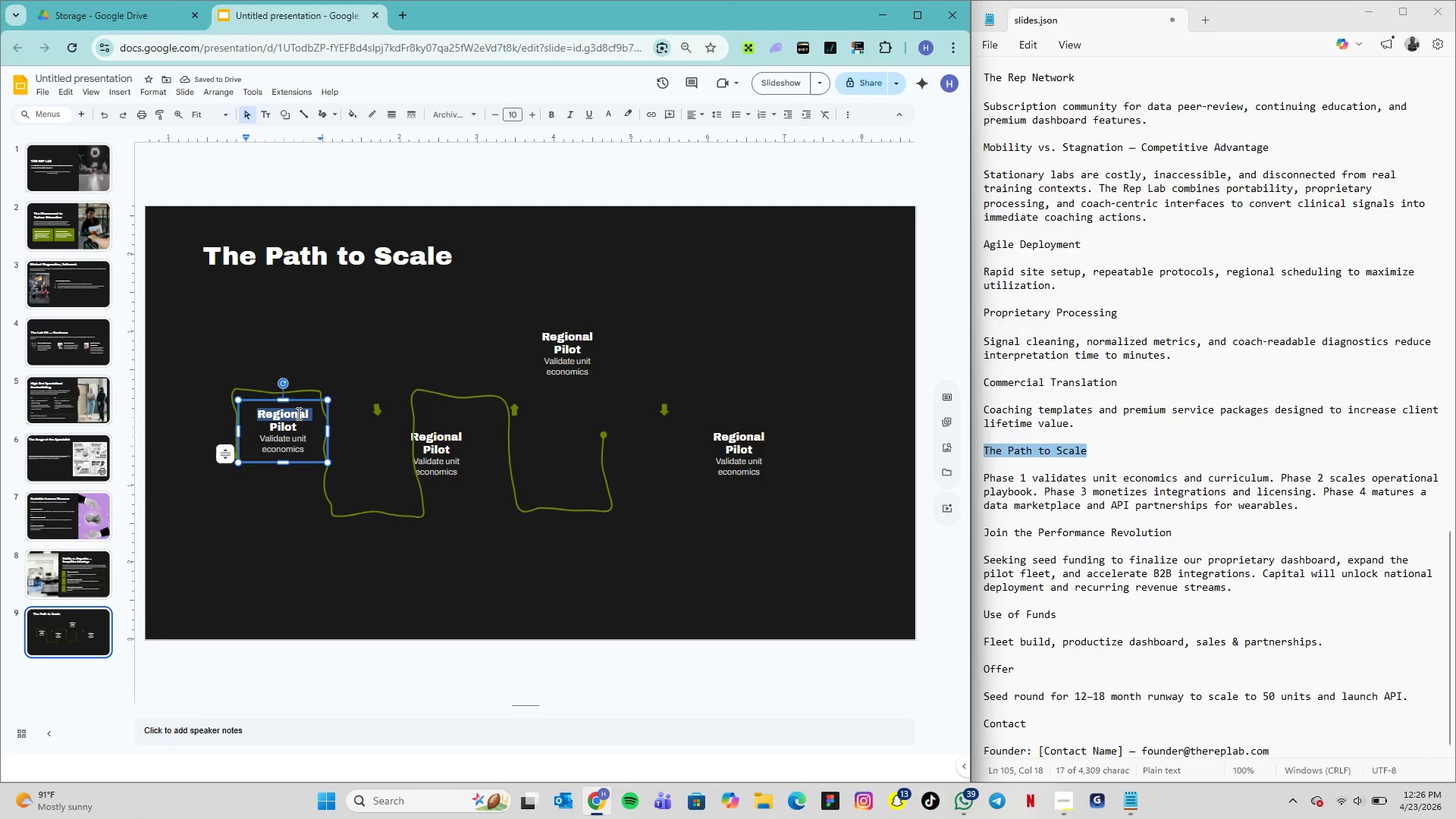 
left_click([297, 413])
 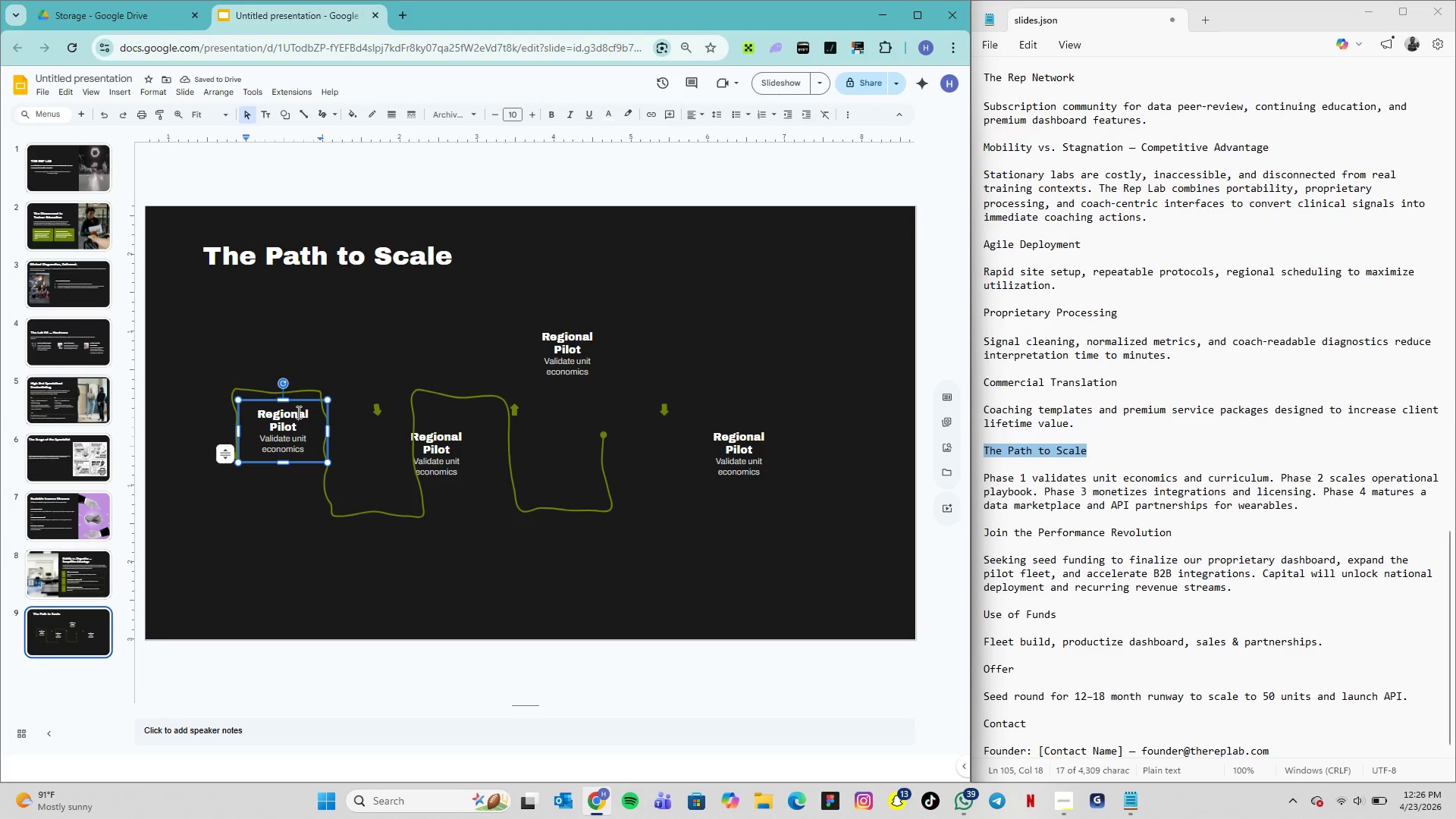 
double_click([297, 410])
 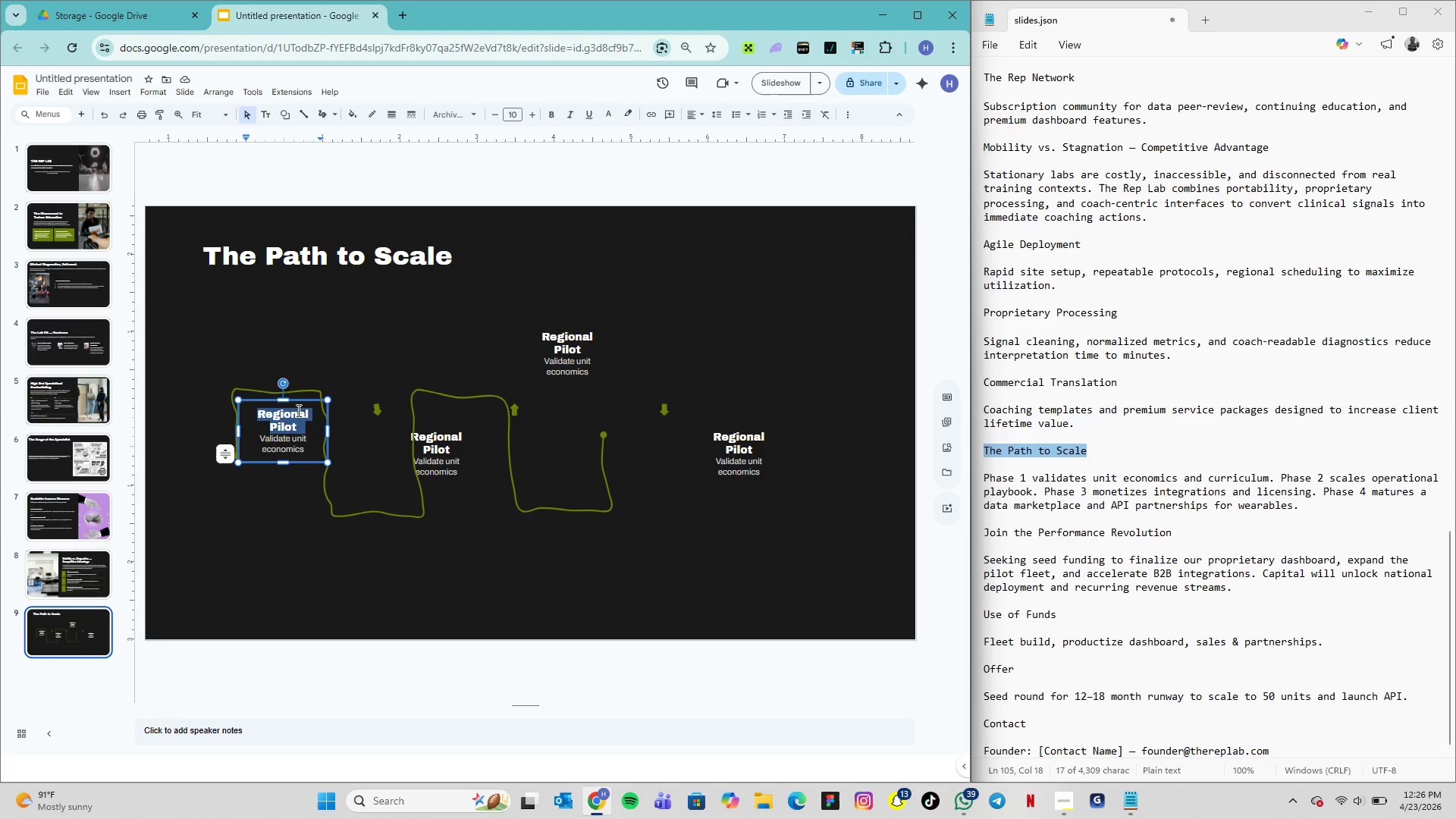 
triple_click([297, 410])
 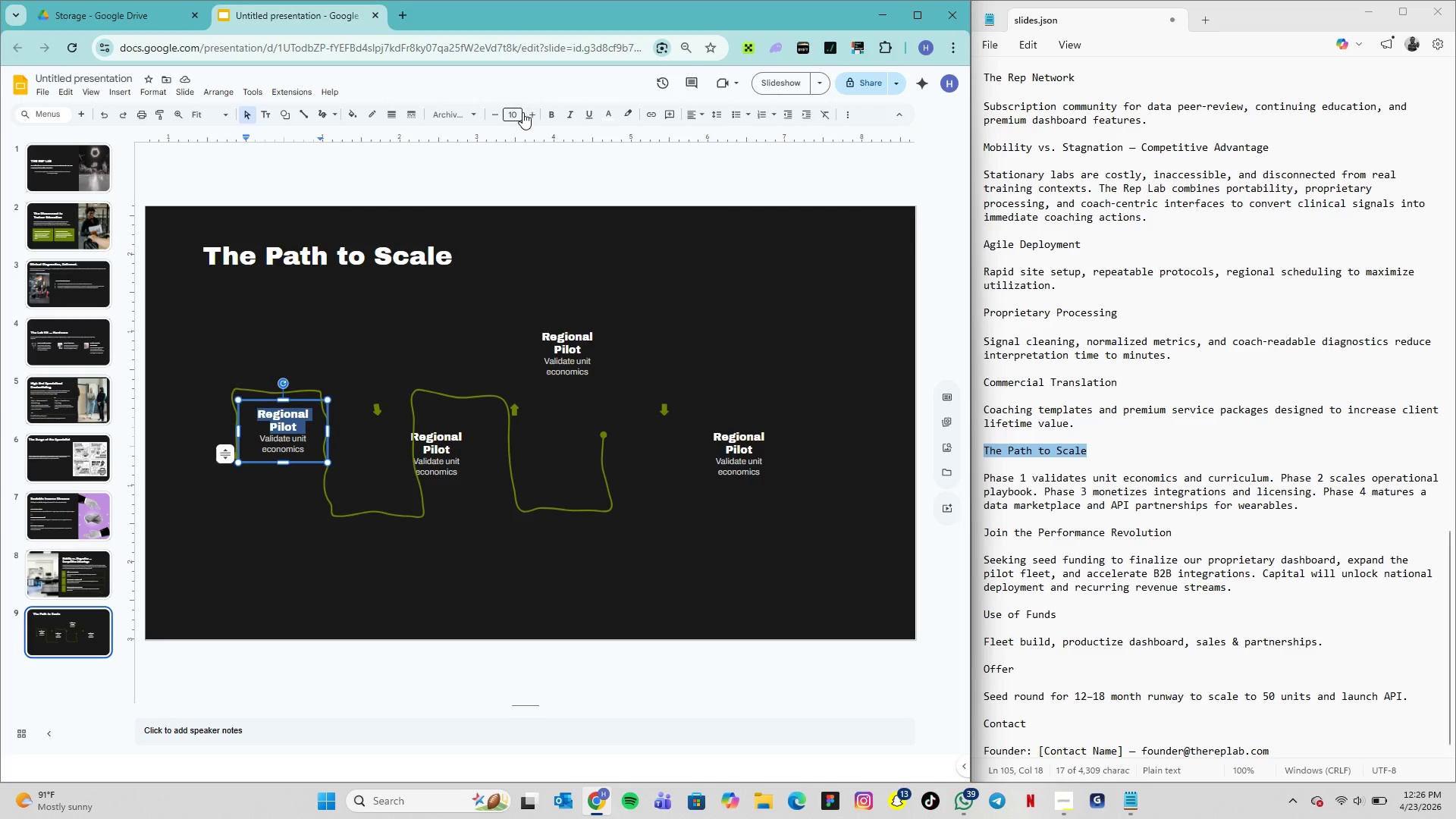 
left_click([516, 112])
 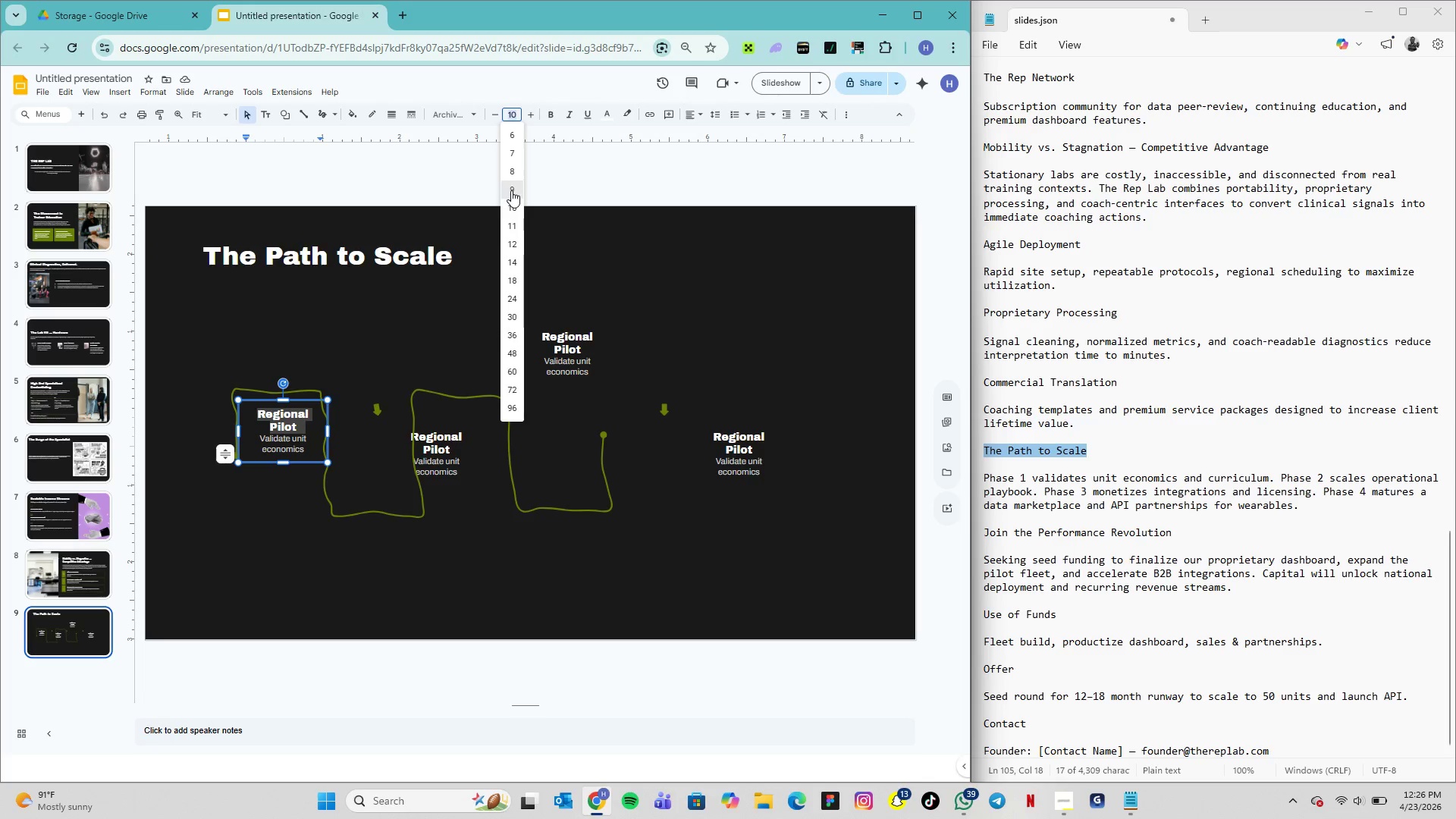 
left_click([511, 190])
 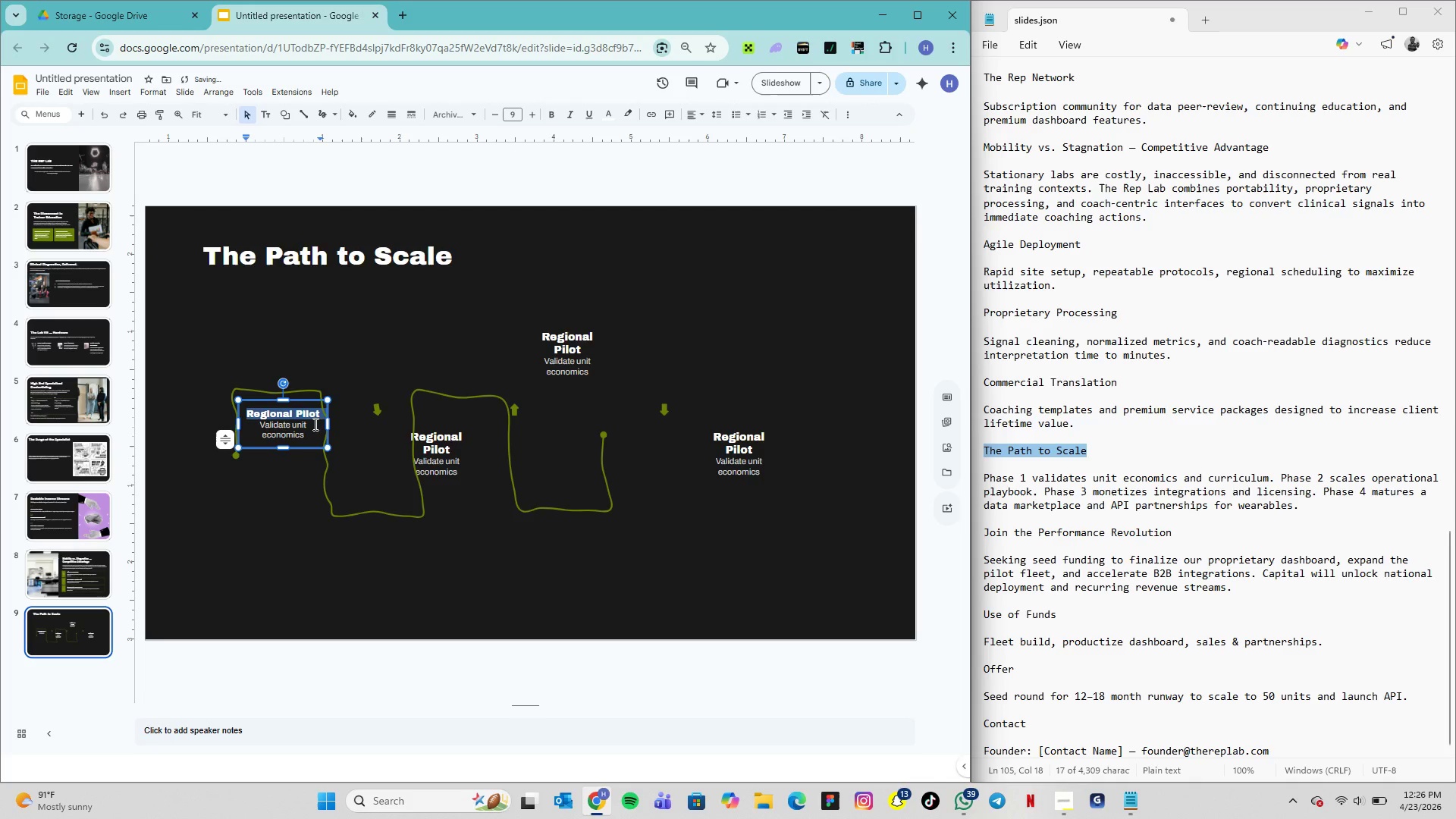 
left_click_drag(start_coordinate=[329, 425], to_coordinate=[316, 427])
 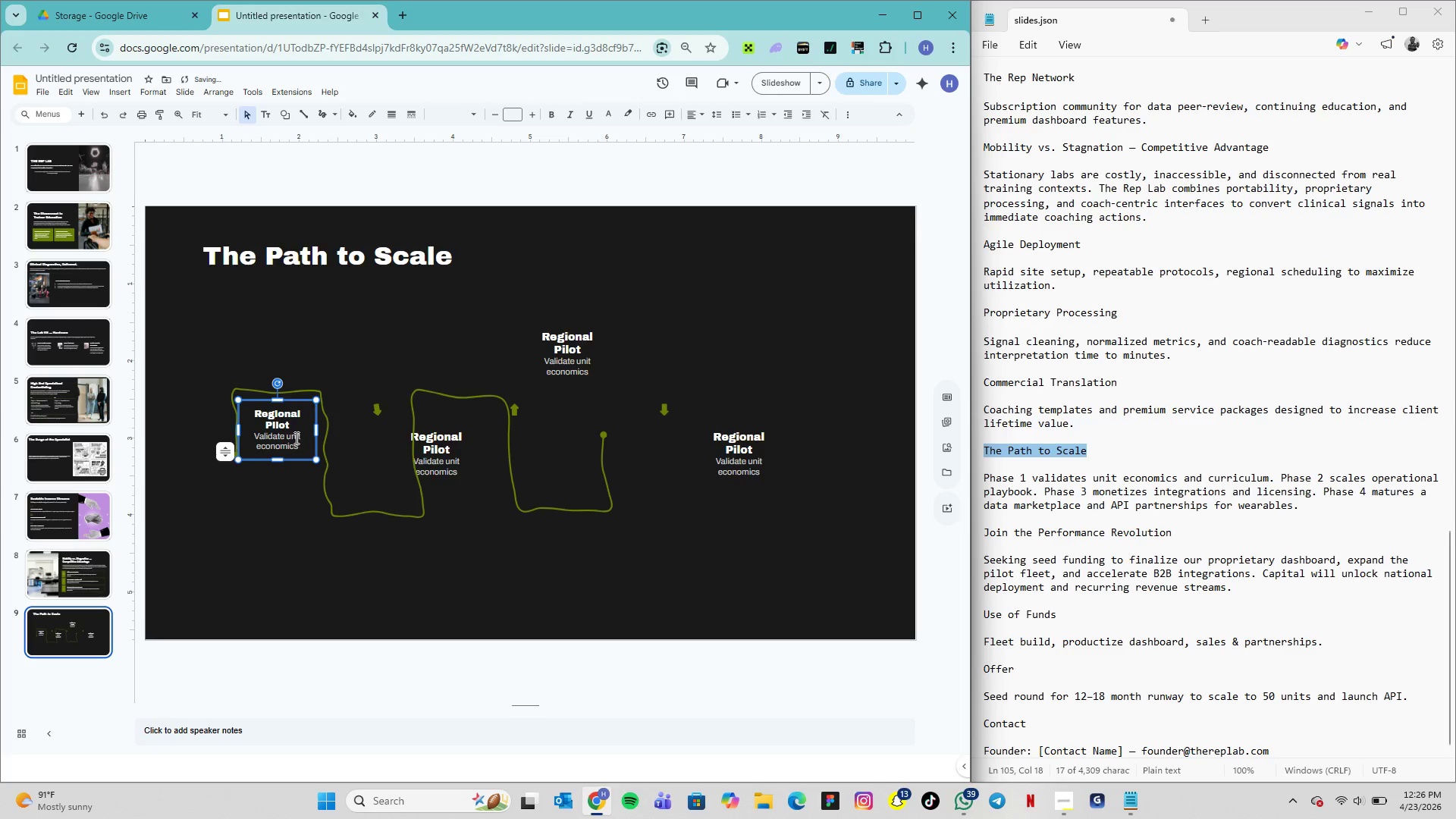 
double_click([292, 438])
 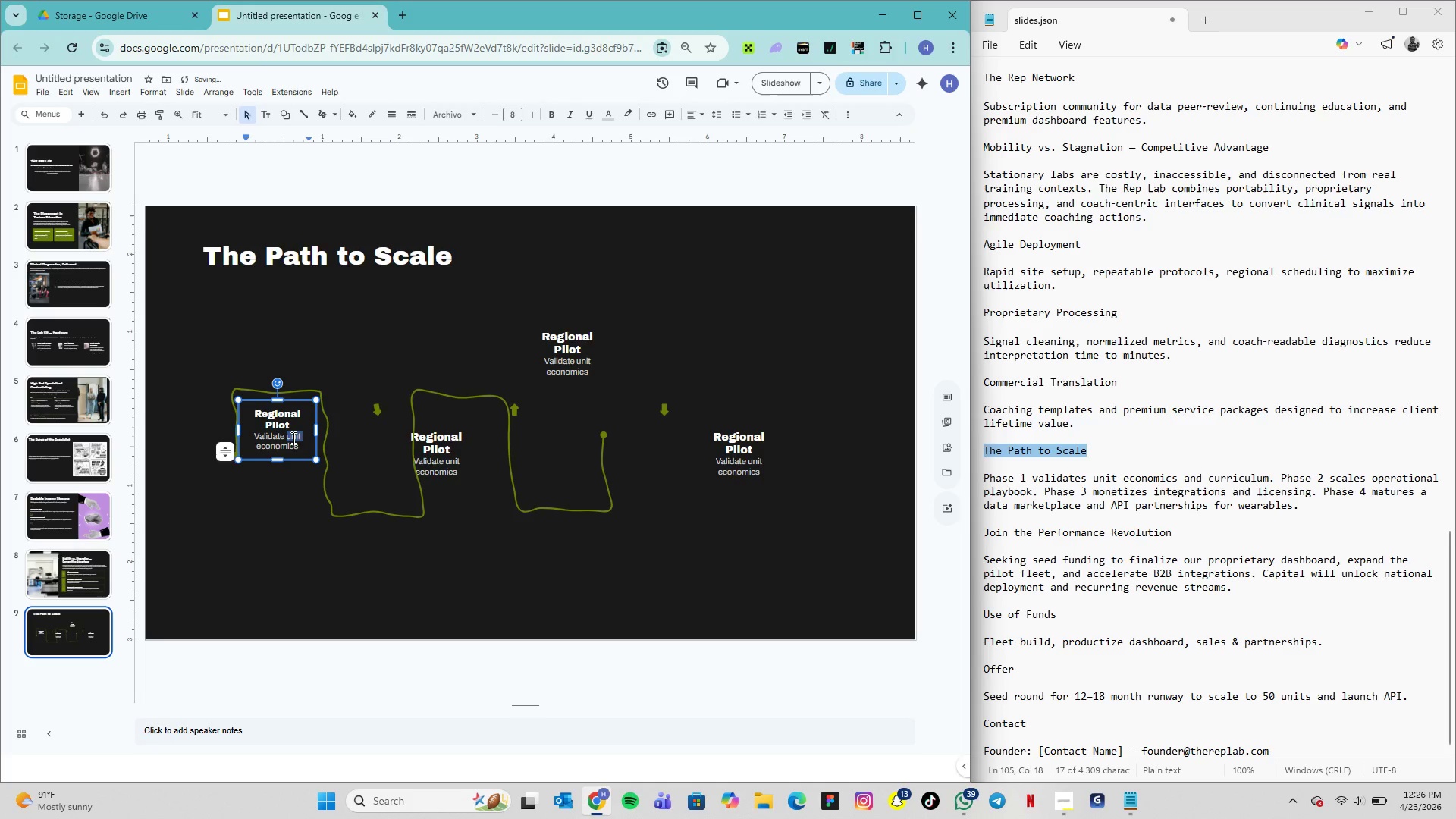 
triple_click([292, 438])
 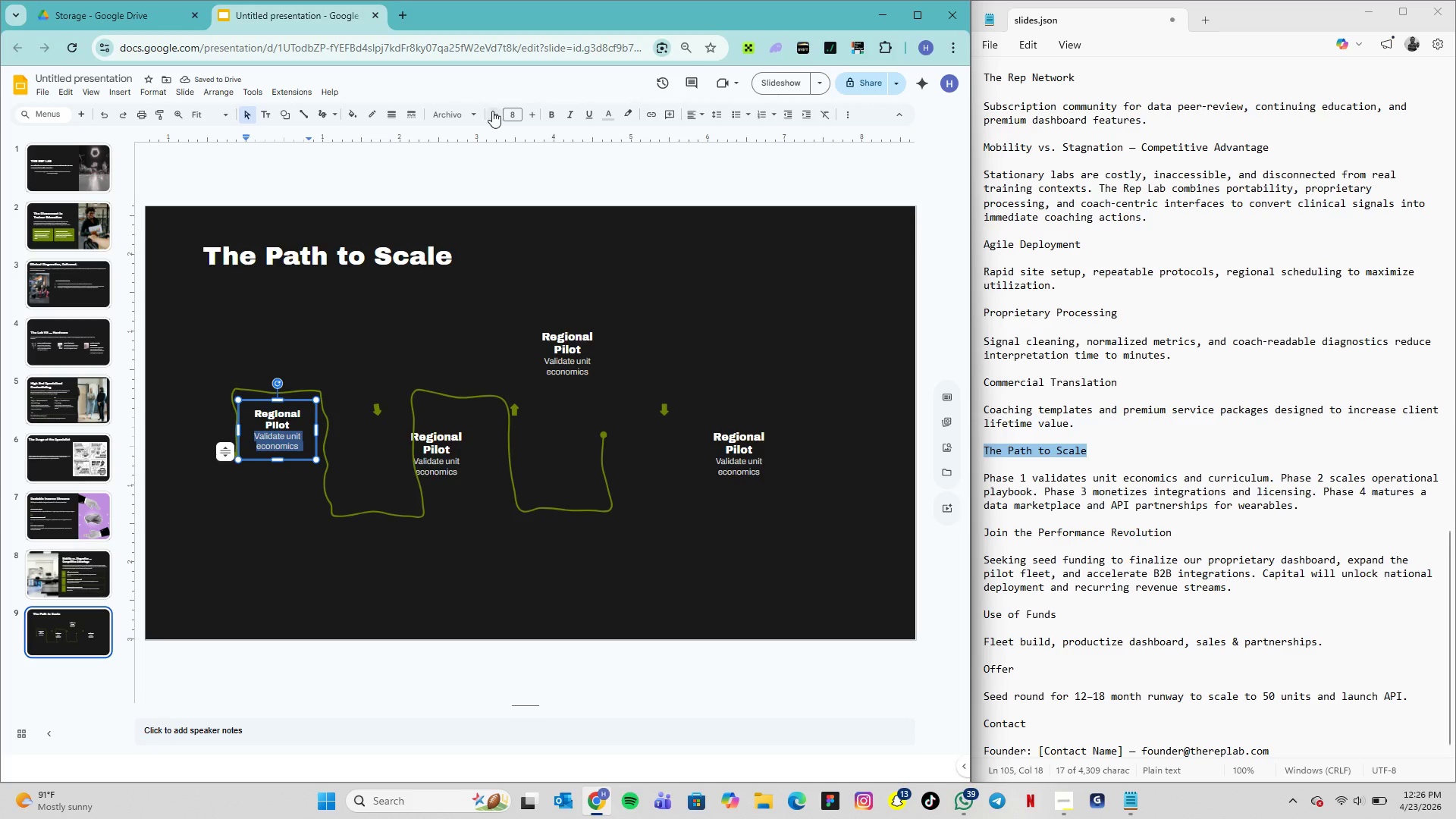 
left_click([513, 114])
 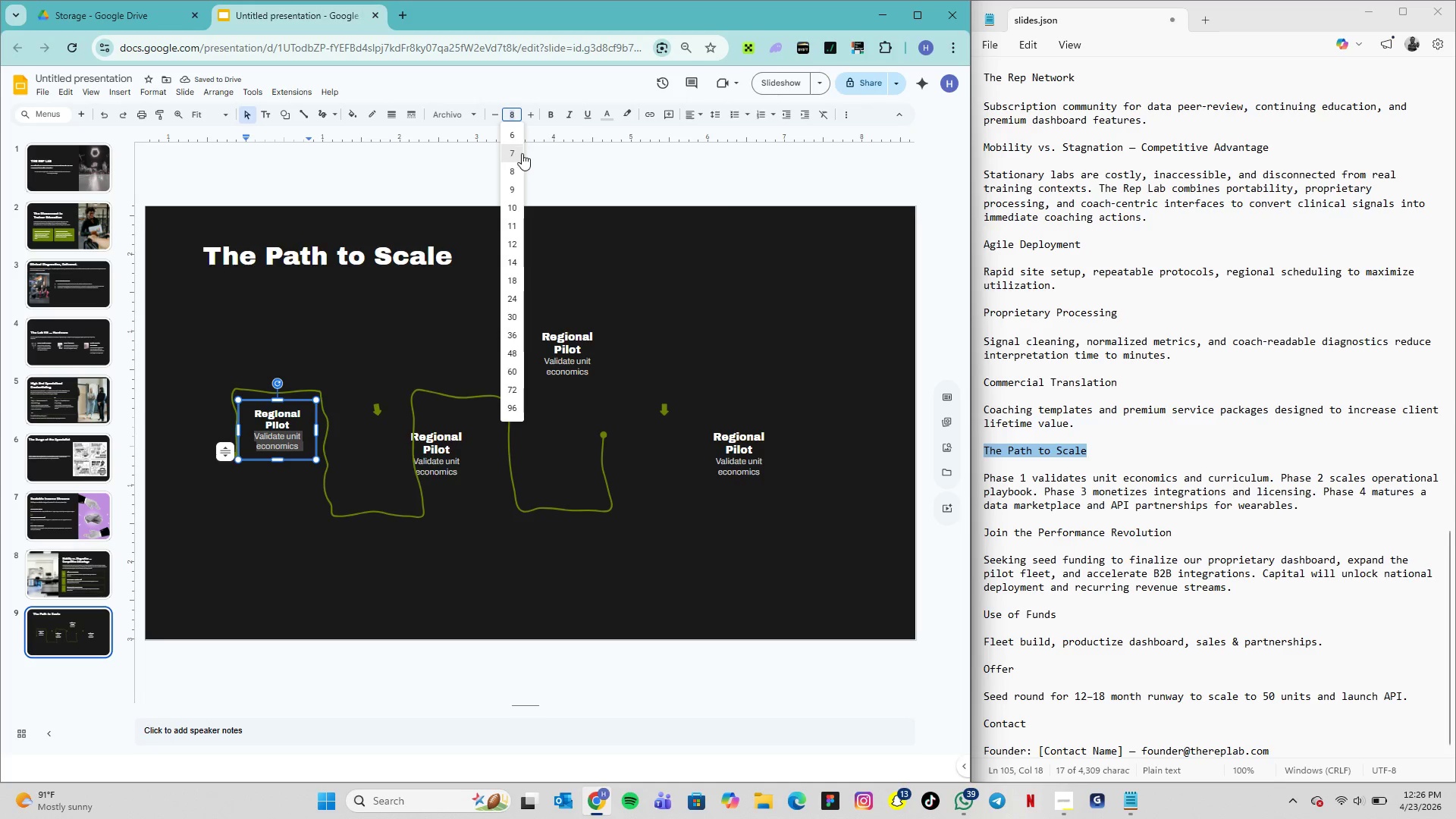 
left_click([522, 153])
 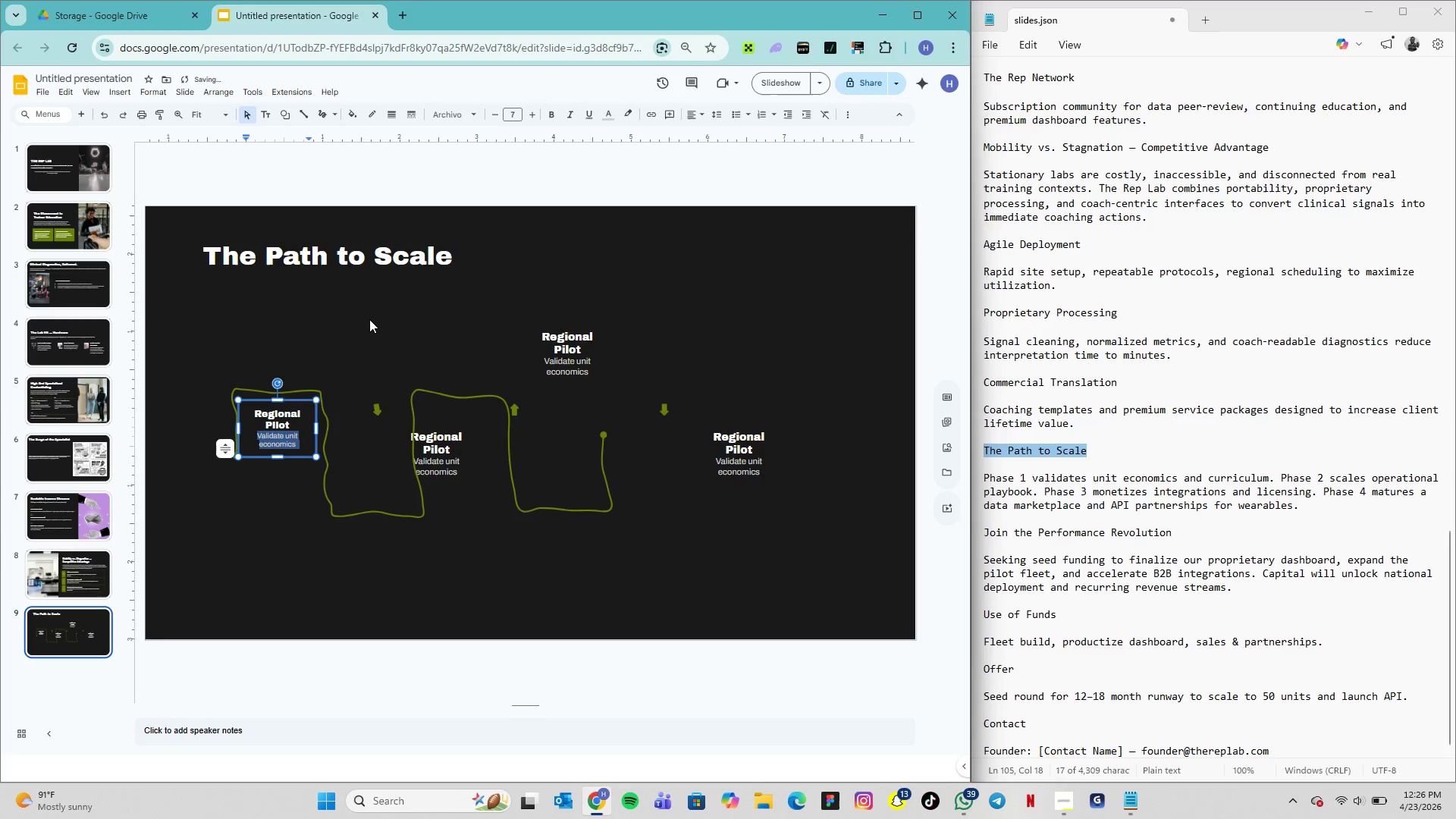 
left_click([369, 319])
 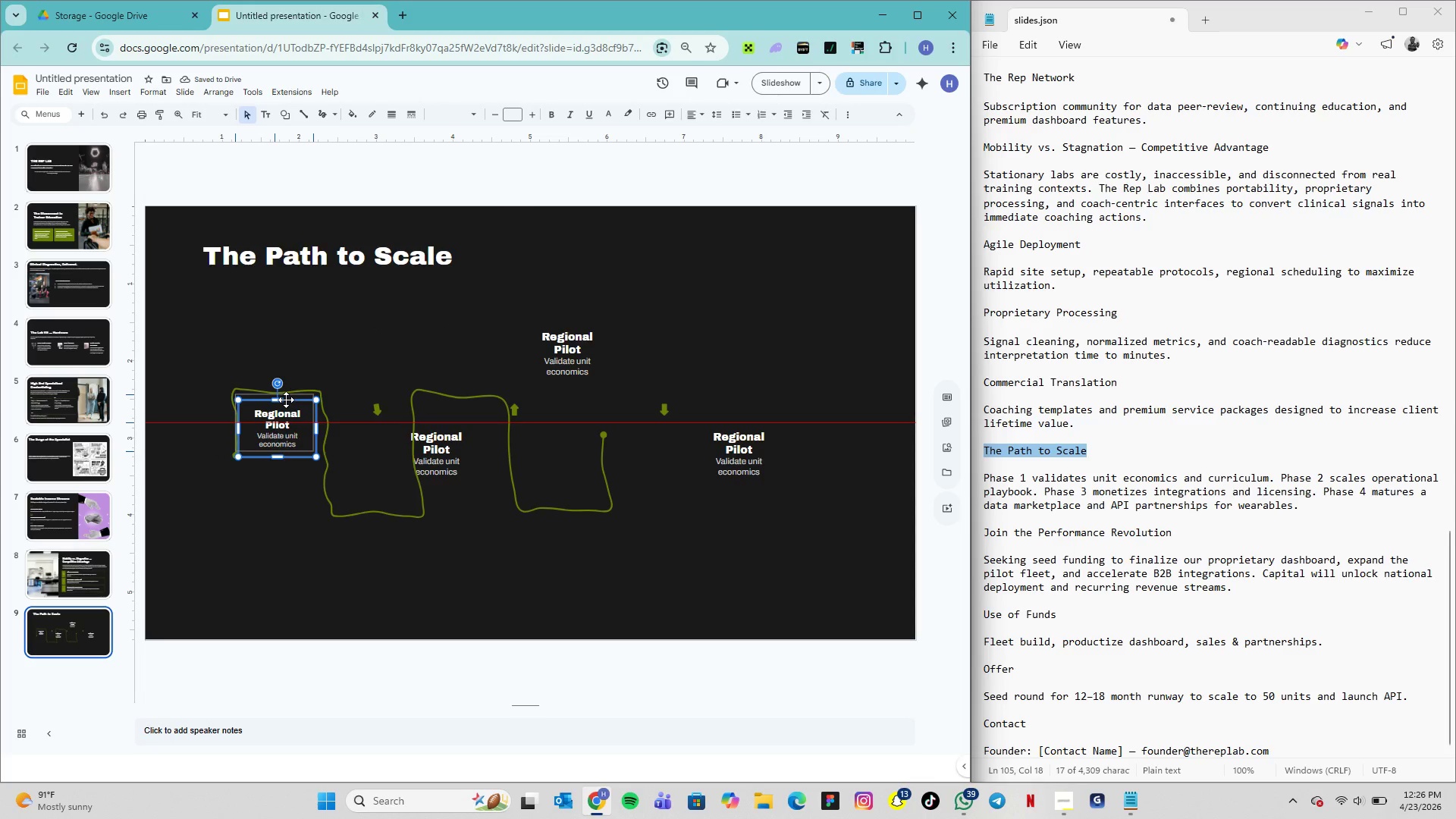 
wait(8.03)
 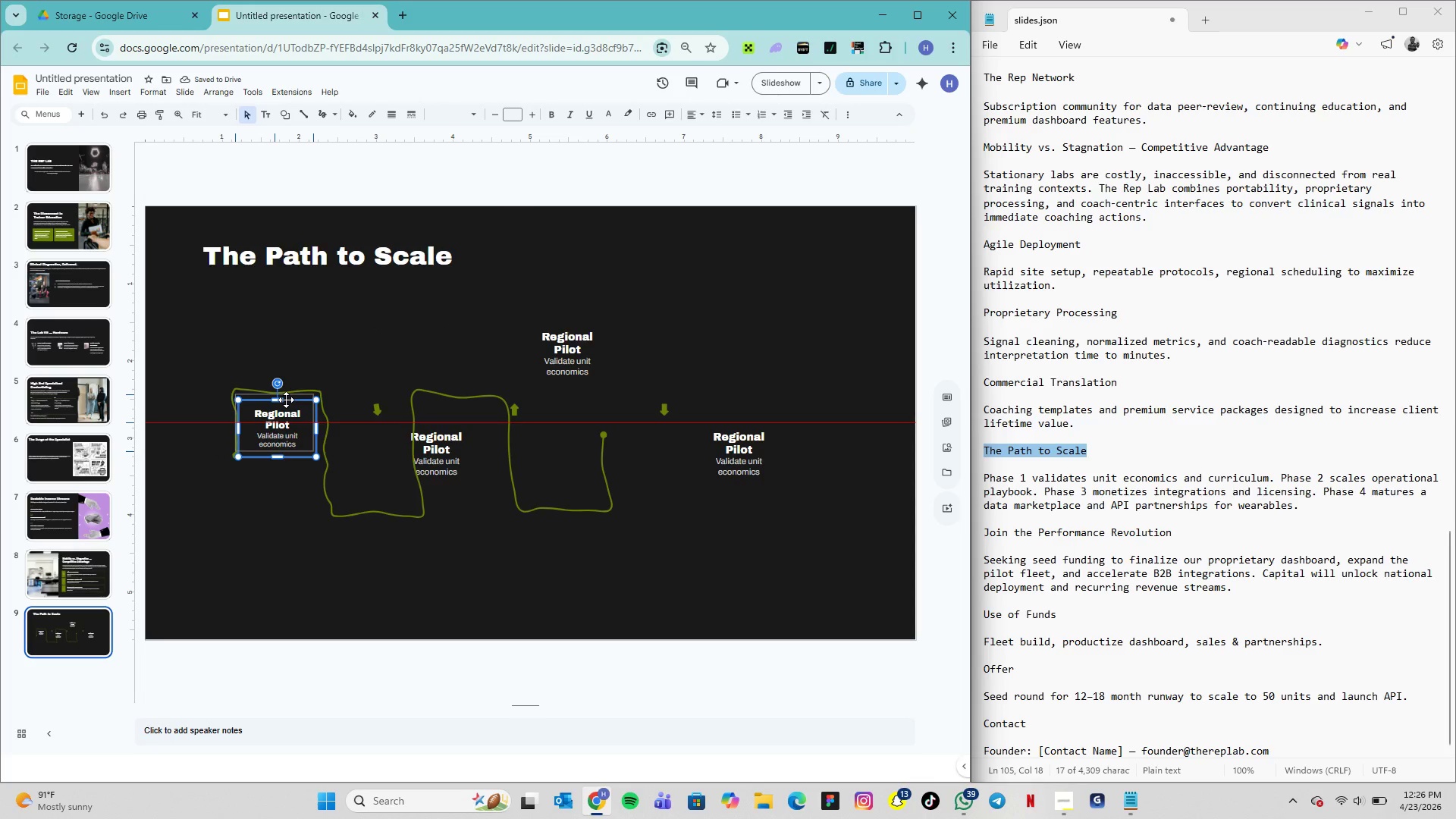 
left_click_drag(start_coordinate=[306, 412], to_coordinate=[312, 413])
 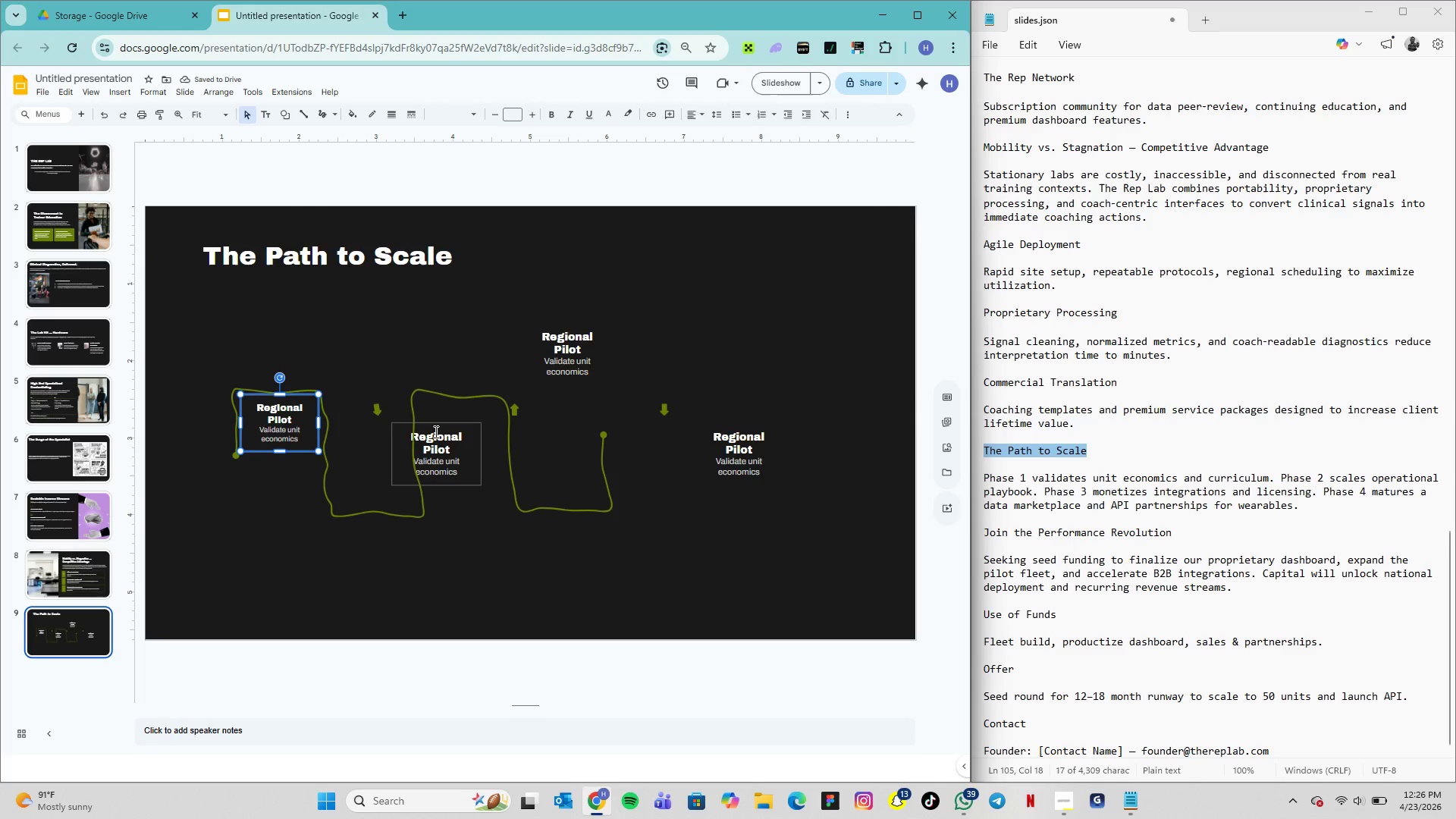 
left_click([436, 428])
 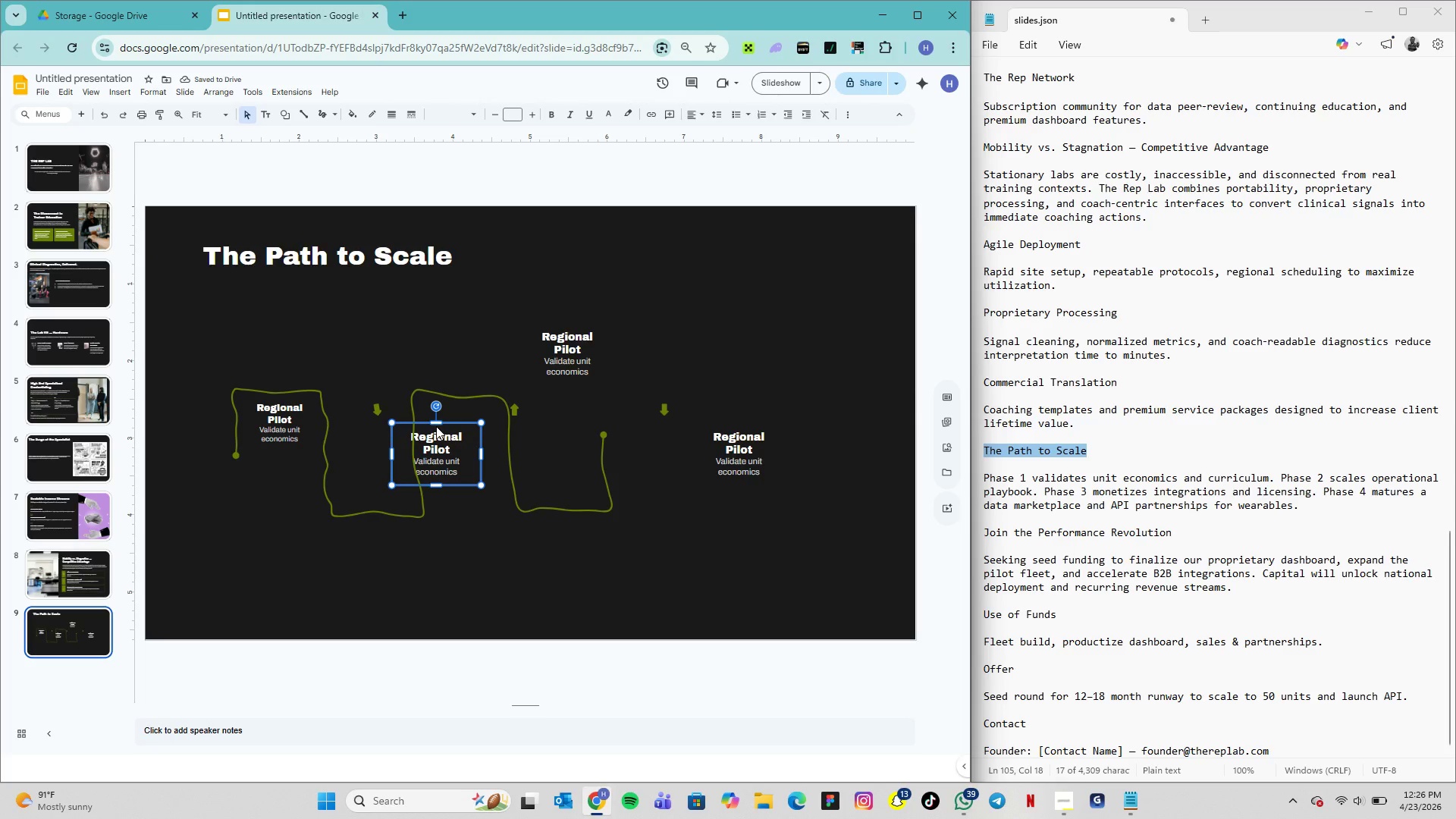 
key(Delete)
 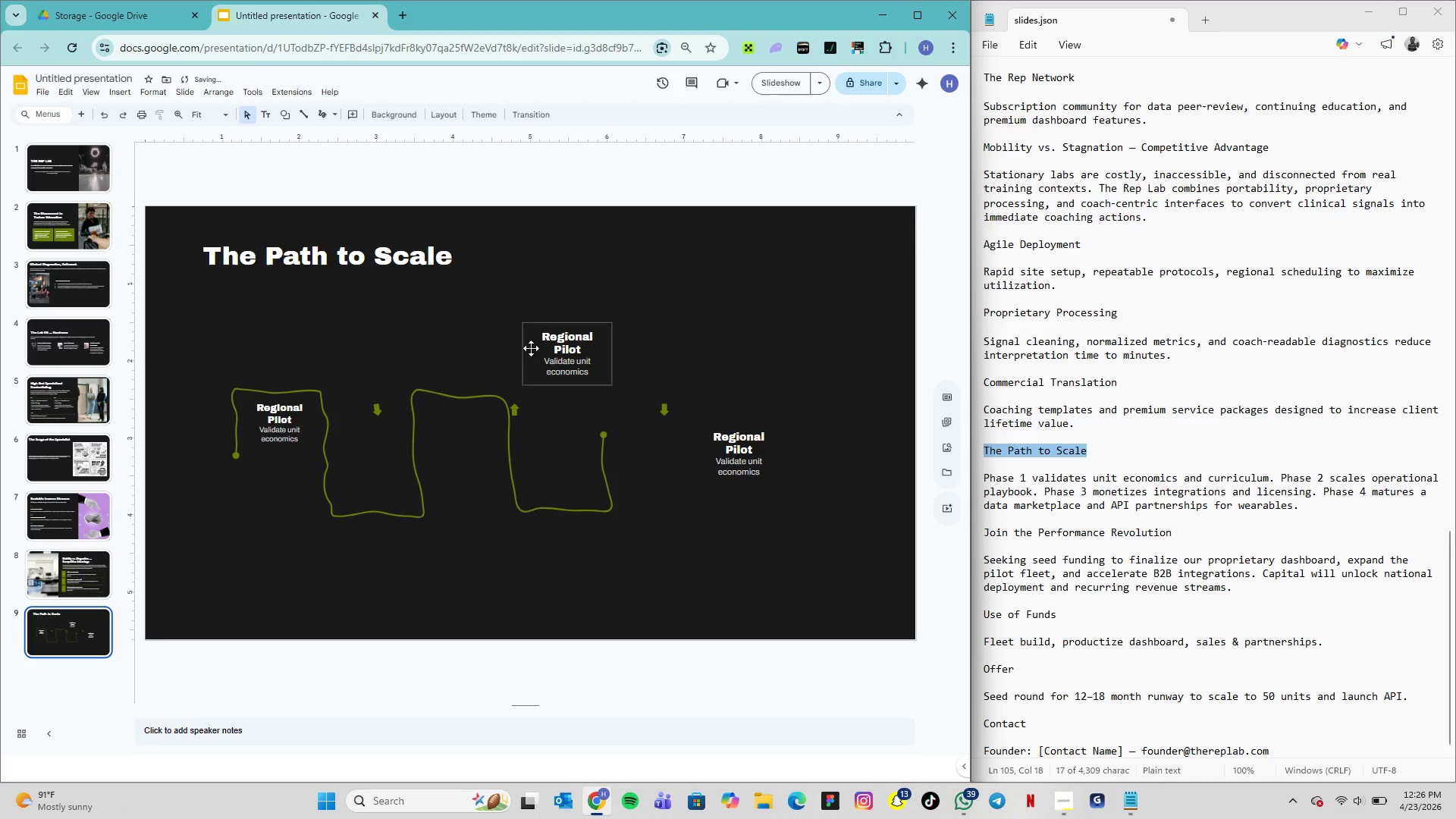 
left_click([551, 340])
 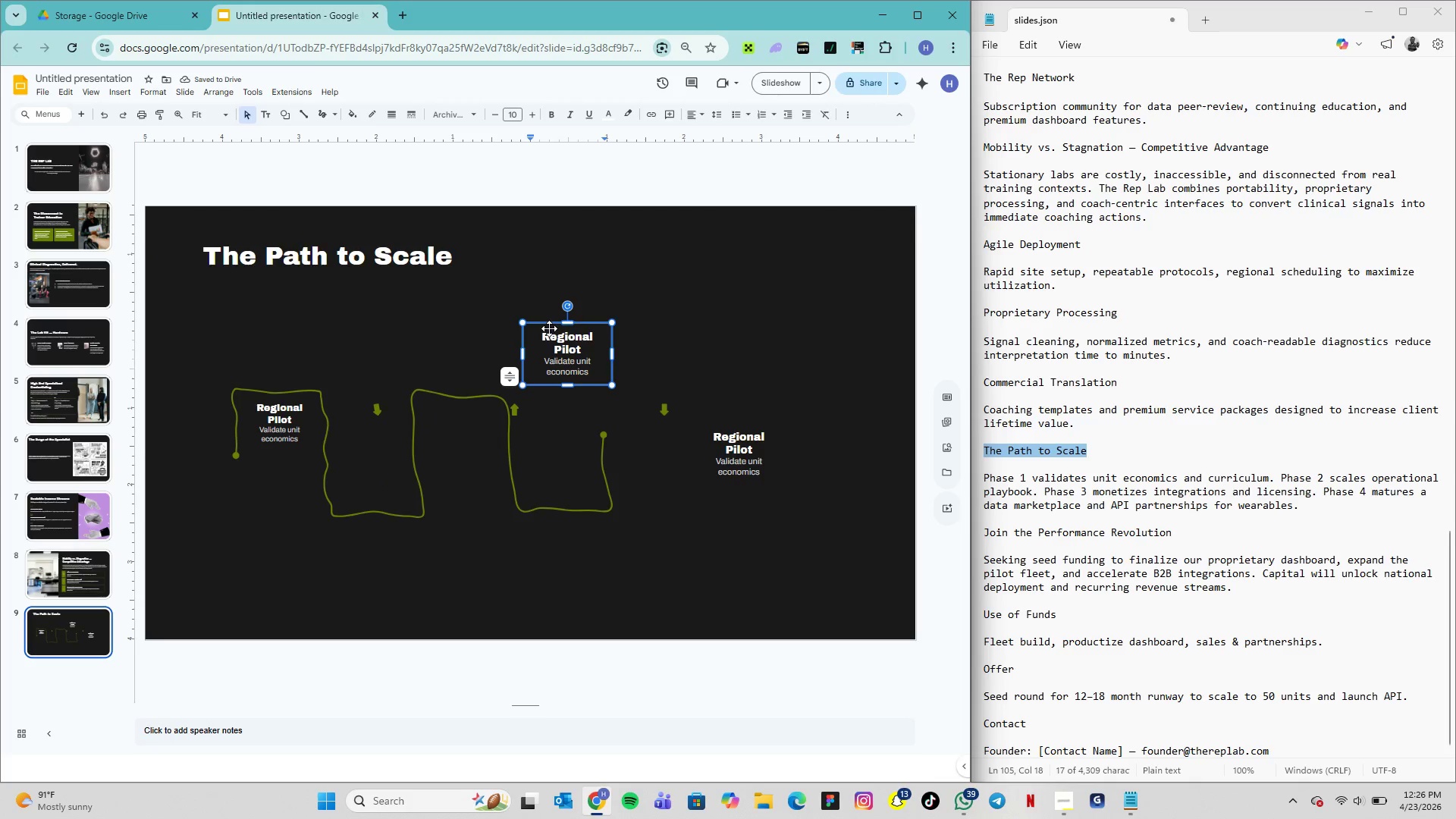 
left_click([549, 327])
 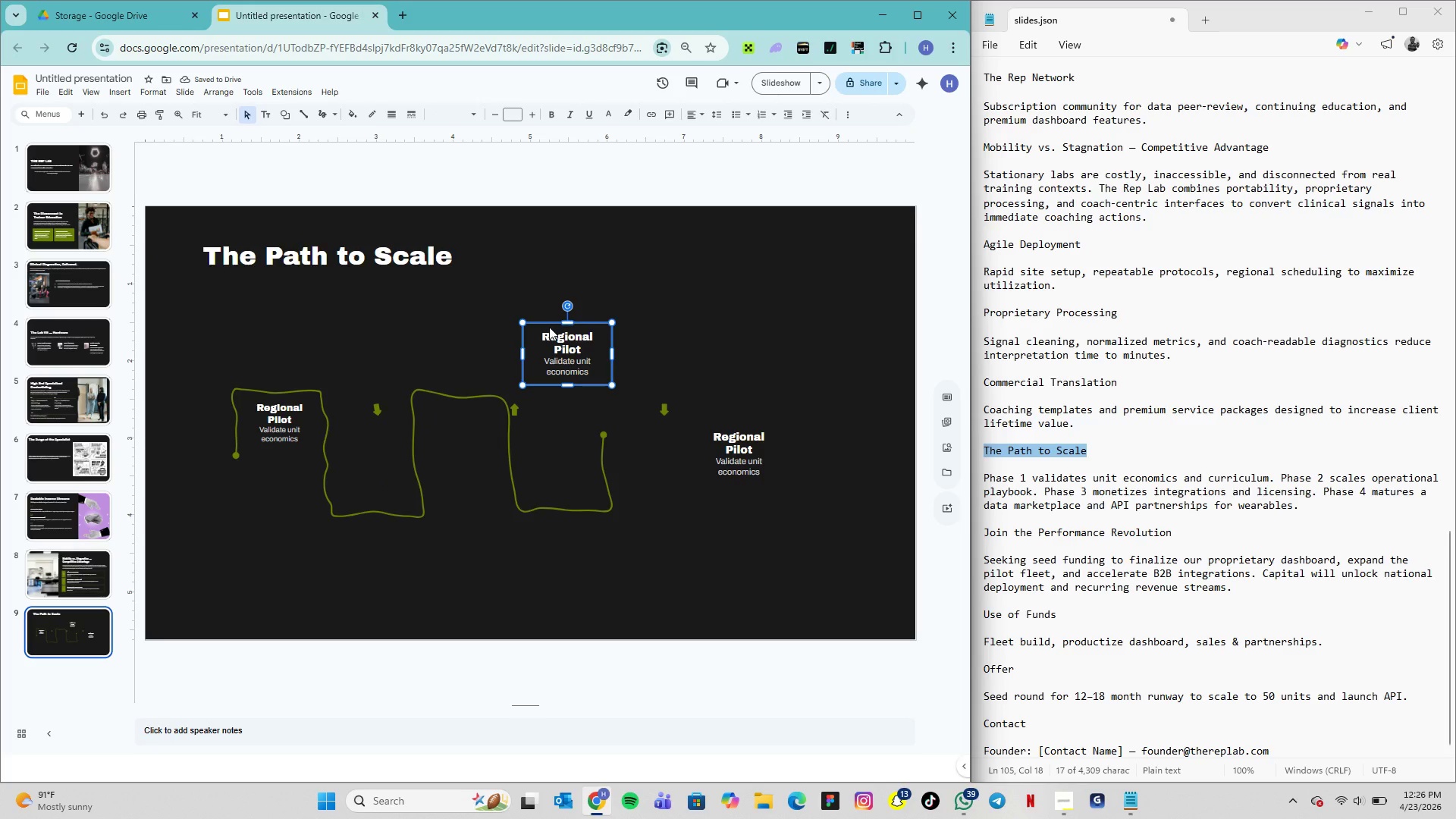 
key(Delete)
 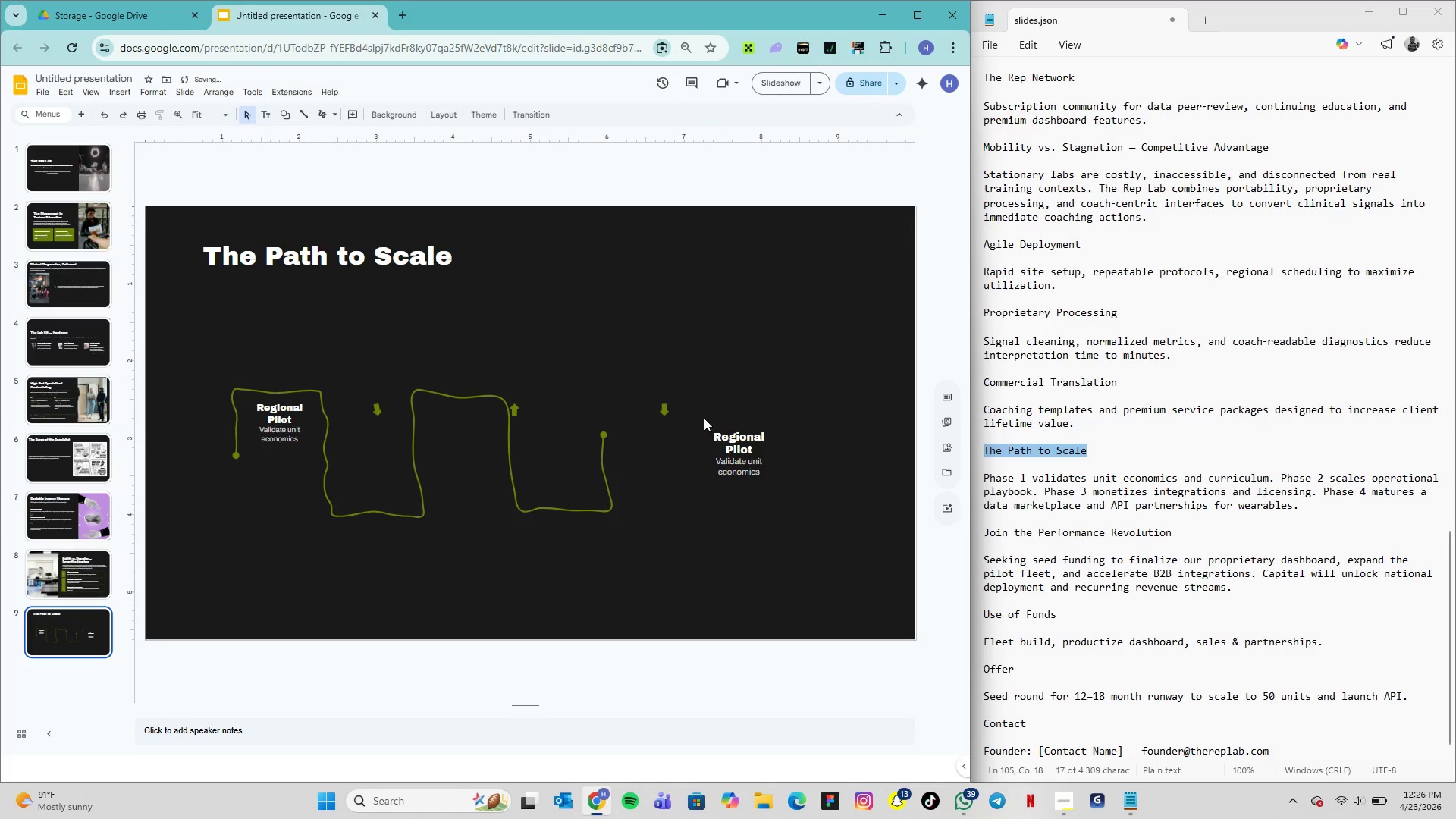 
left_click_drag(start_coordinate=[704, 422], to_coordinate=[792, 502])
 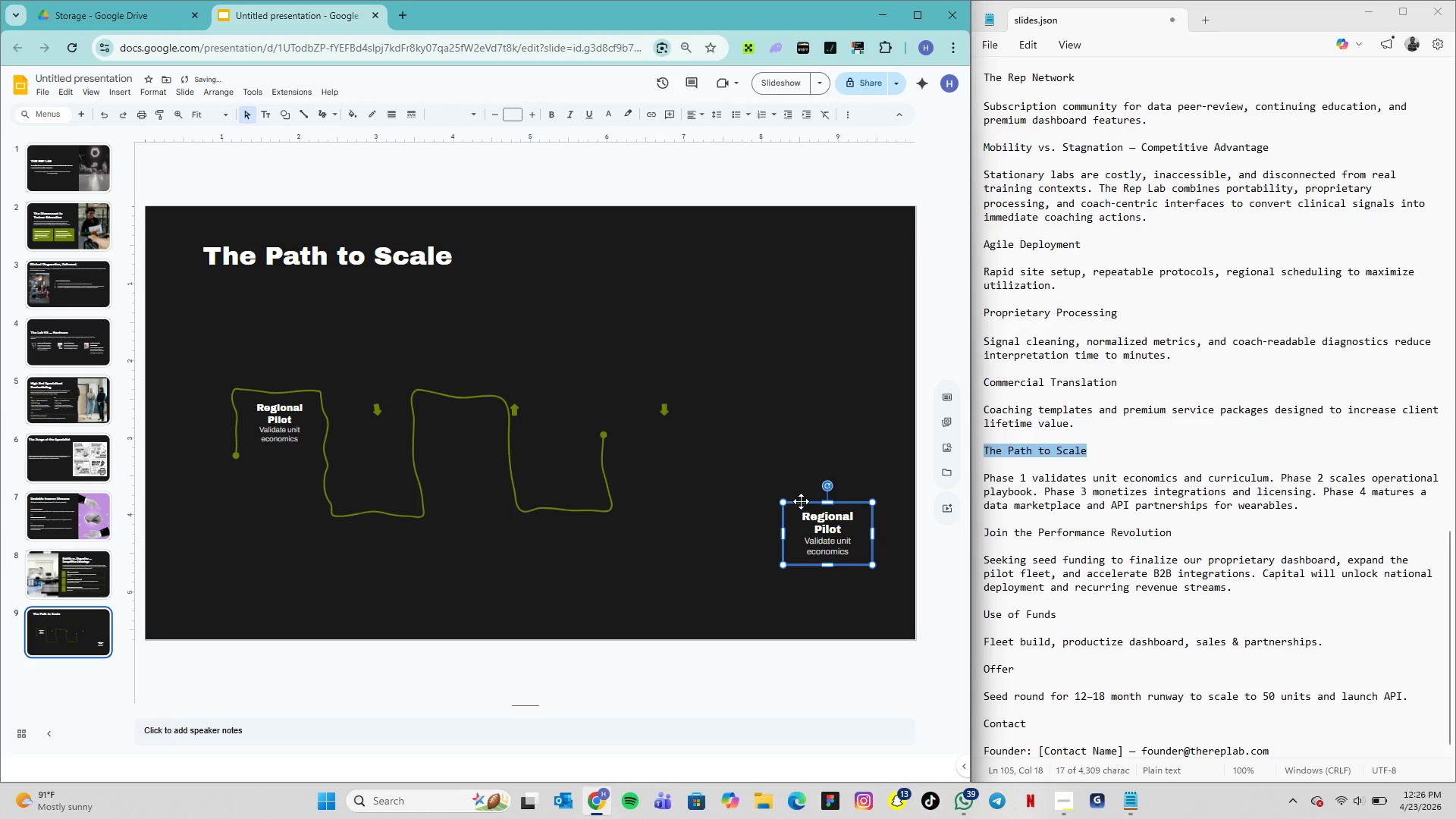 
key(Delete)
 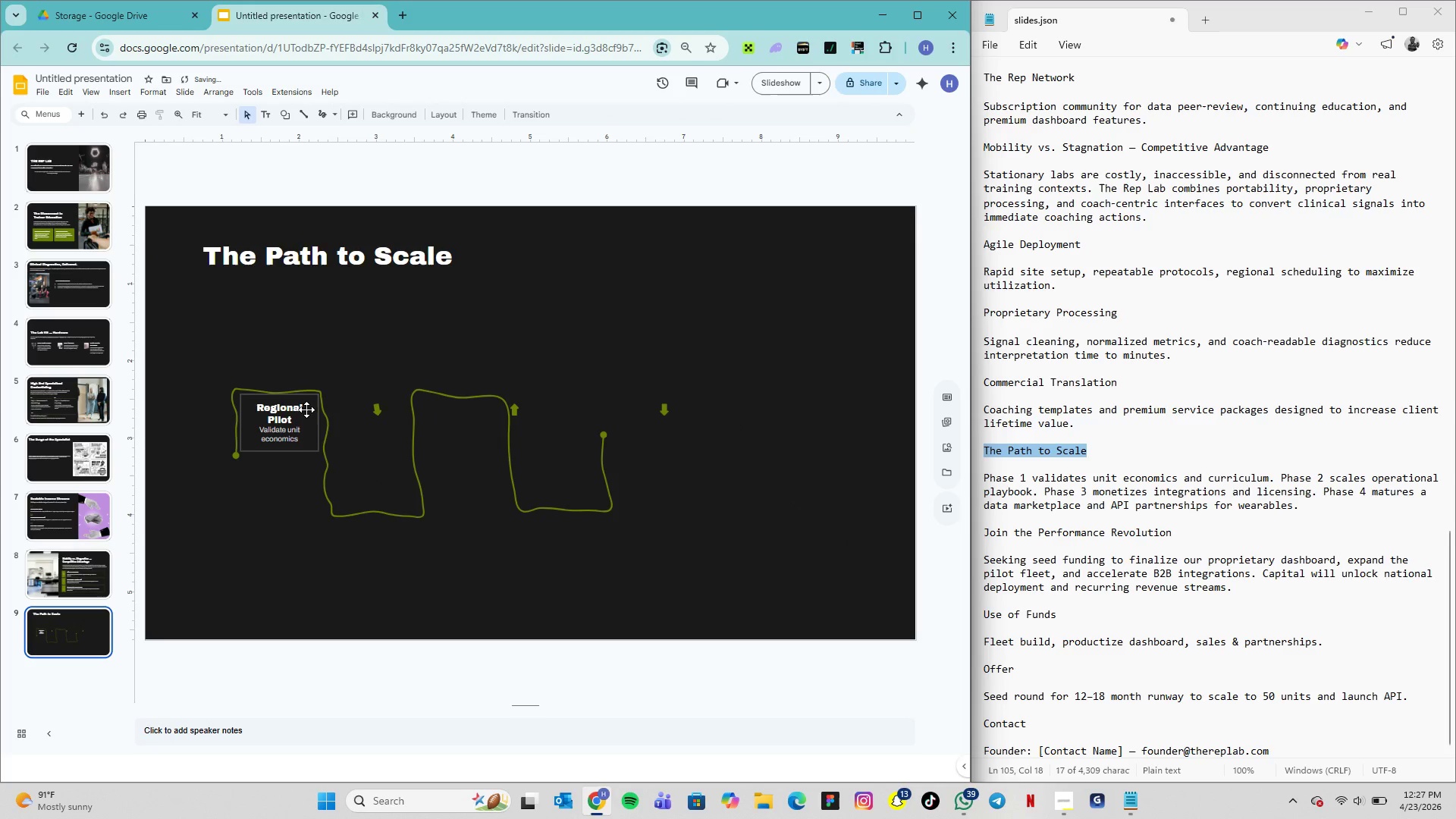 
left_click([305, 409])
 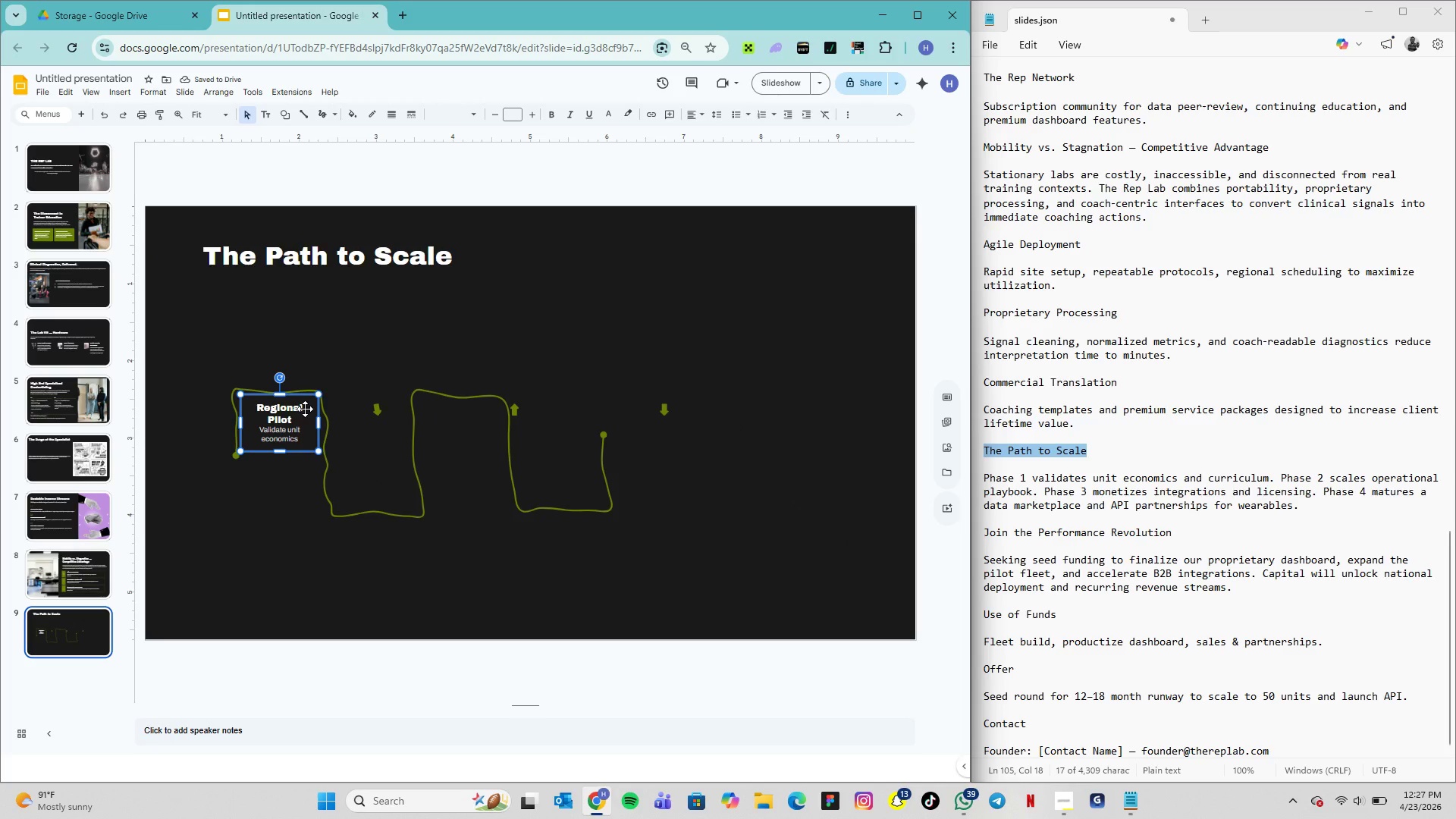 
key(Control+D)
 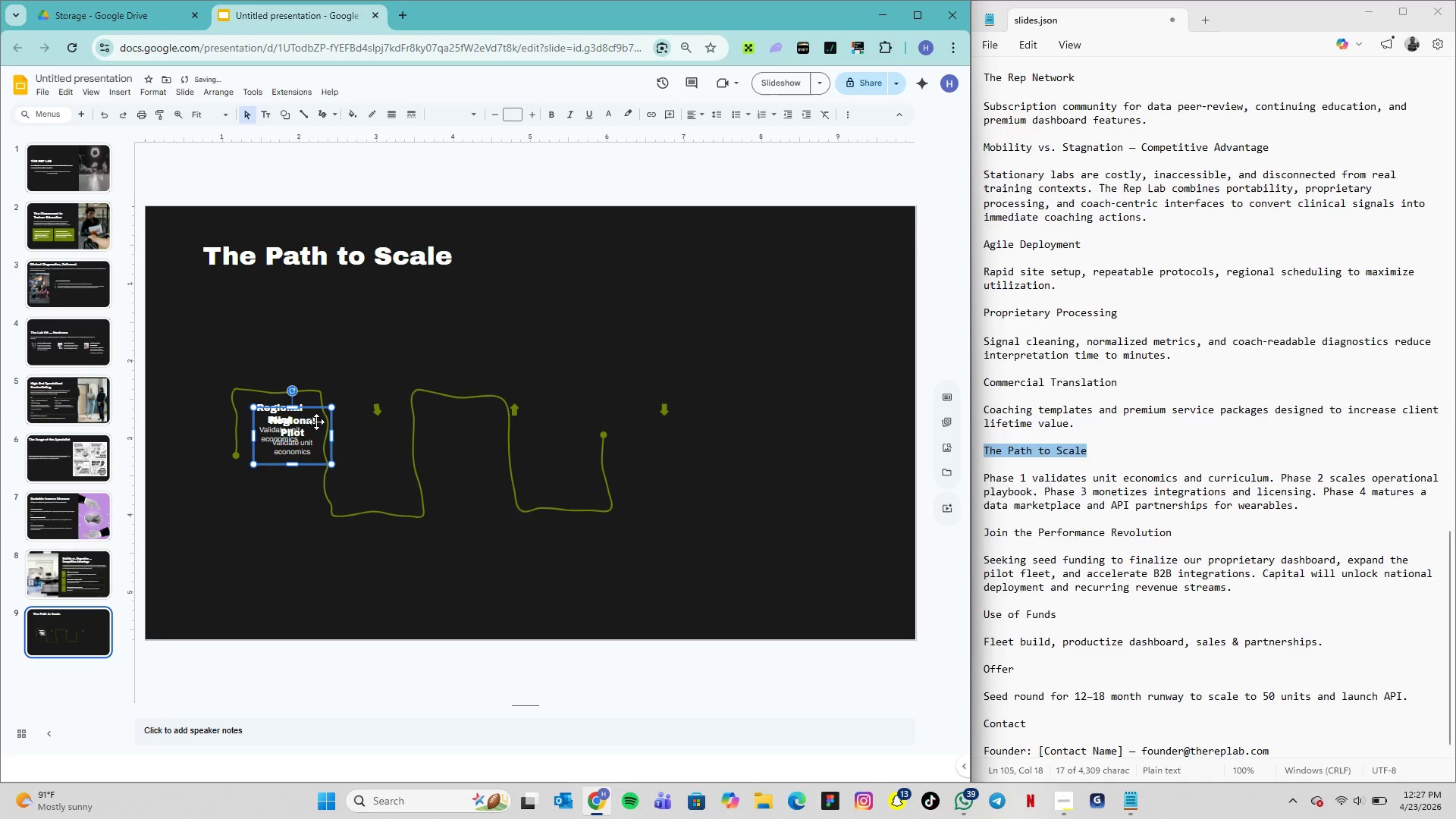 
left_click_drag(start_coordinate=[316, 422], to_coordinate=[397, 462])
 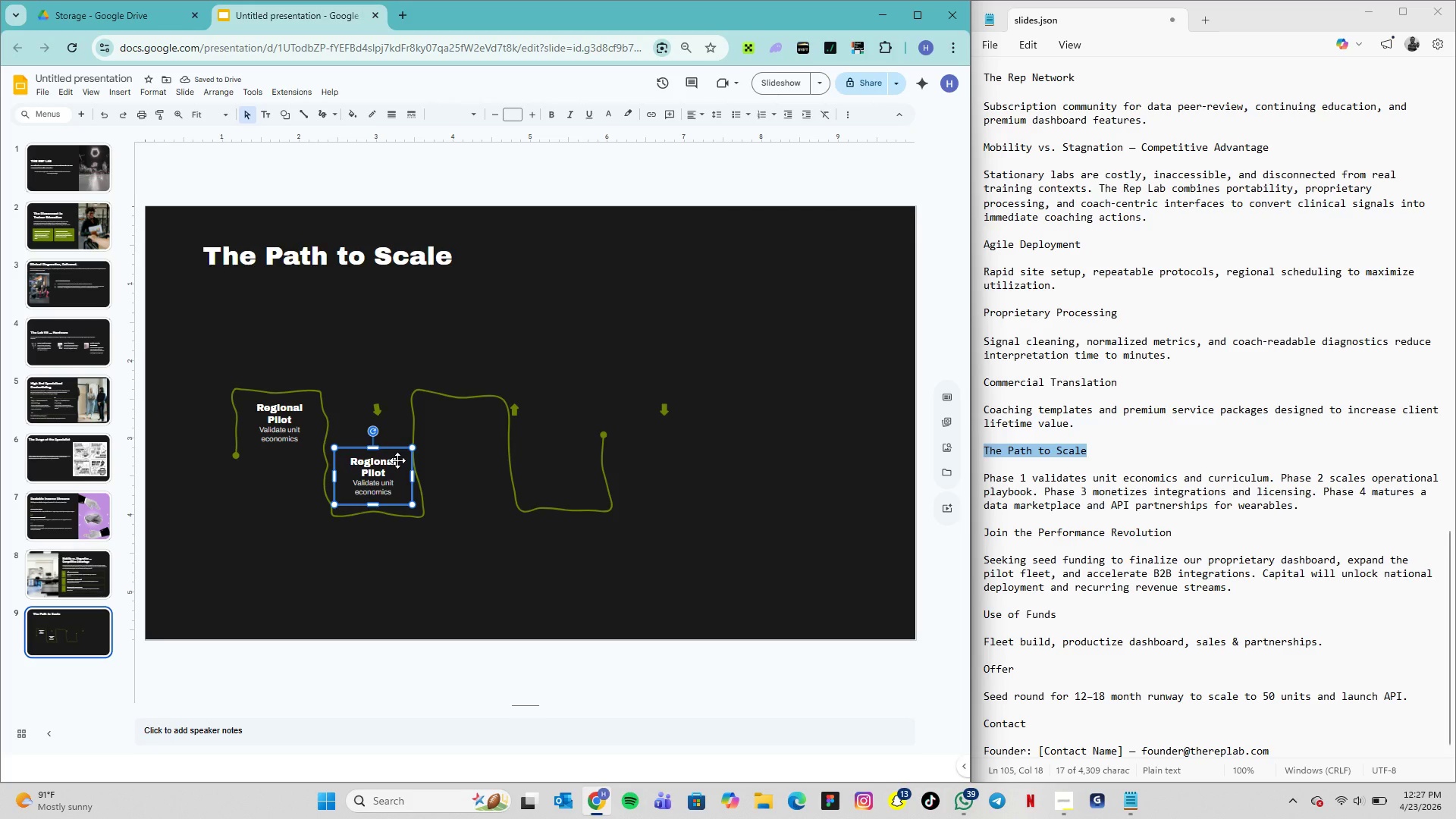 
key(ArrowDown)
 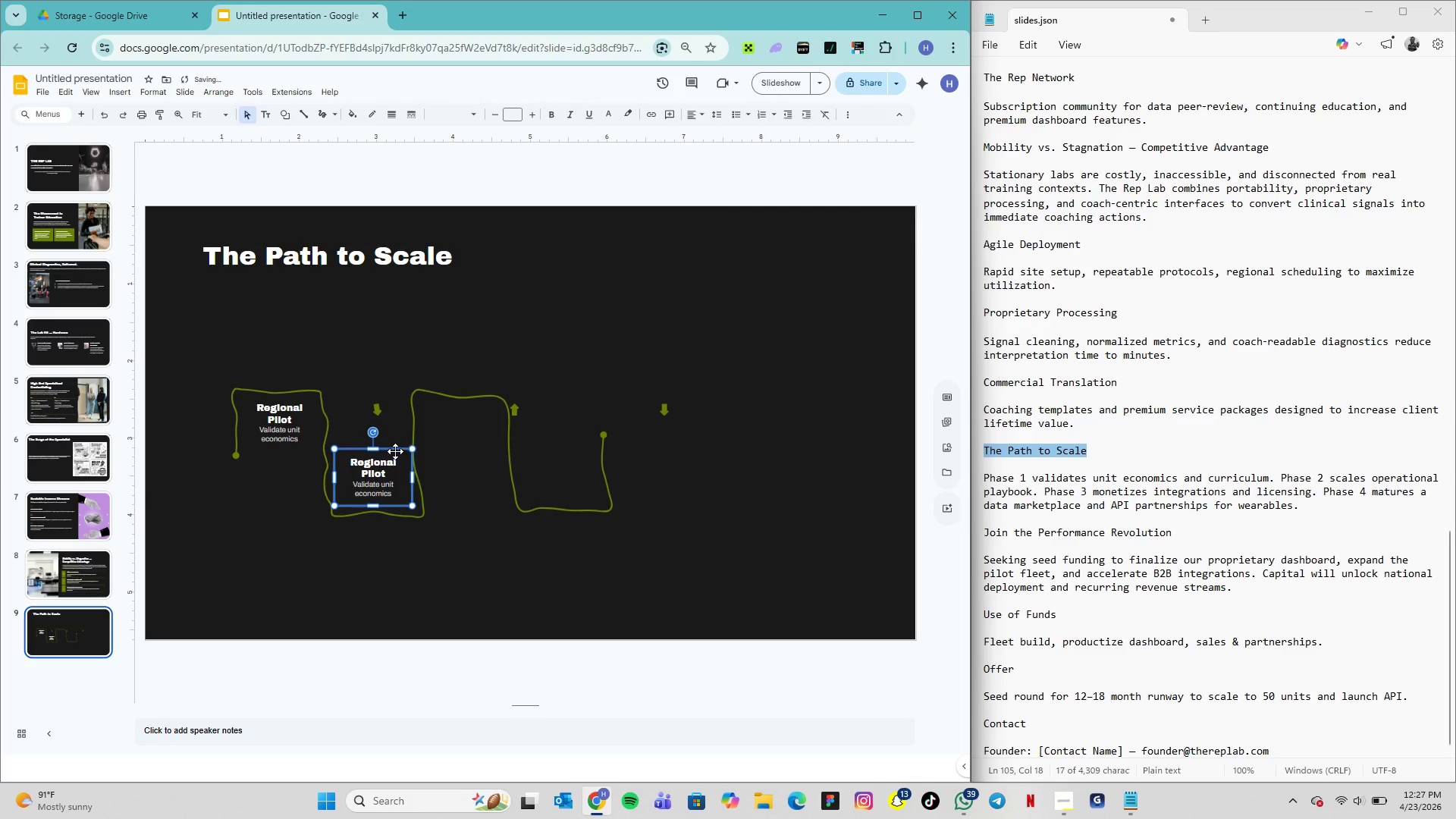 
key(ArrowDown)
 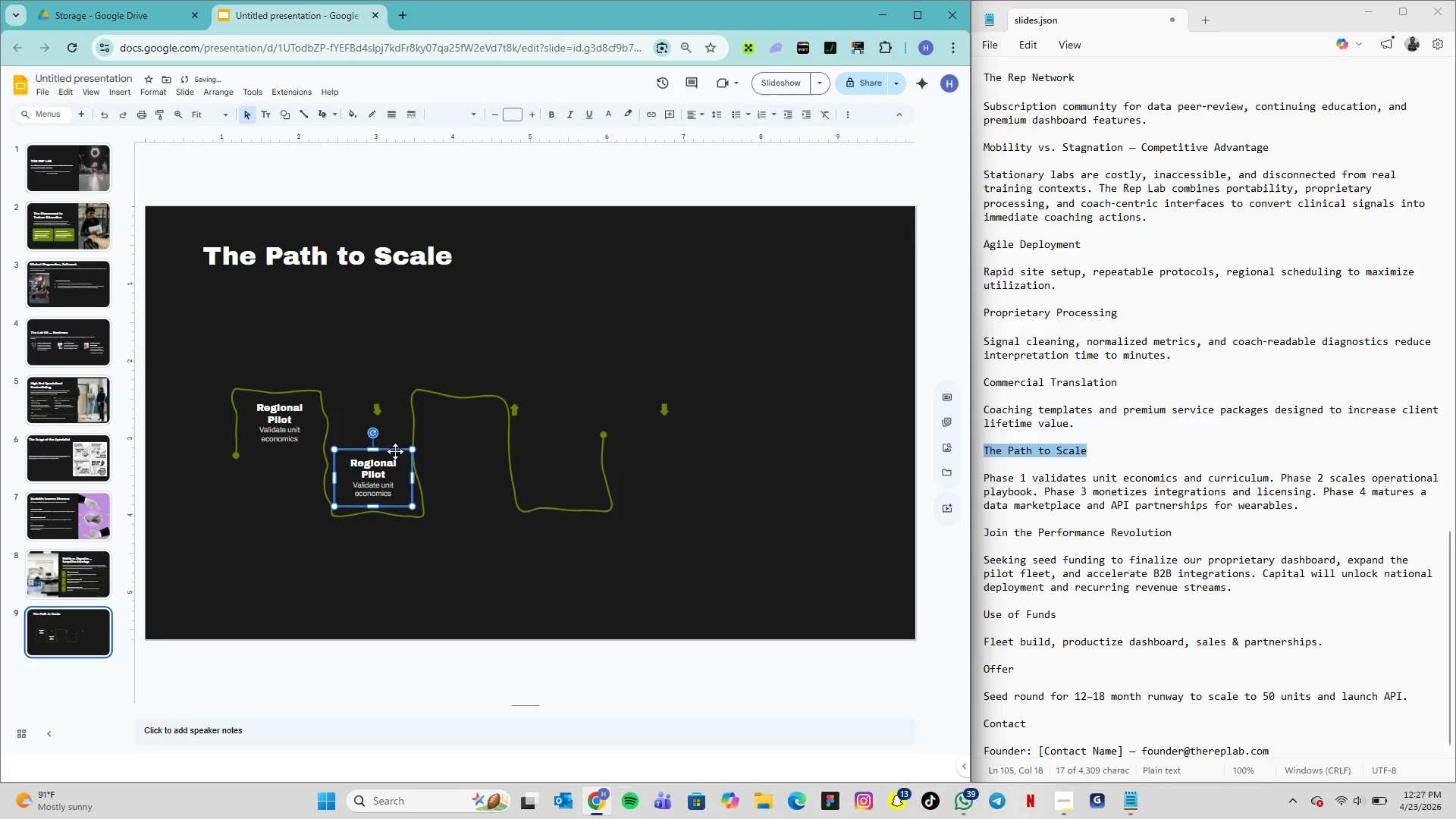 
key(ArrowDown)
 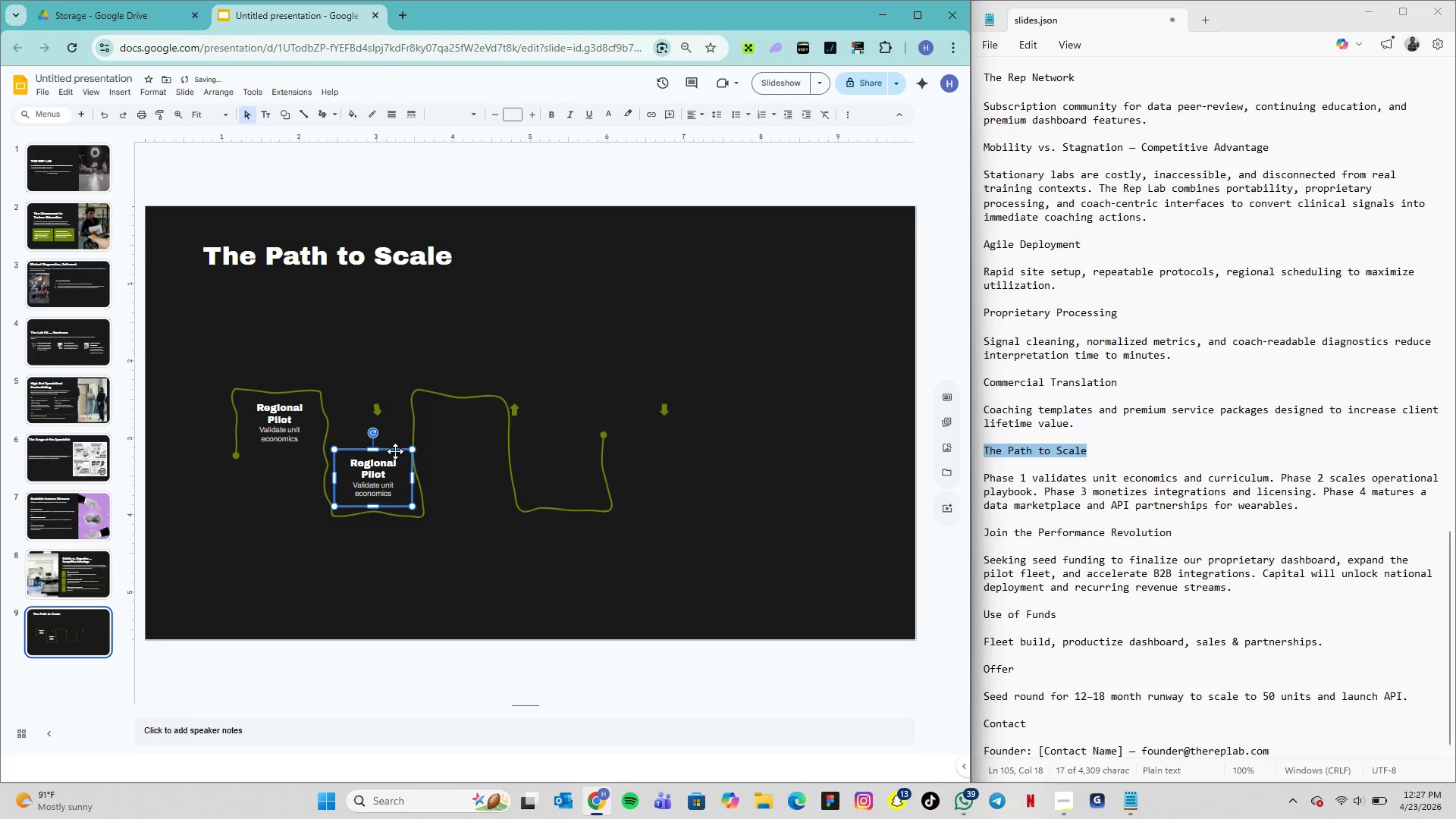 
key(ArrowDown)
 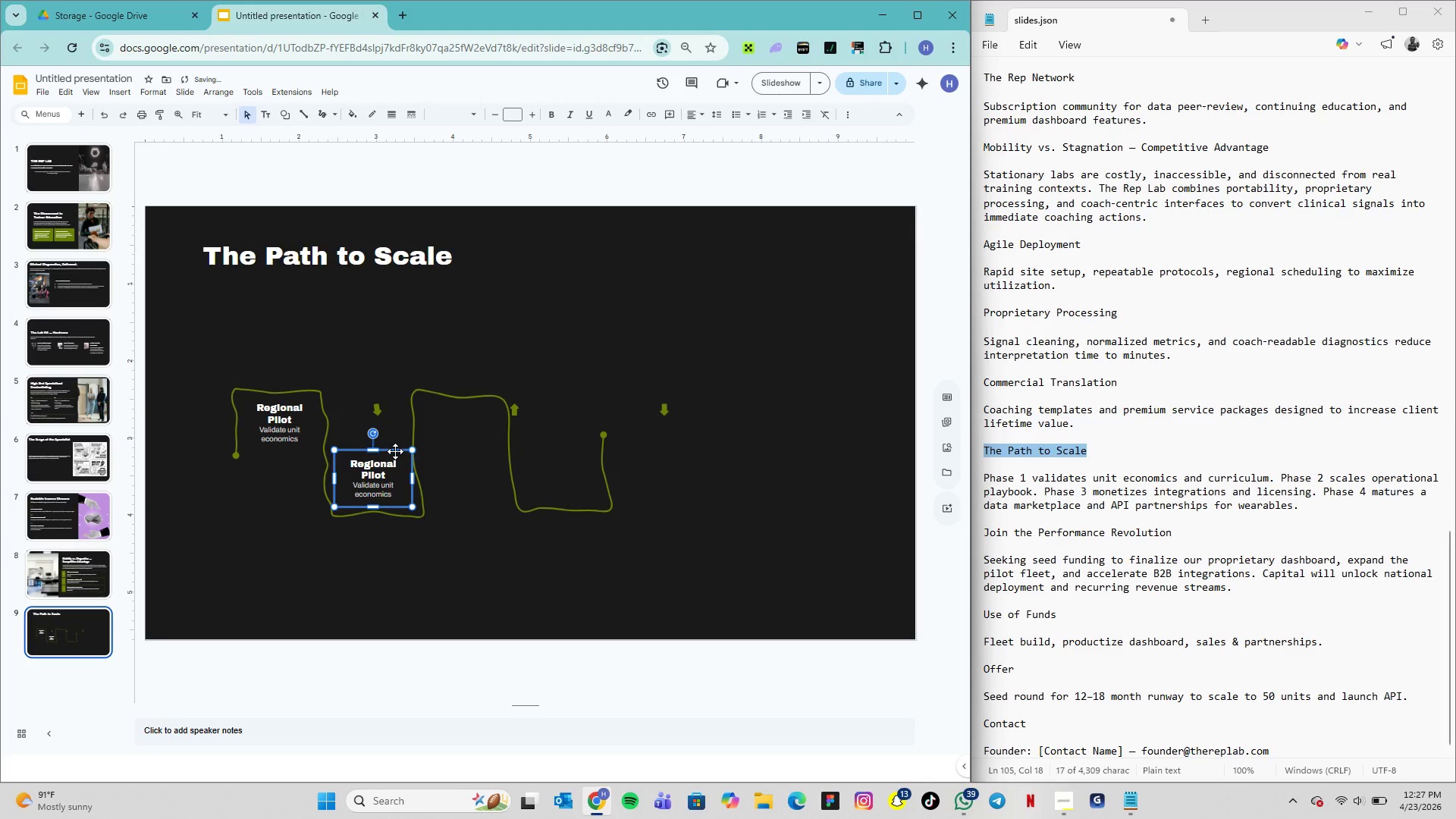 
key(ArrowDown)
 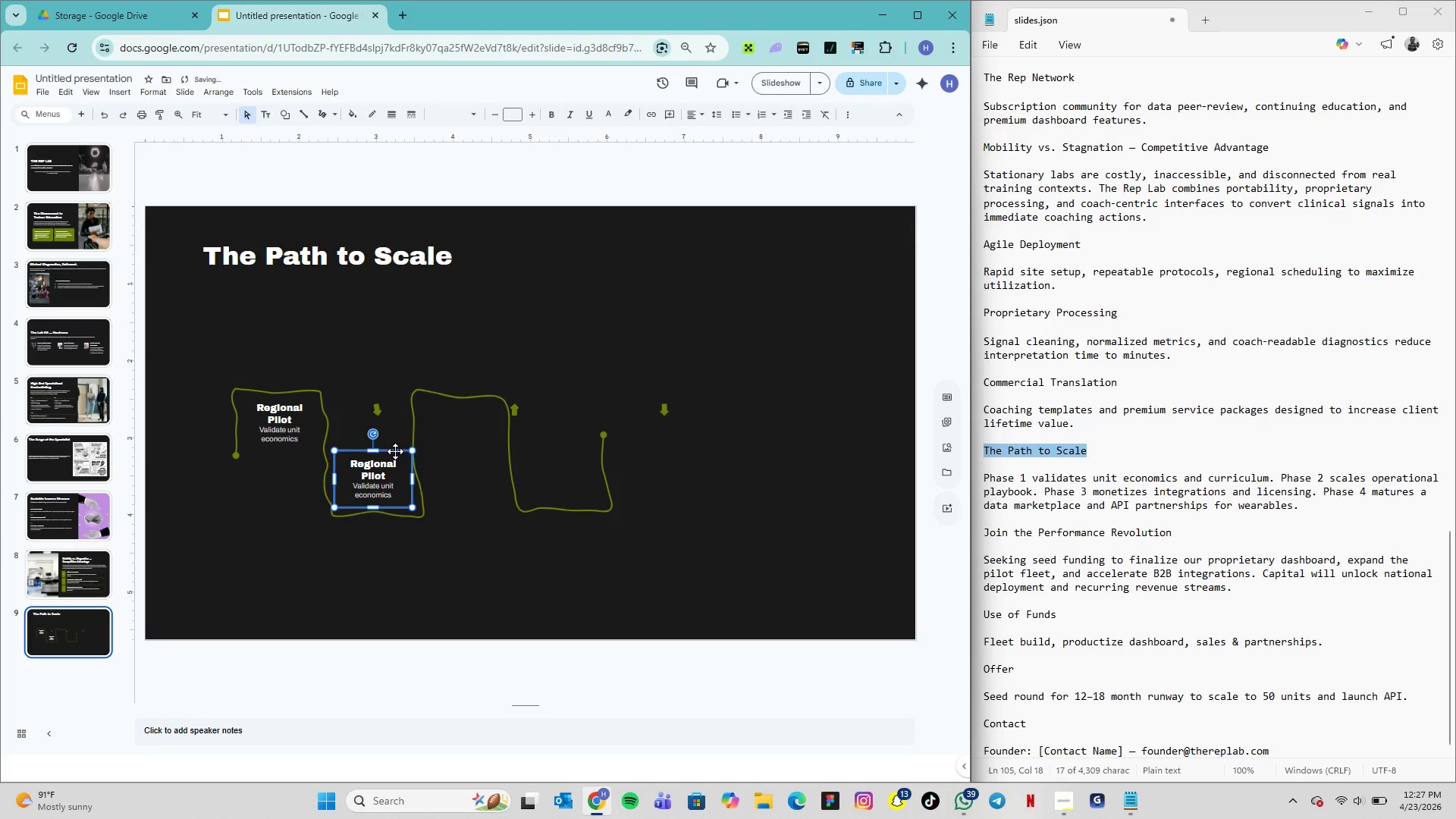 
key(ArrowDown)
 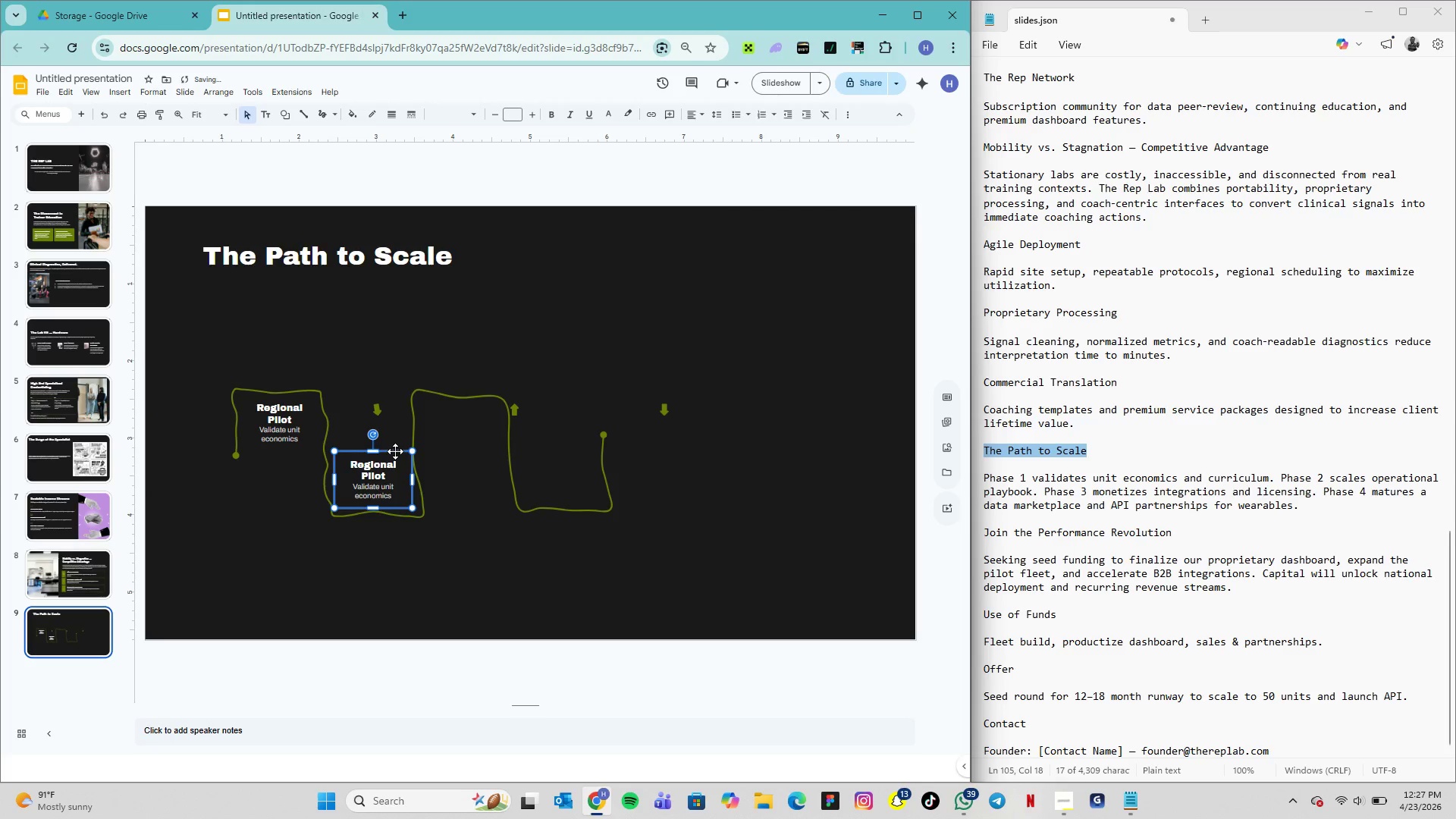 
key(ArrowDown)
 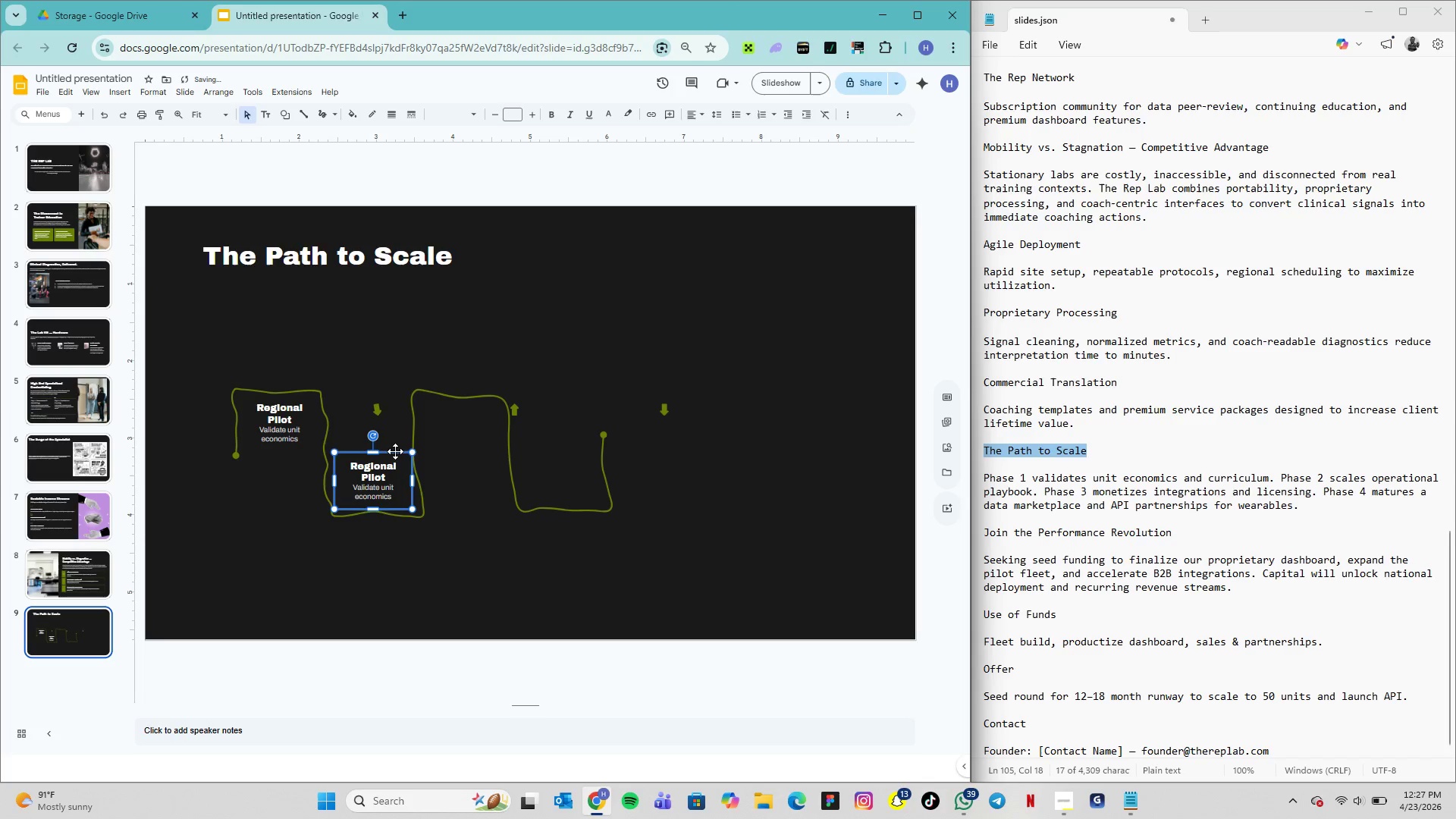 
key(ArrowDown)
 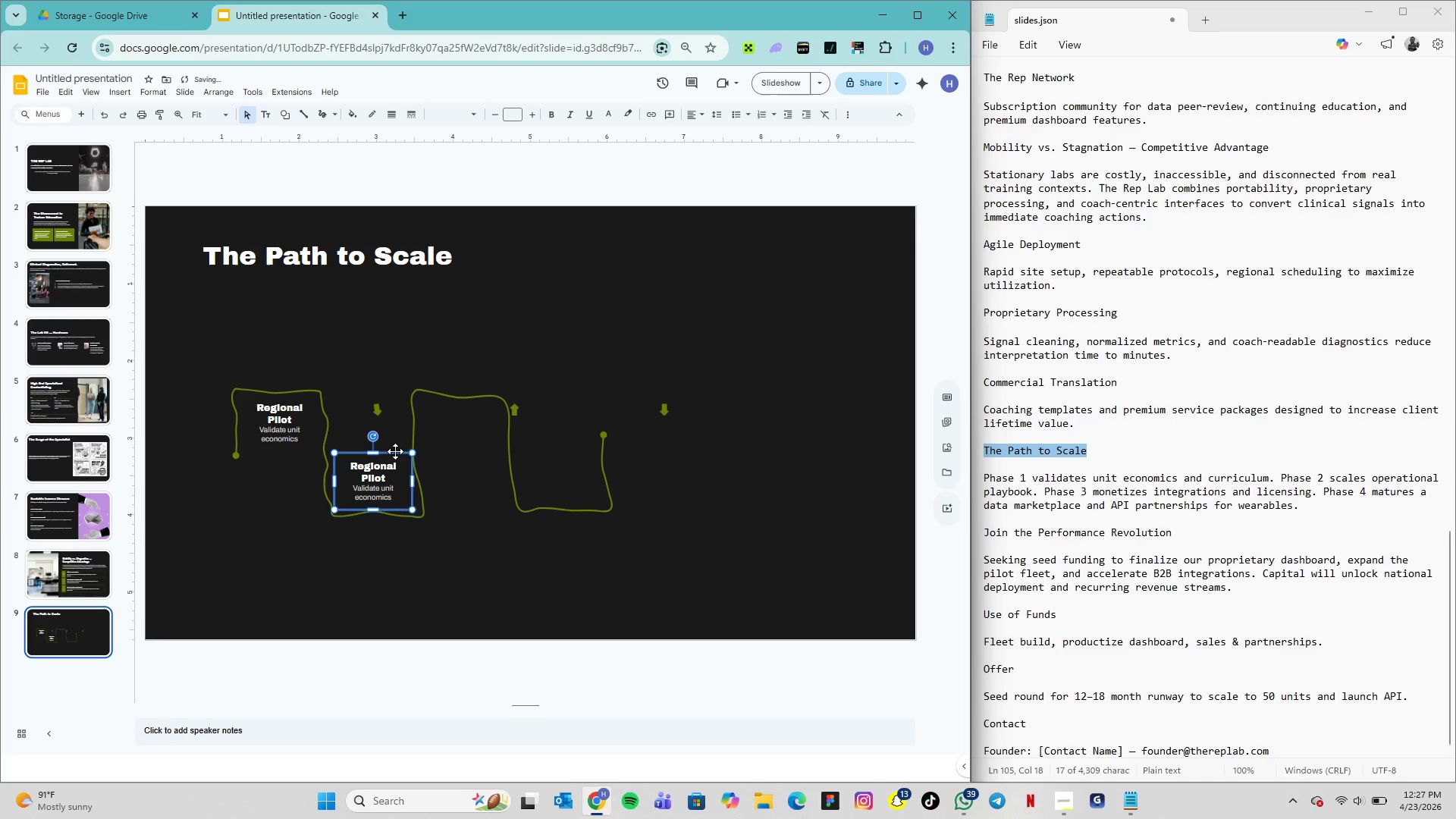 
key(ArrowDown)
 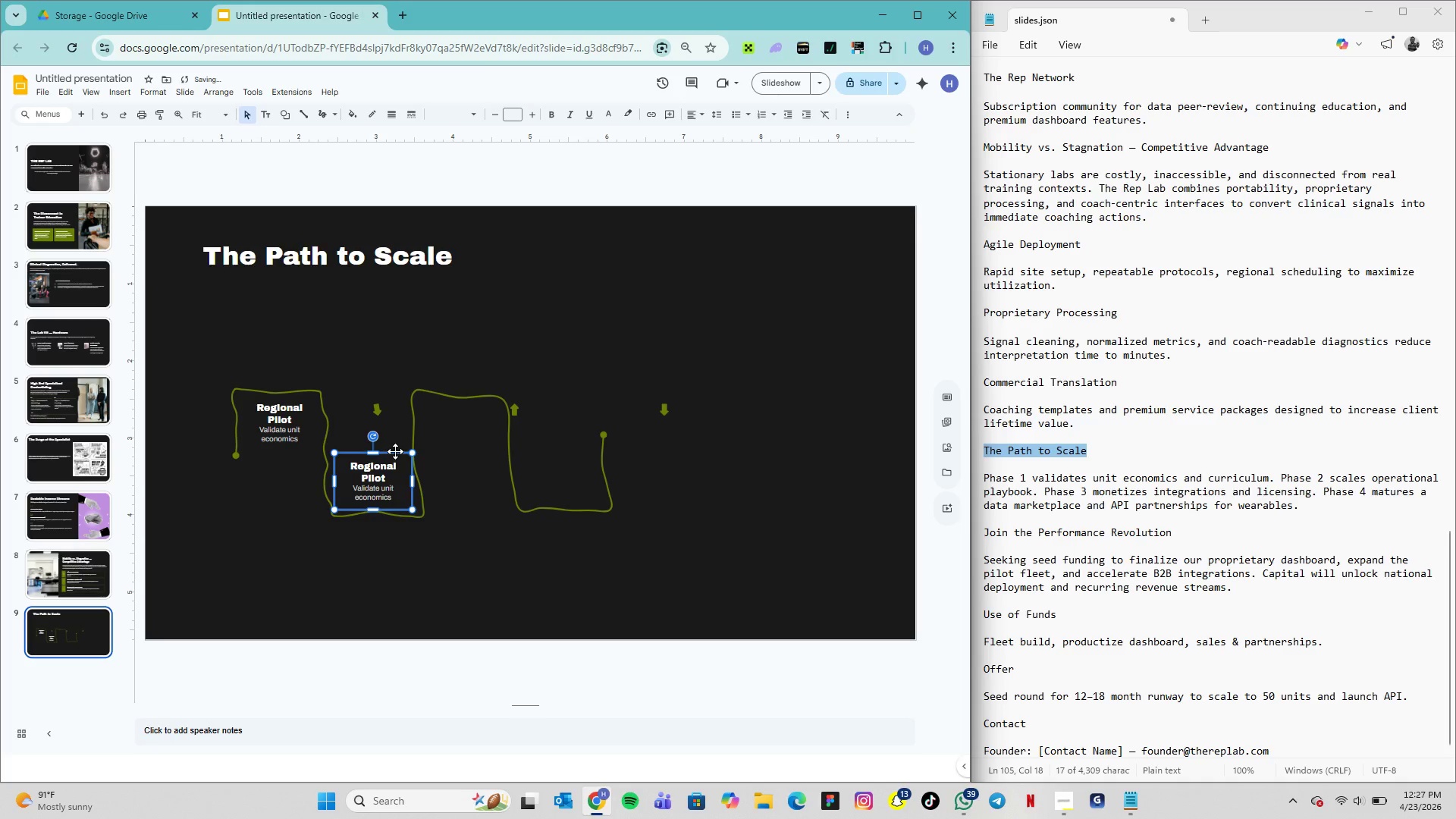 
key(Control+D)
 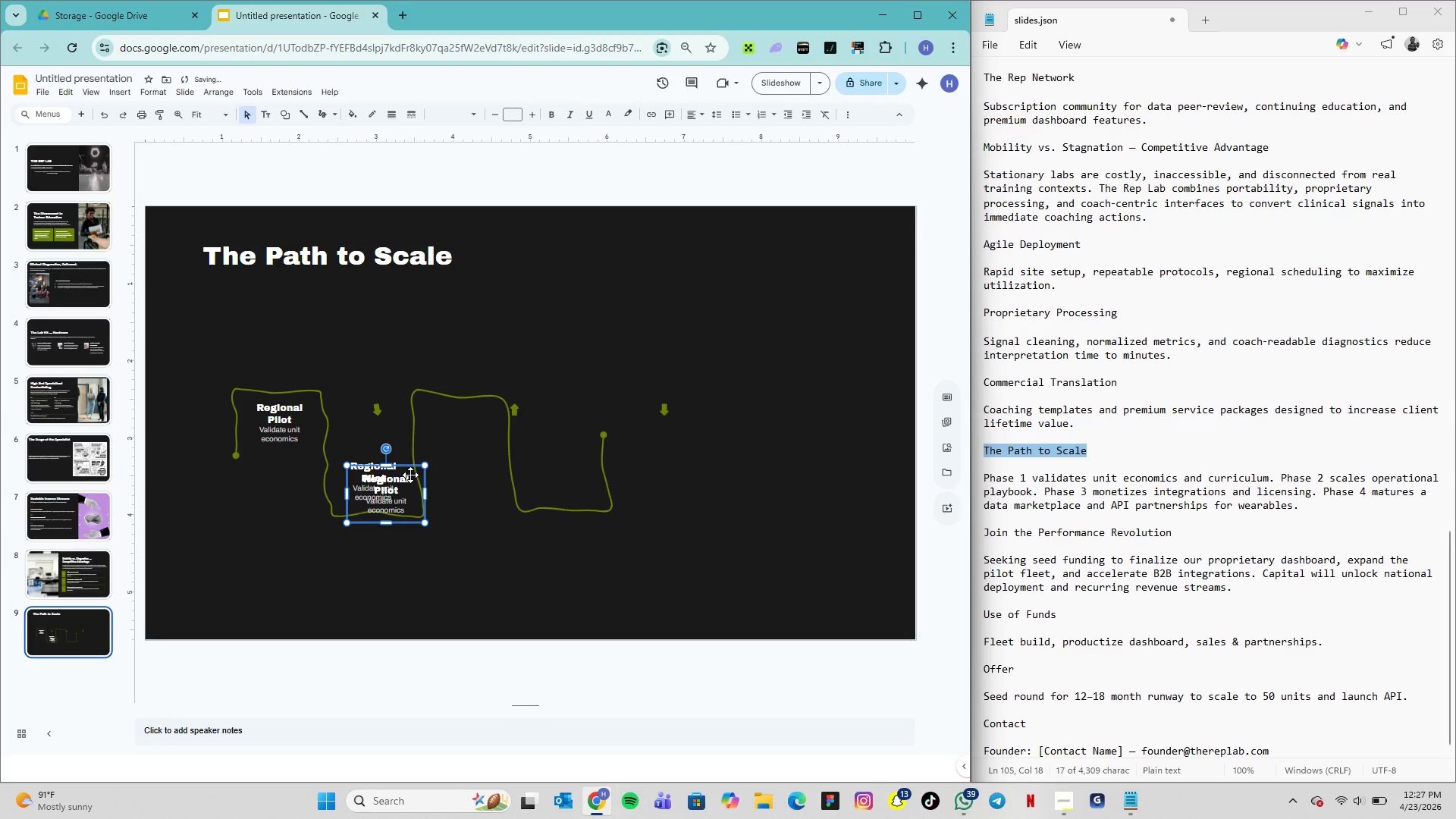 
left_click_drag(start_coordinate=[410, 475], to_coordinate=[485, 410])
 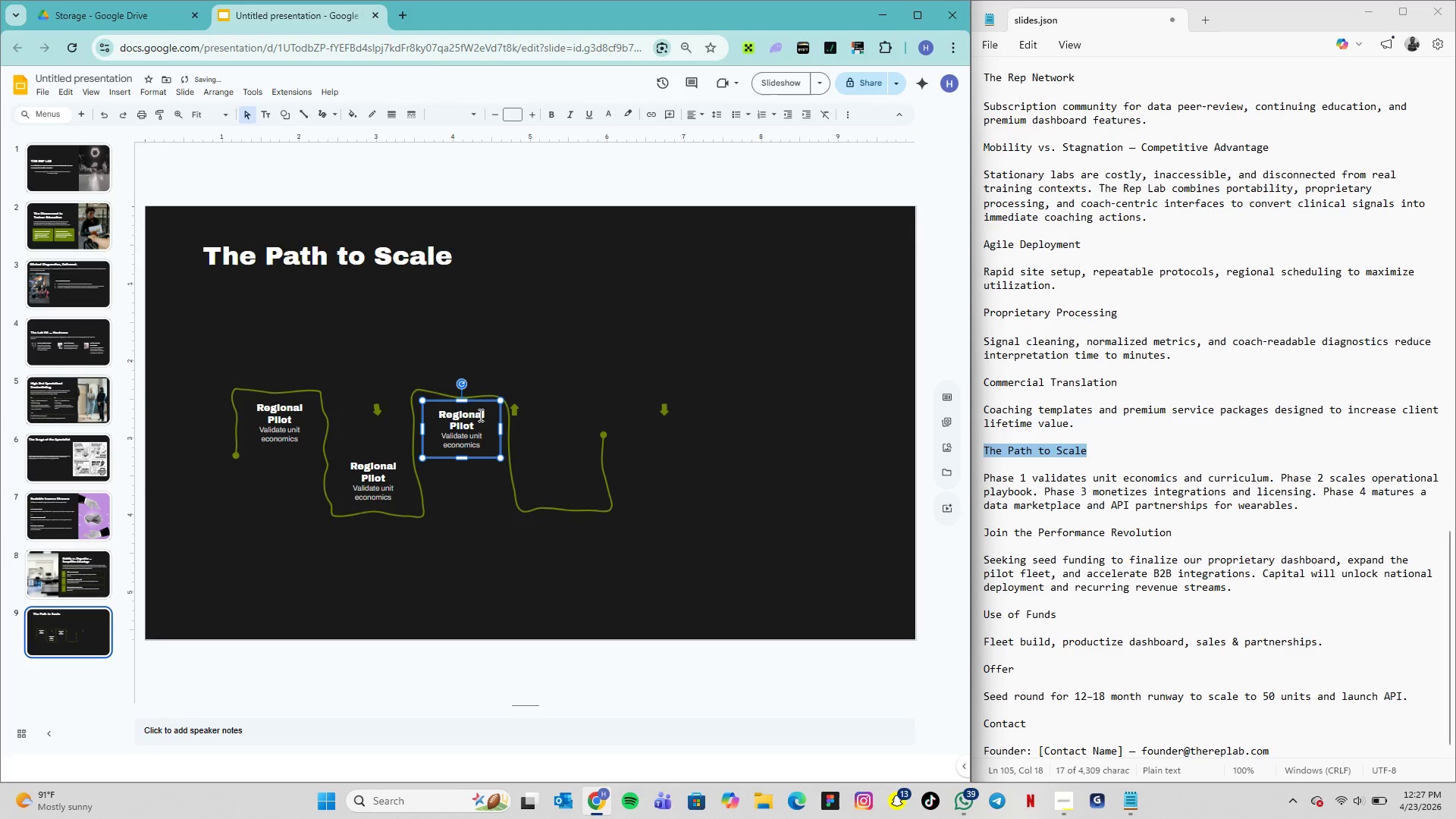 
key(Control+D)
 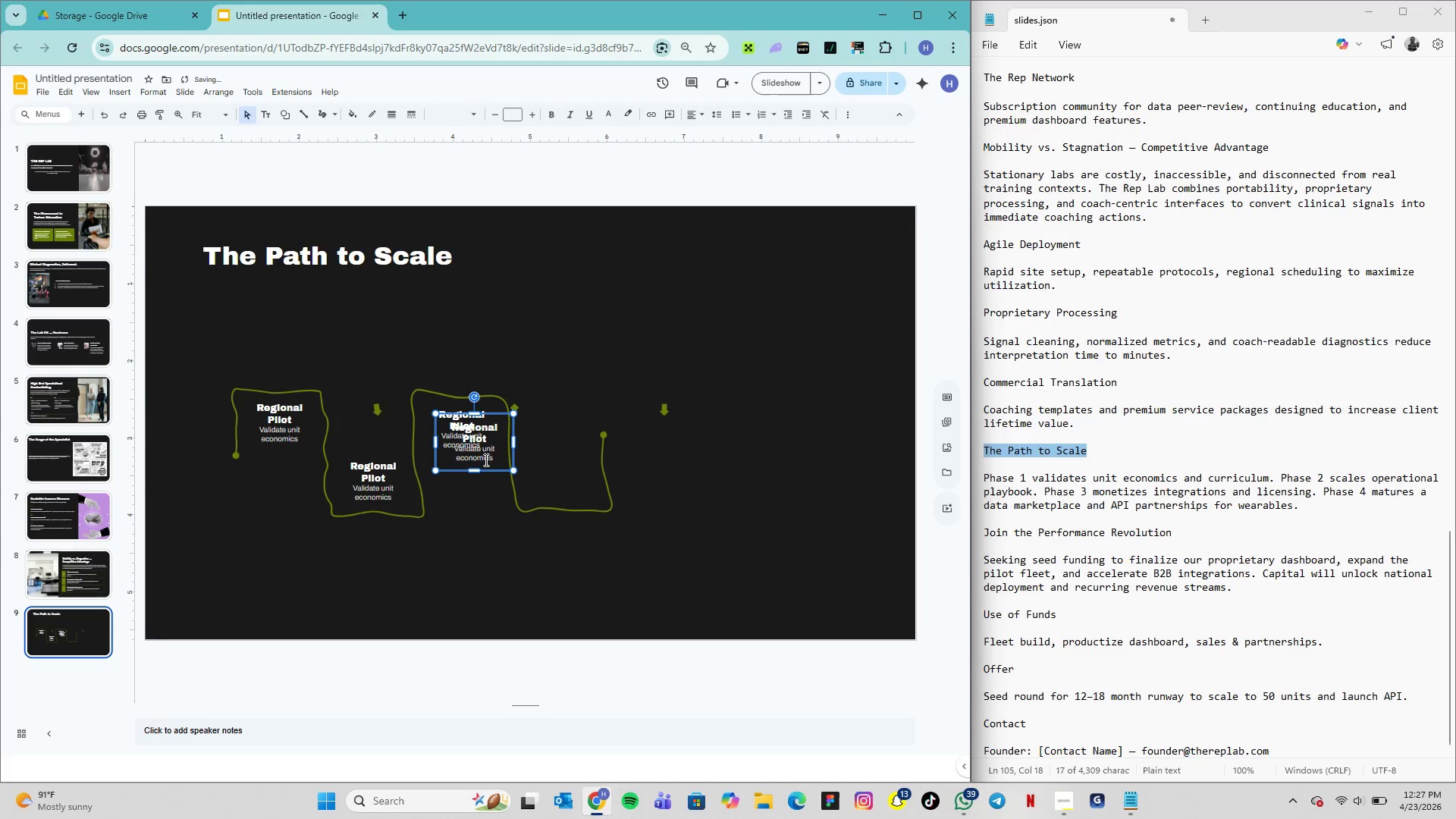 
left_click_drag(start_coordinate=[483, 464], to_coordinate=[572, 500])
 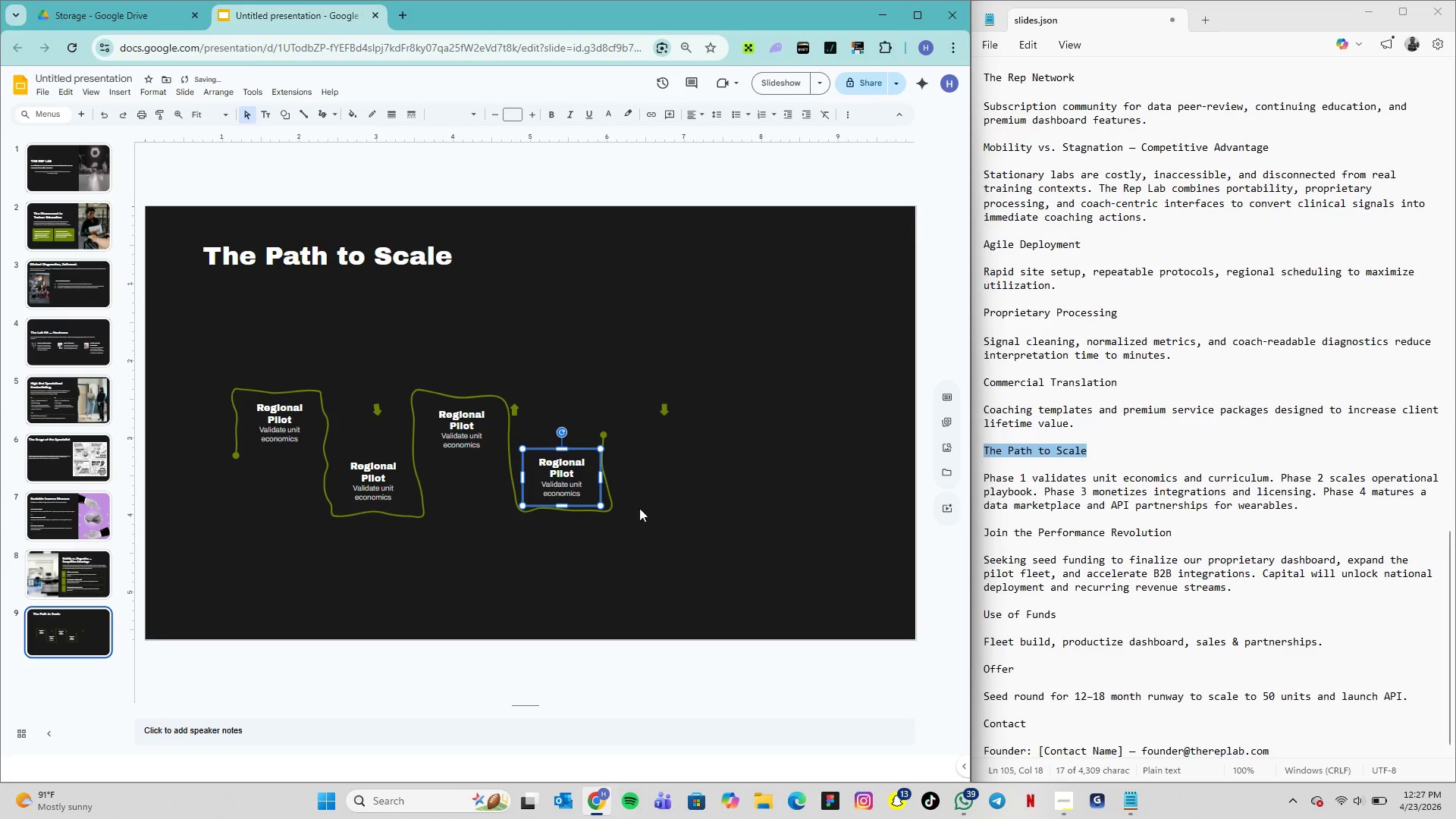 
left_click([641, 504])
 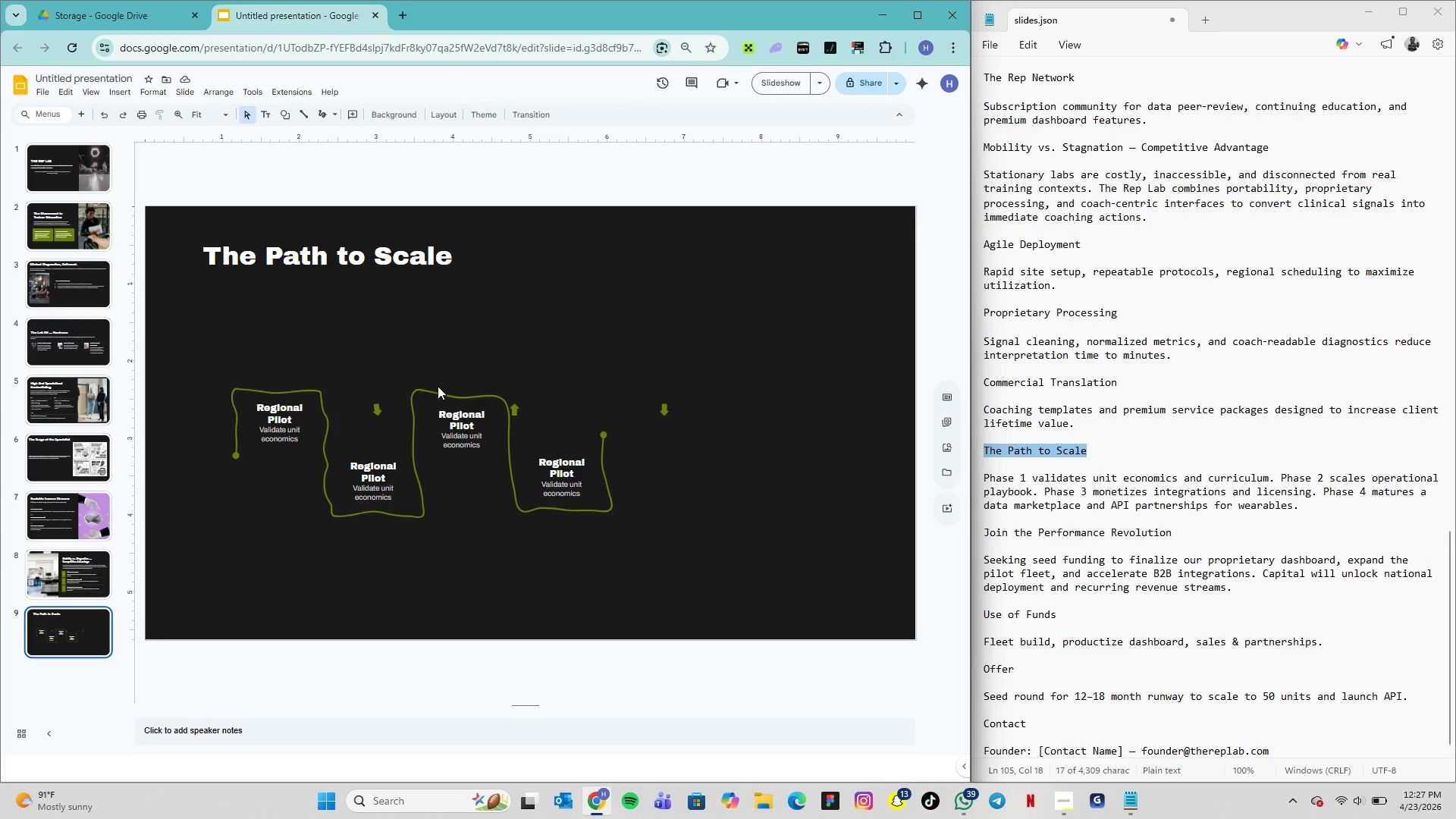 
wait(6.42)
 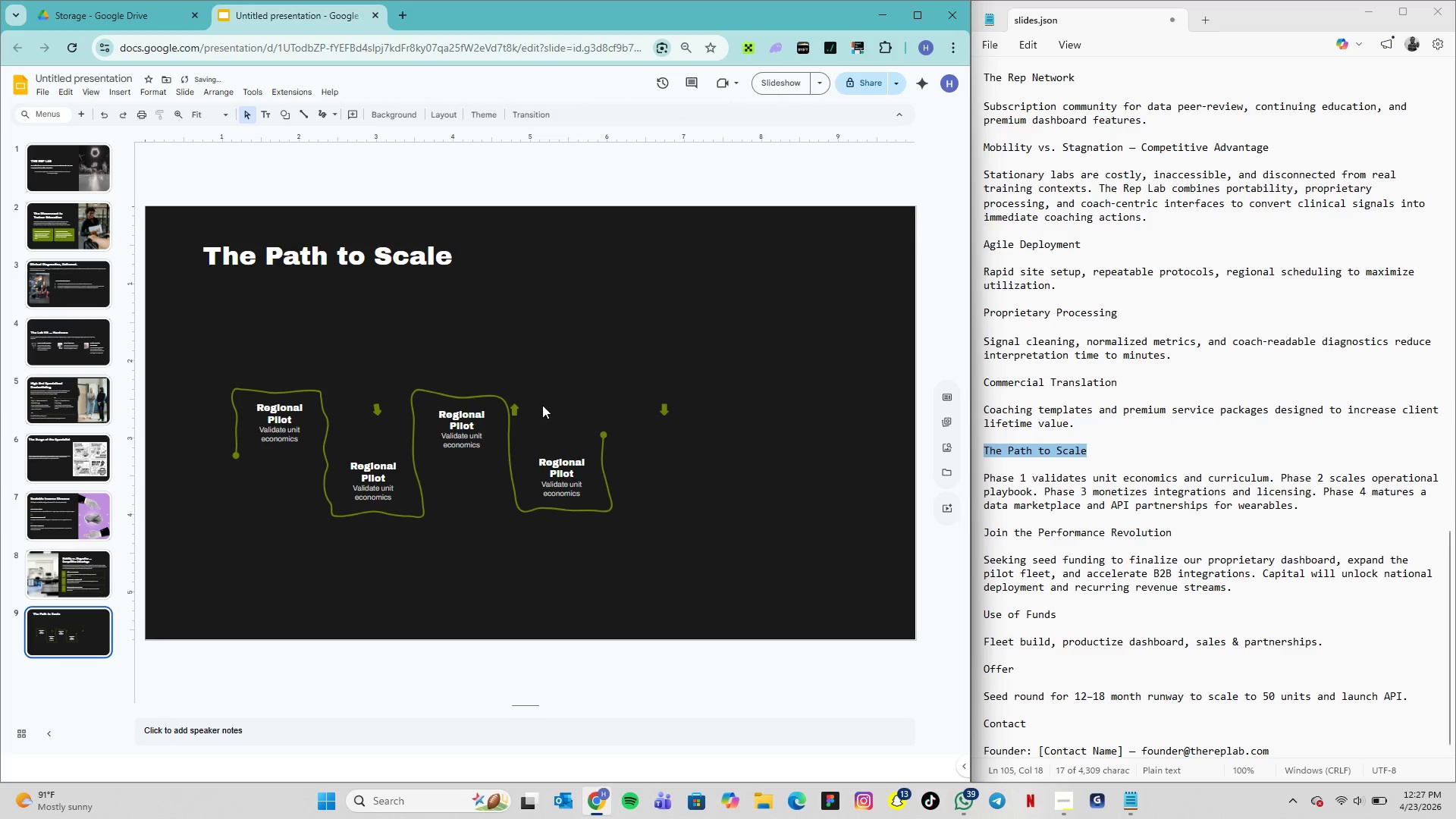 
double_click([357, 466])
 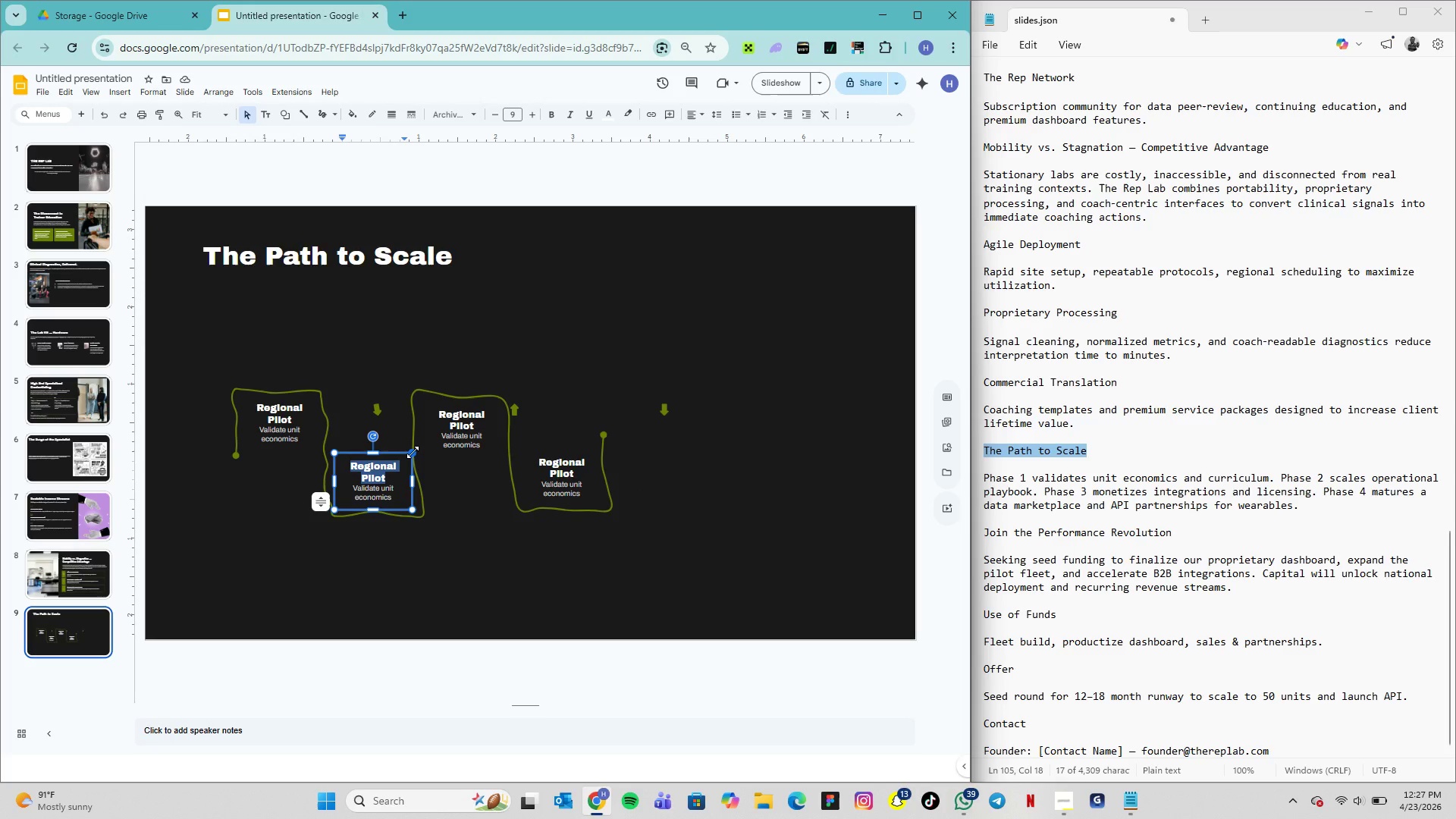 
type(Fleet expand)
key(Backspace)
type(sion)
 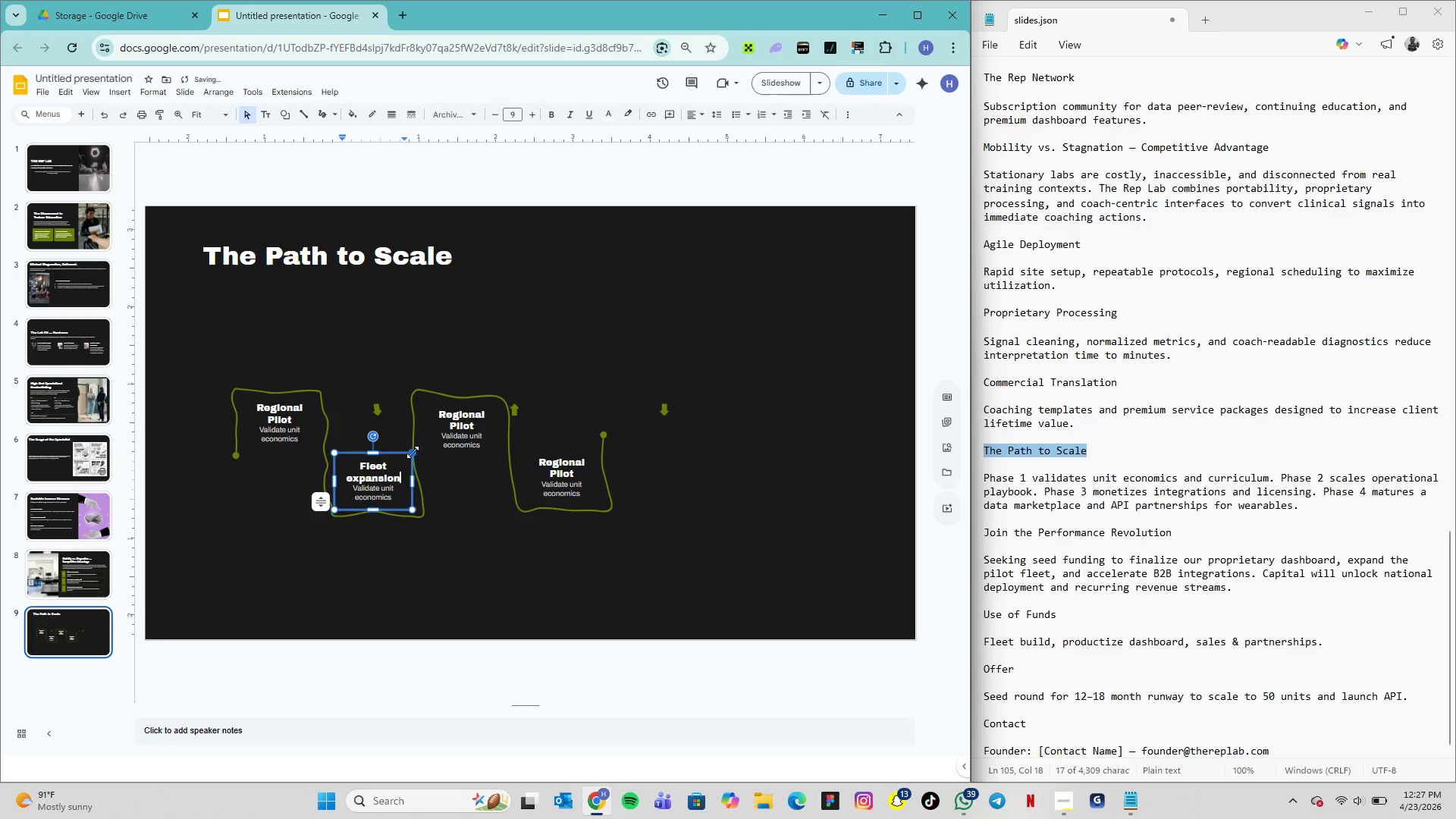 
double_click([380, 491])
 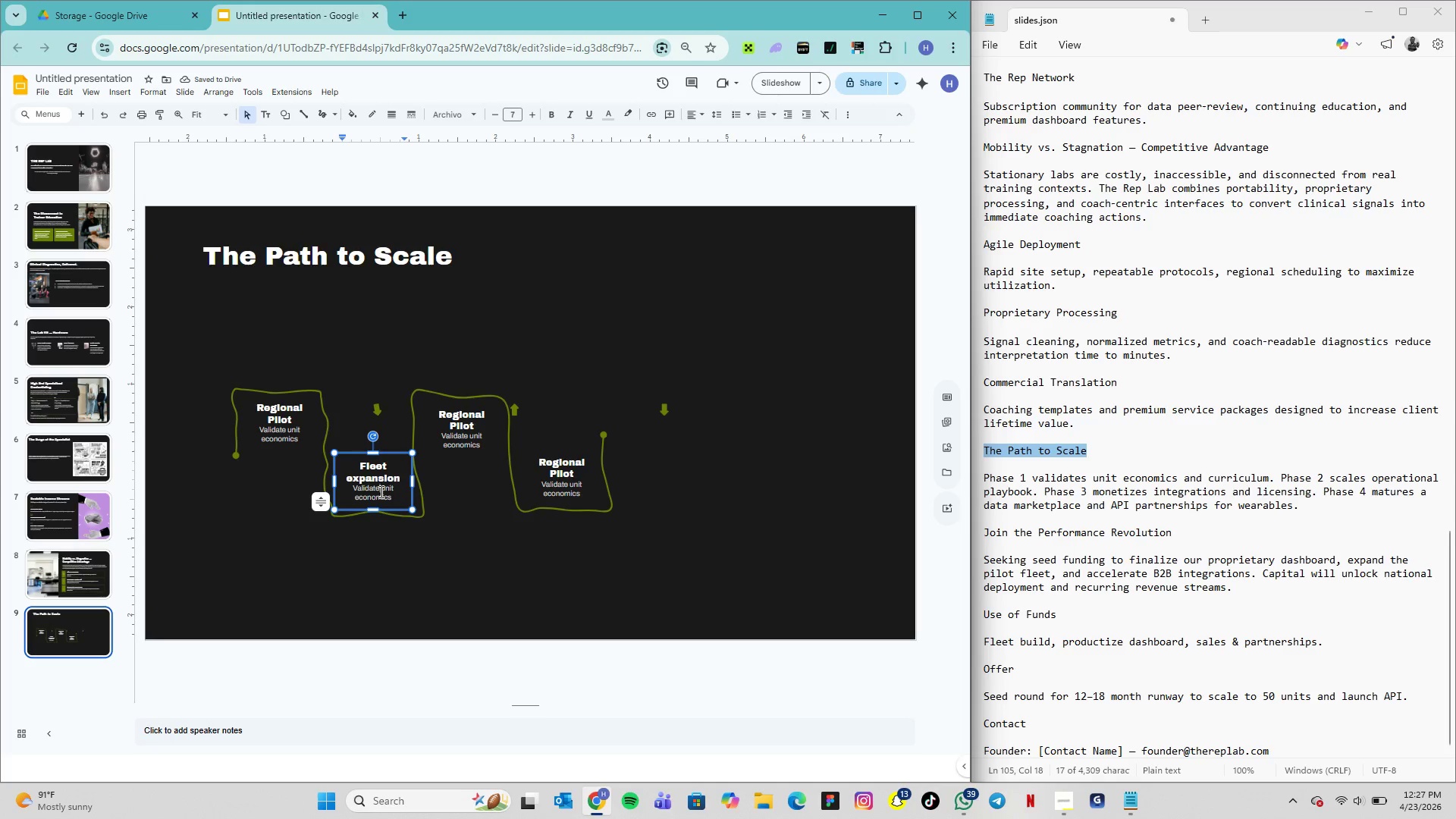 
triple_click([380, 491])
 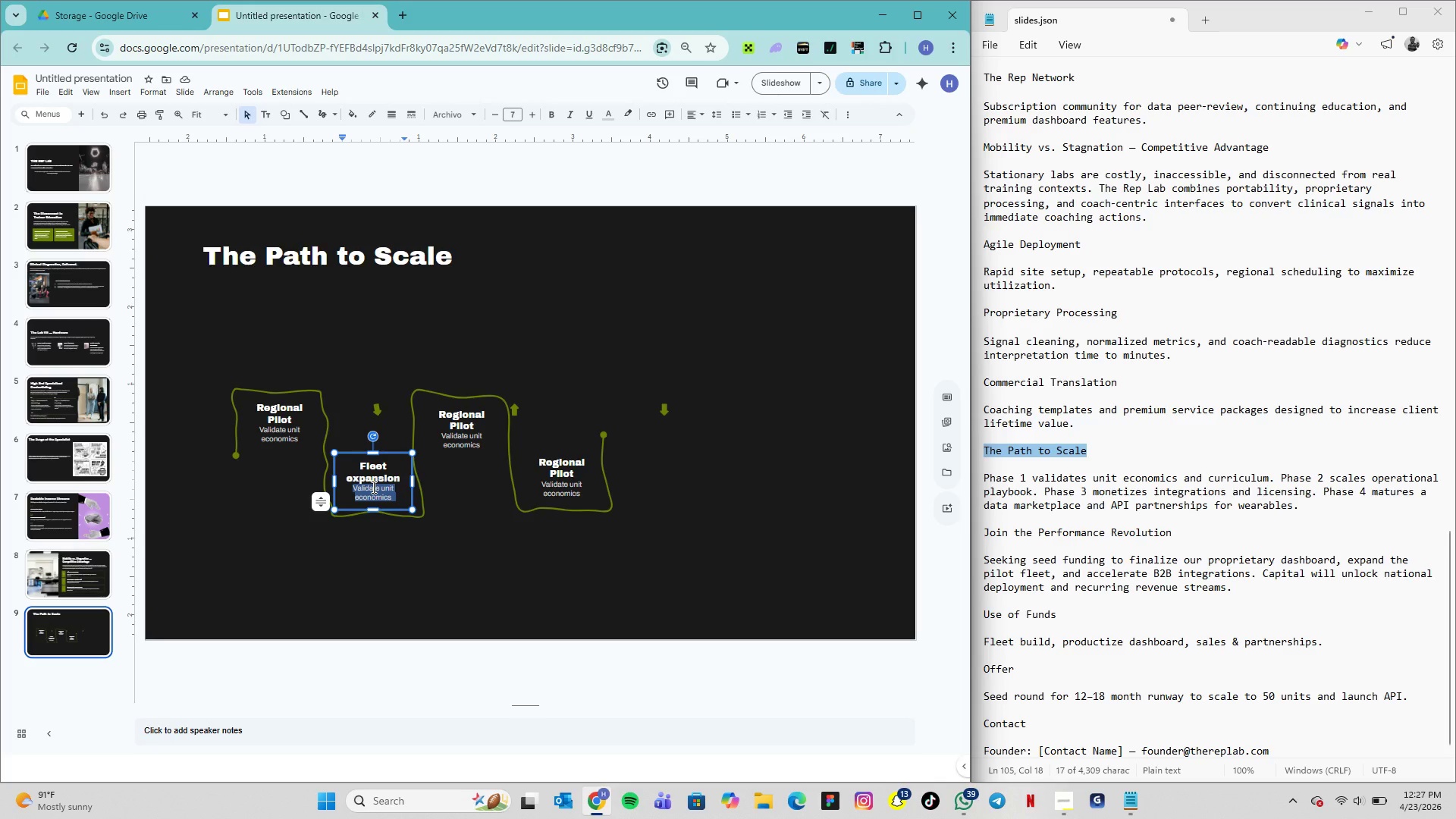 
type(Scale operational playbook)
 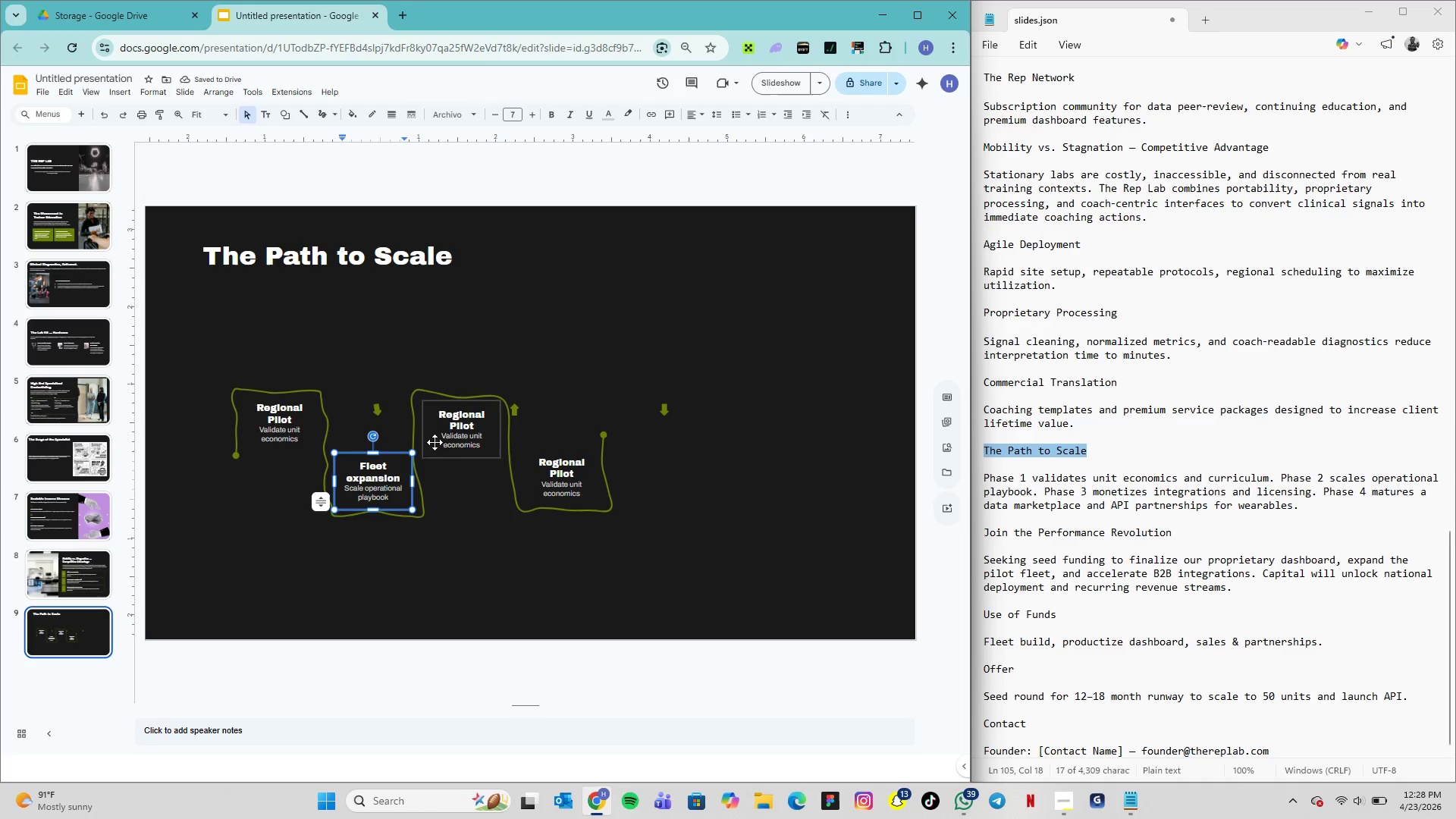 
double_click([452, 416])
 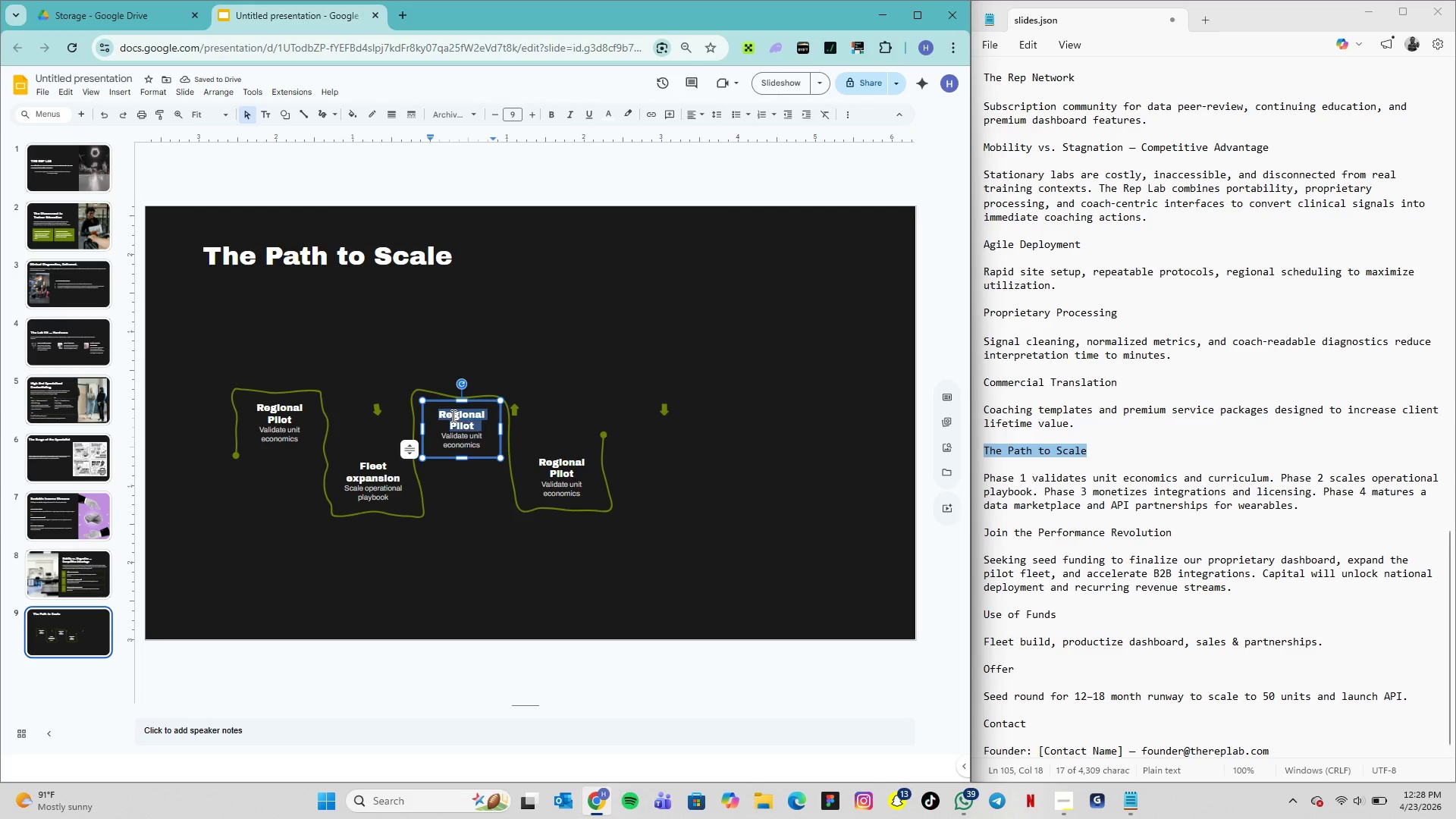 
triple_click([452, 416])
 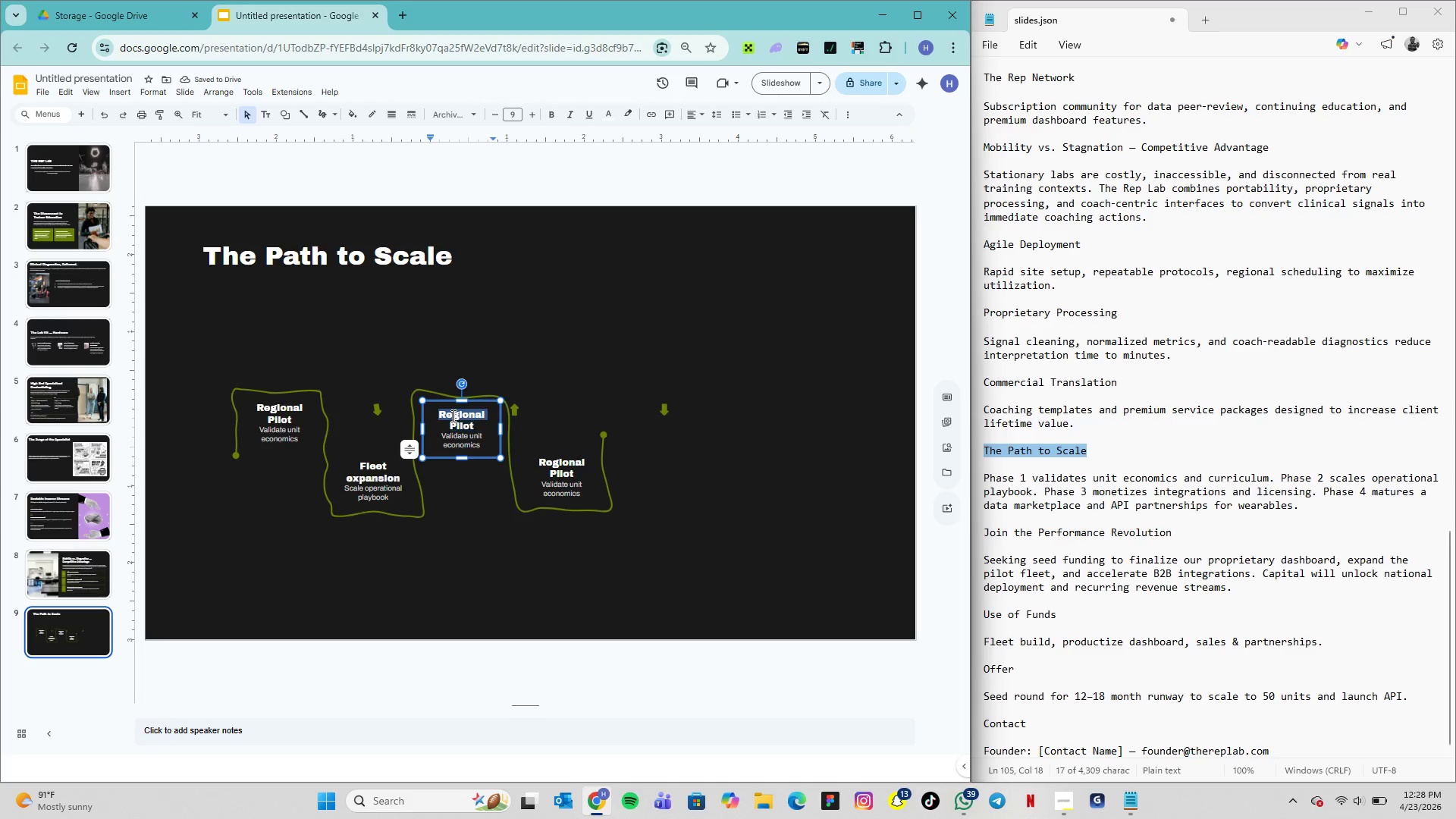 
triple_click([452, 416])
 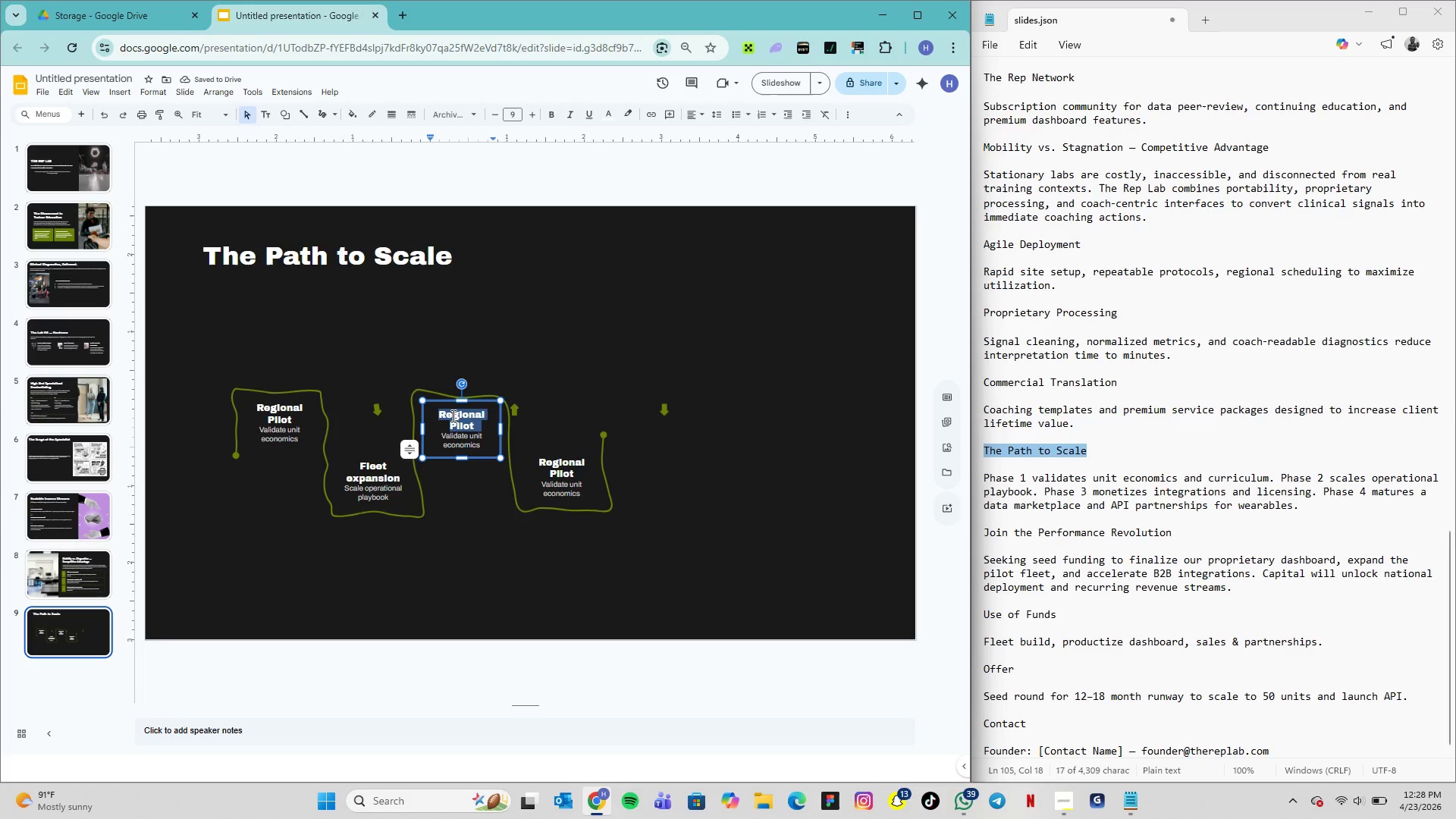 
triple_click([452, 416])
 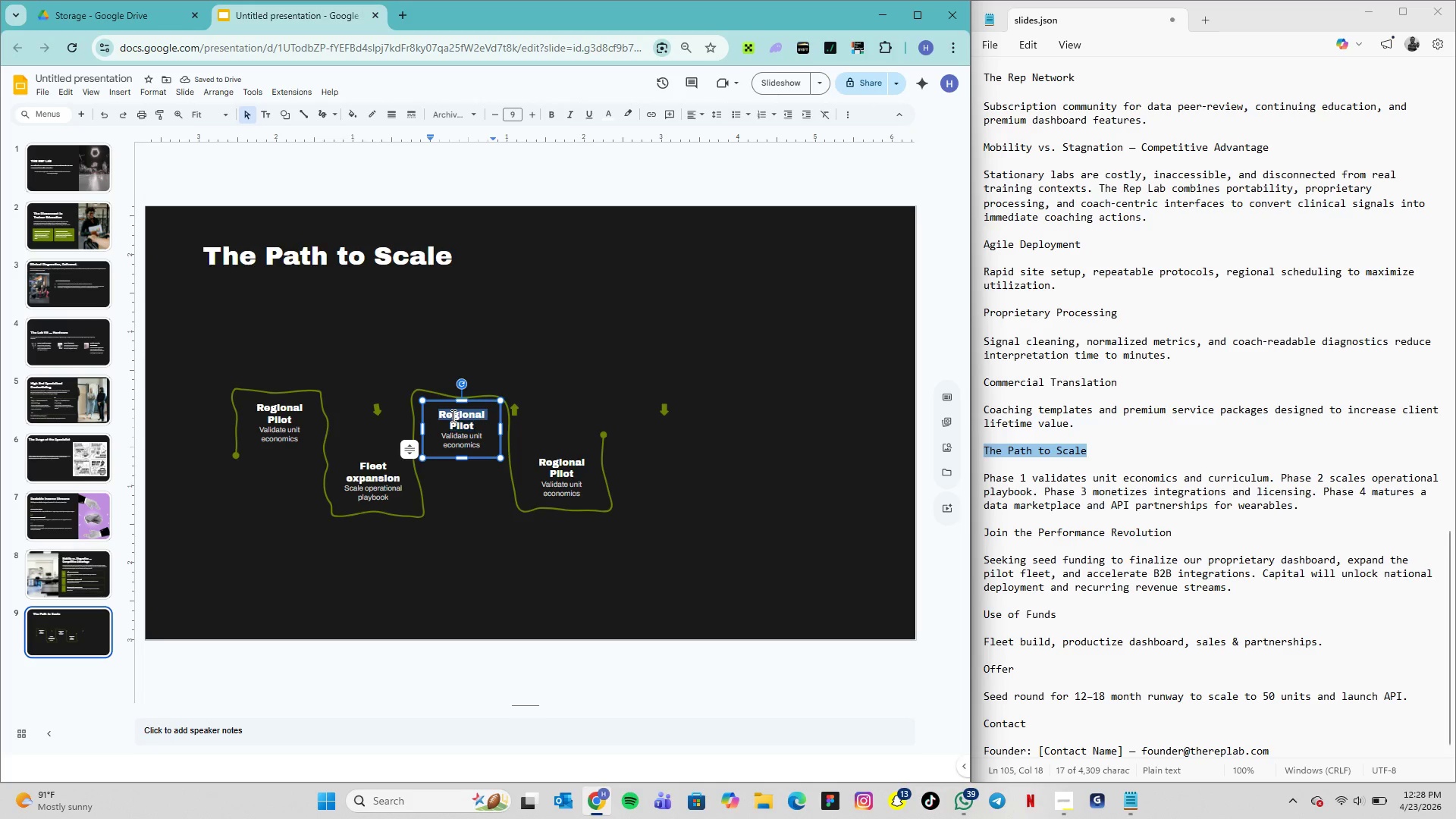 
triple_click([452, 416])
 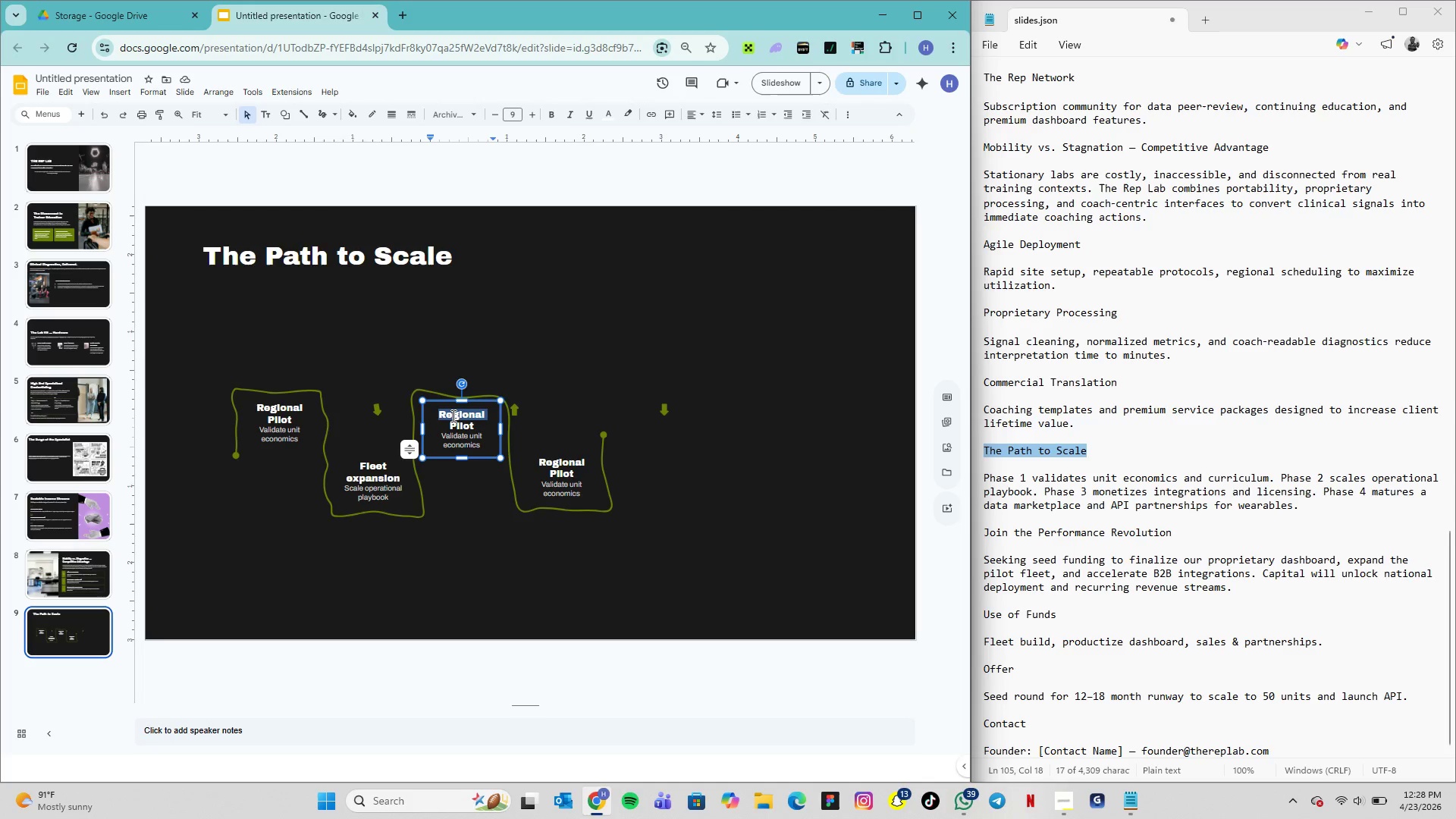 
triple_click([452, 416])
 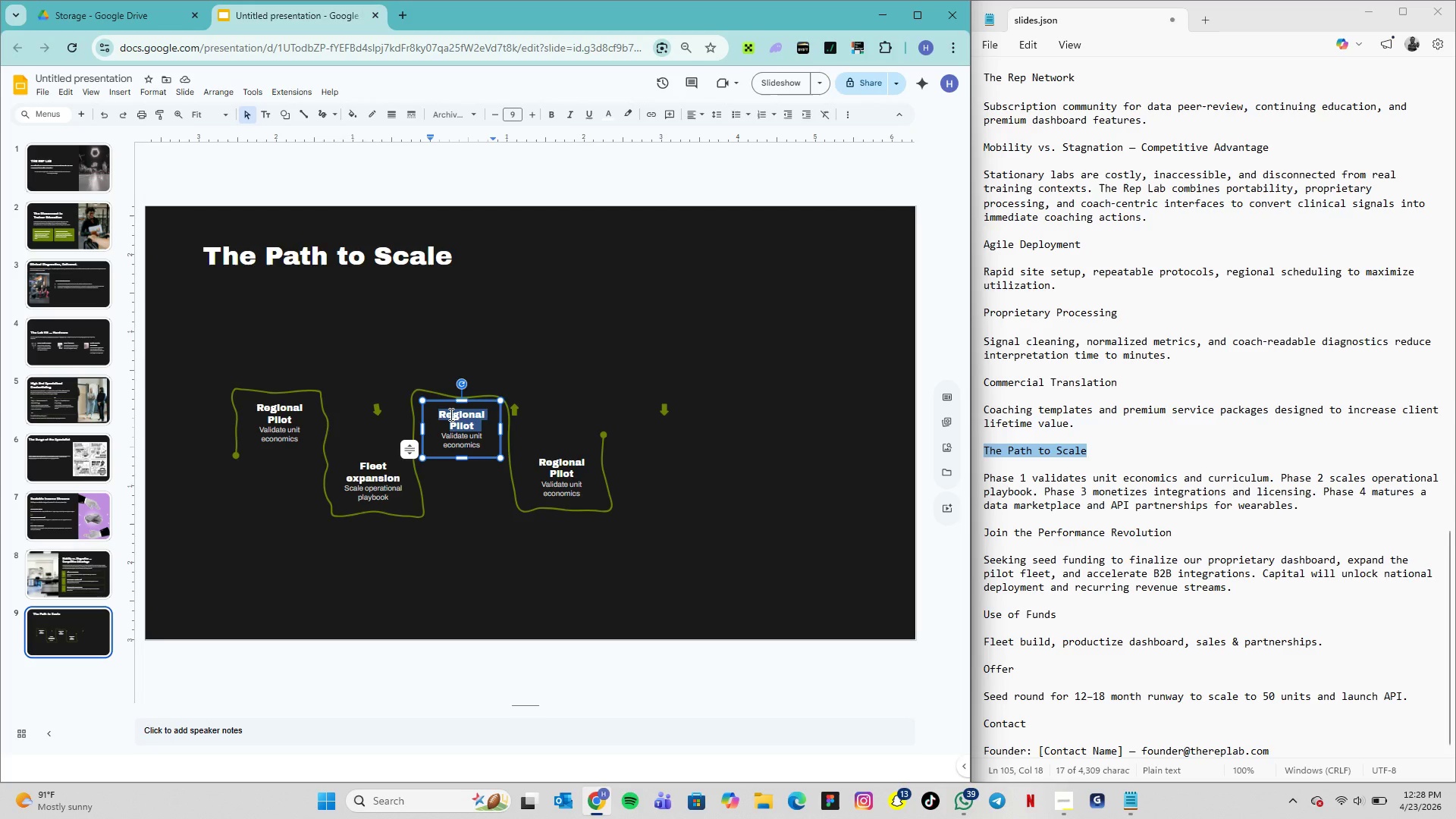 
type(B@B)
key(Backspace)
key(Backspace)
type(2)
 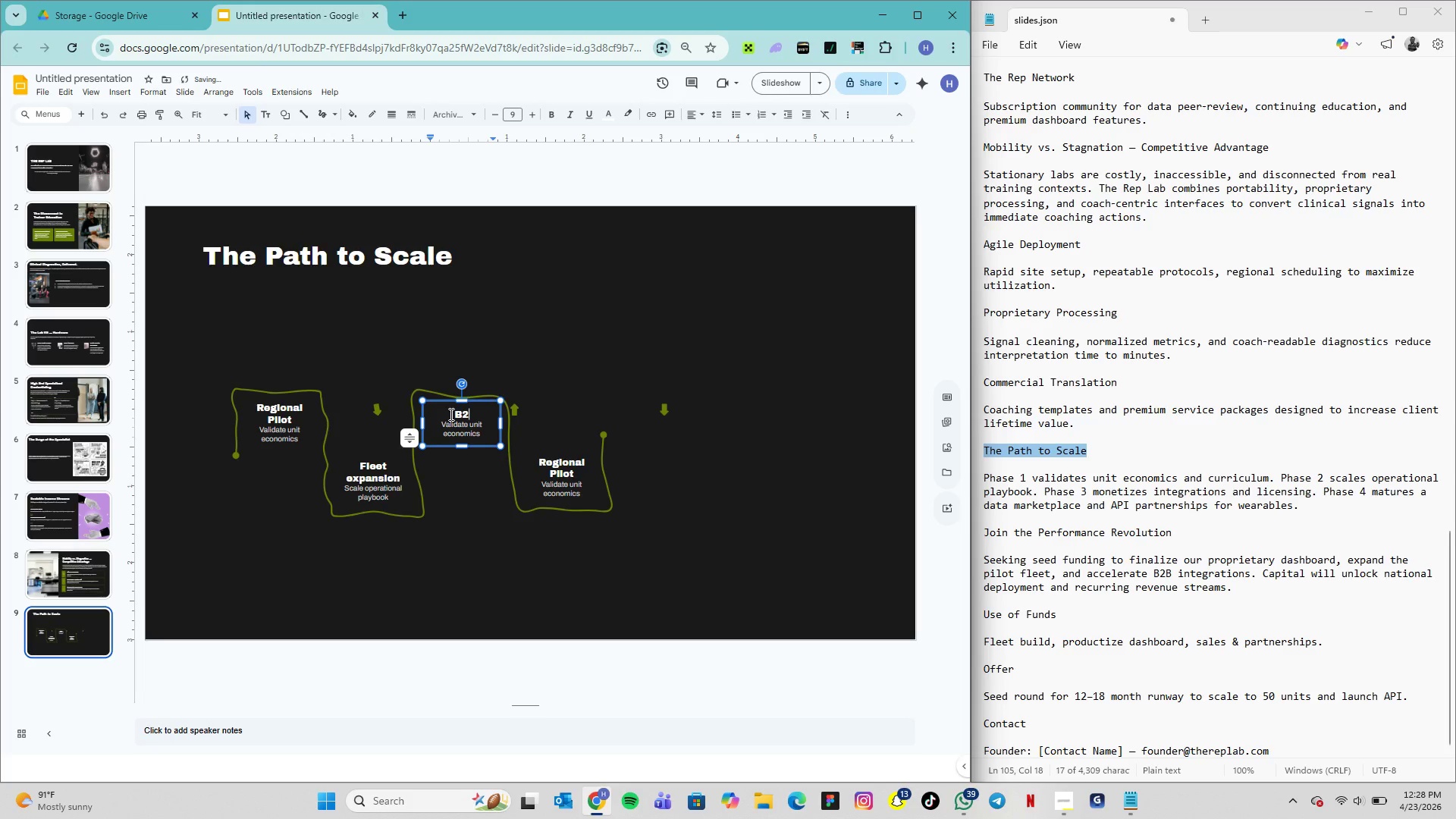 
hold_key(key=ShiftLeft, duration=3.89)
 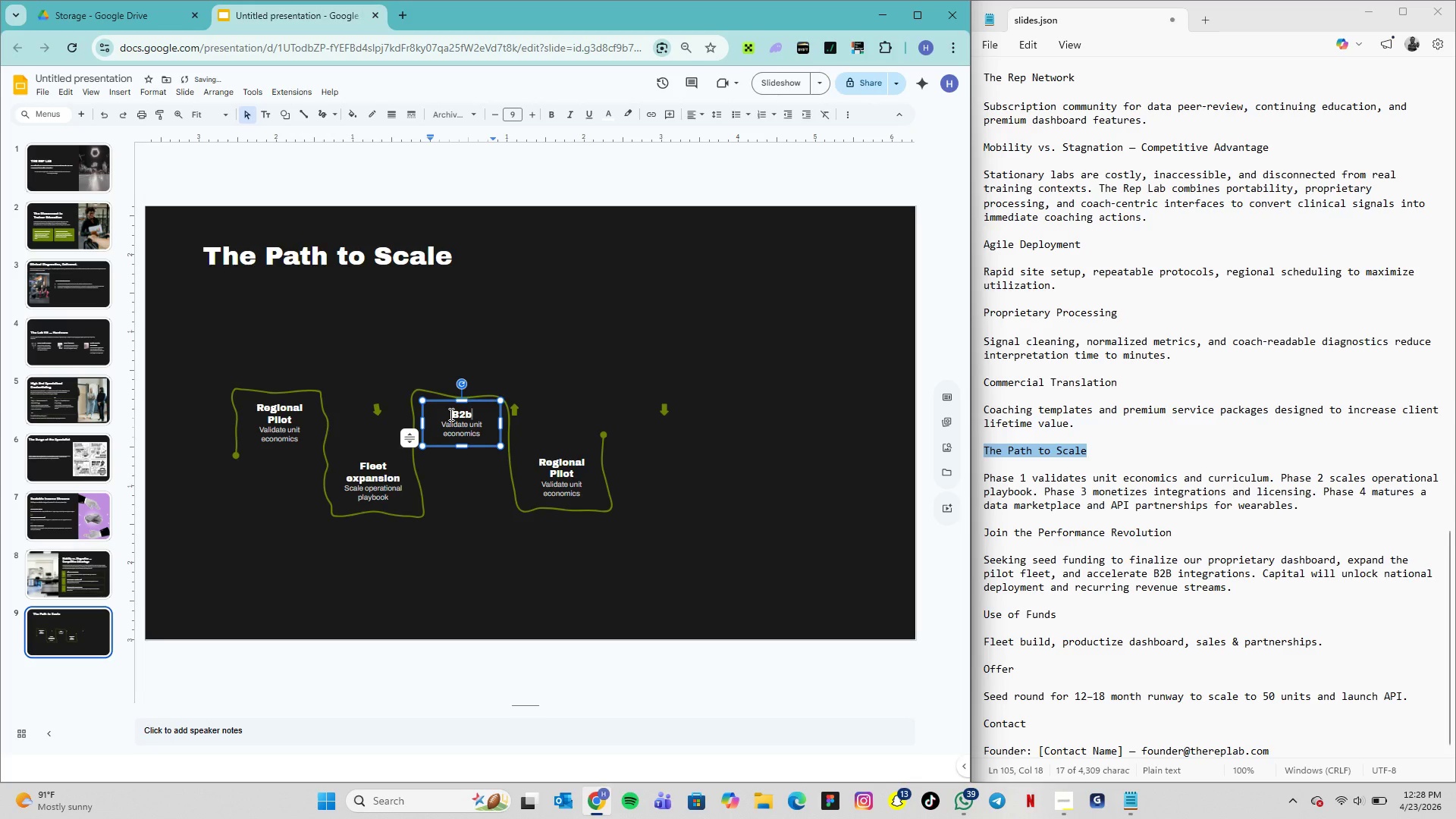 
key(B)
 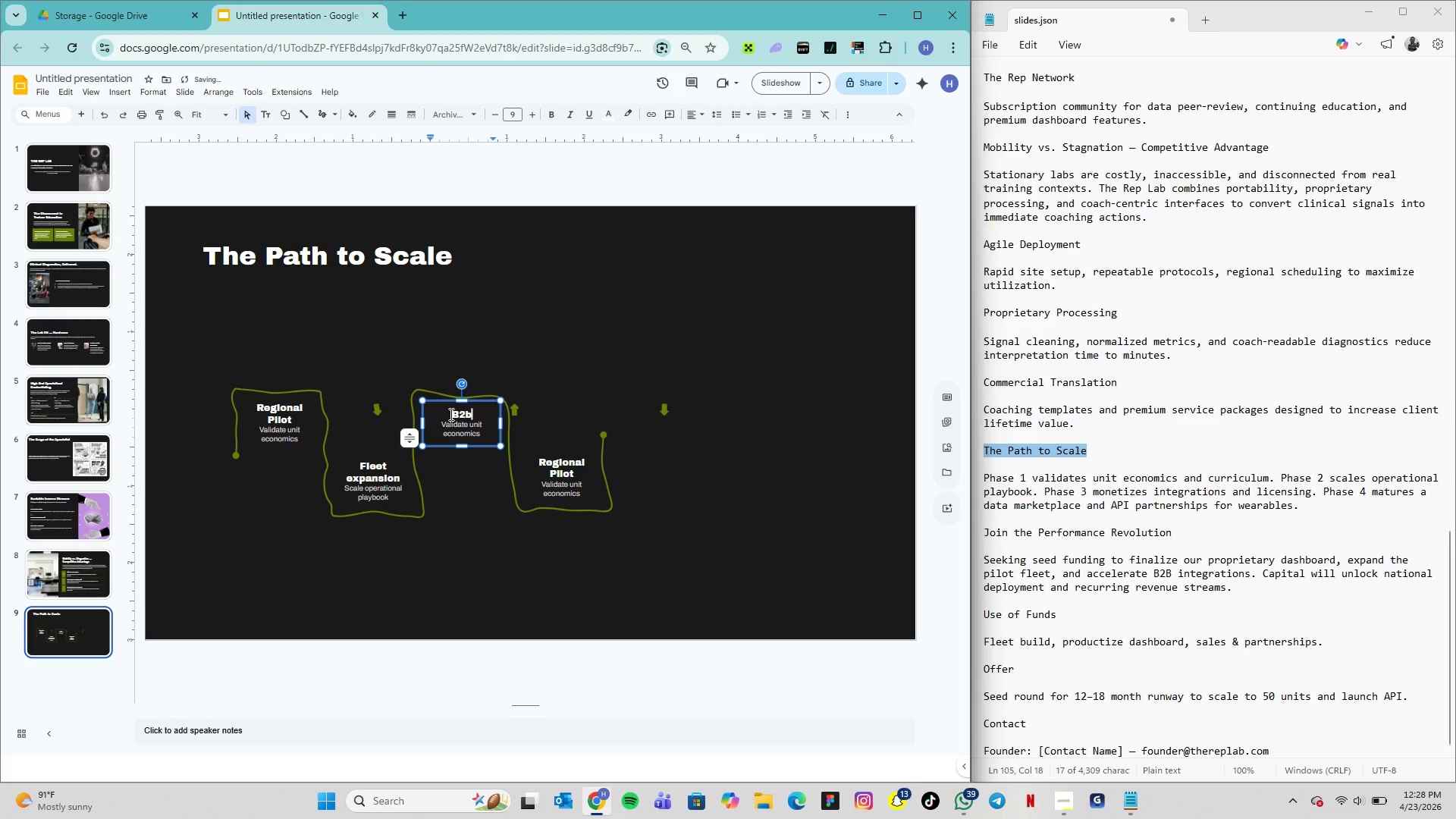 
key(Shift+ShiftLeft)
 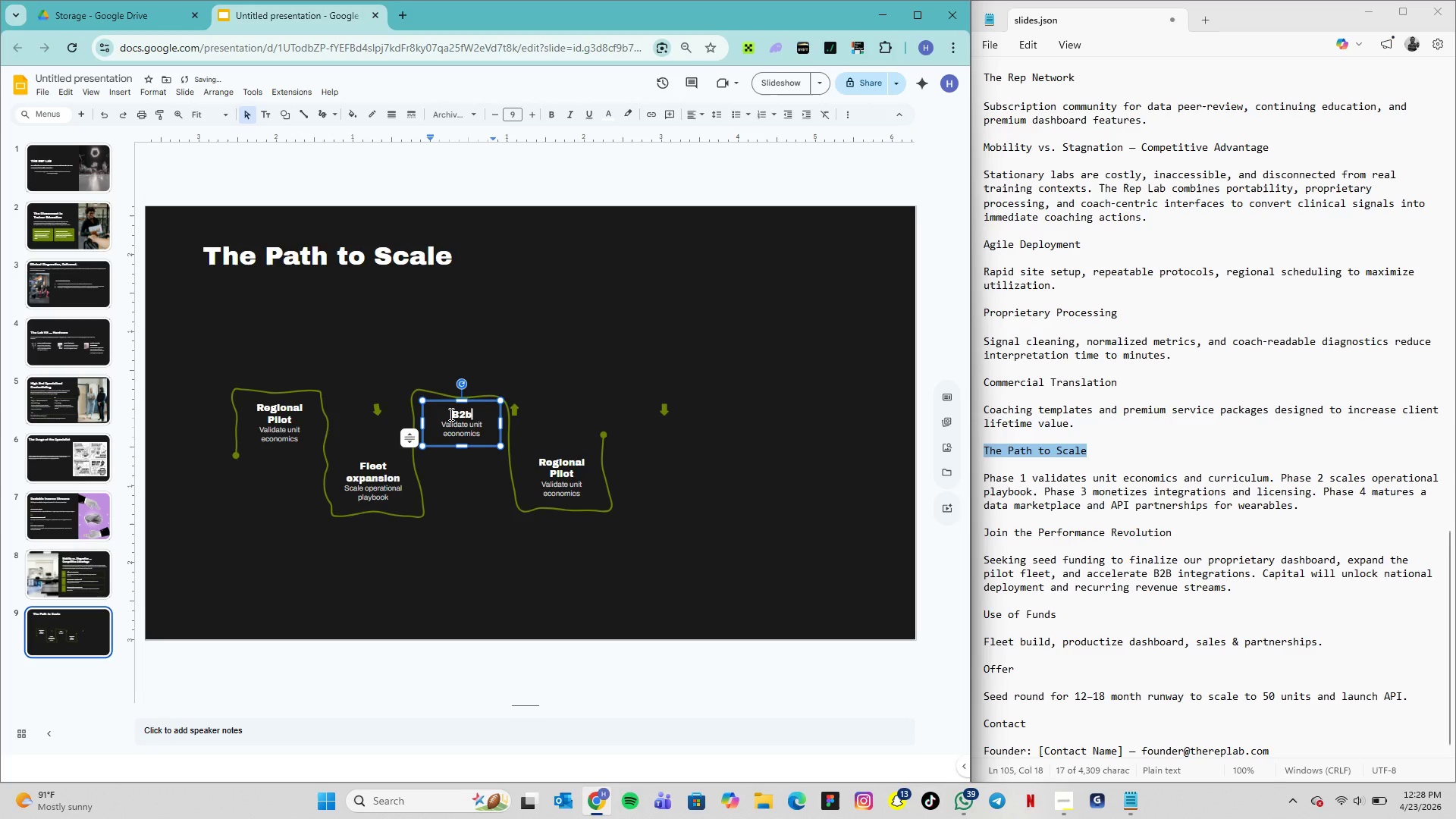 
key(Backspace)
 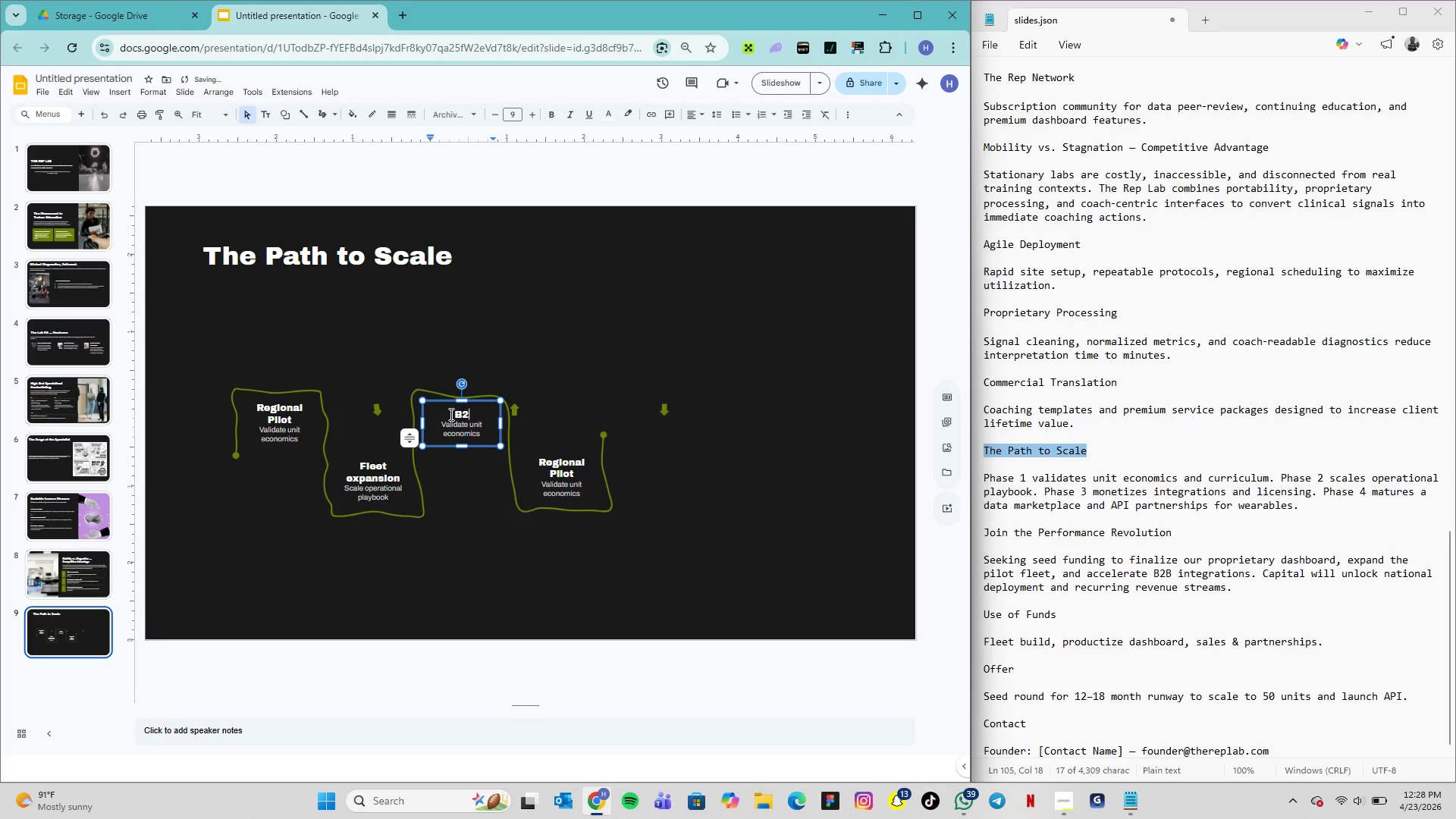 
key(Shift+B)
 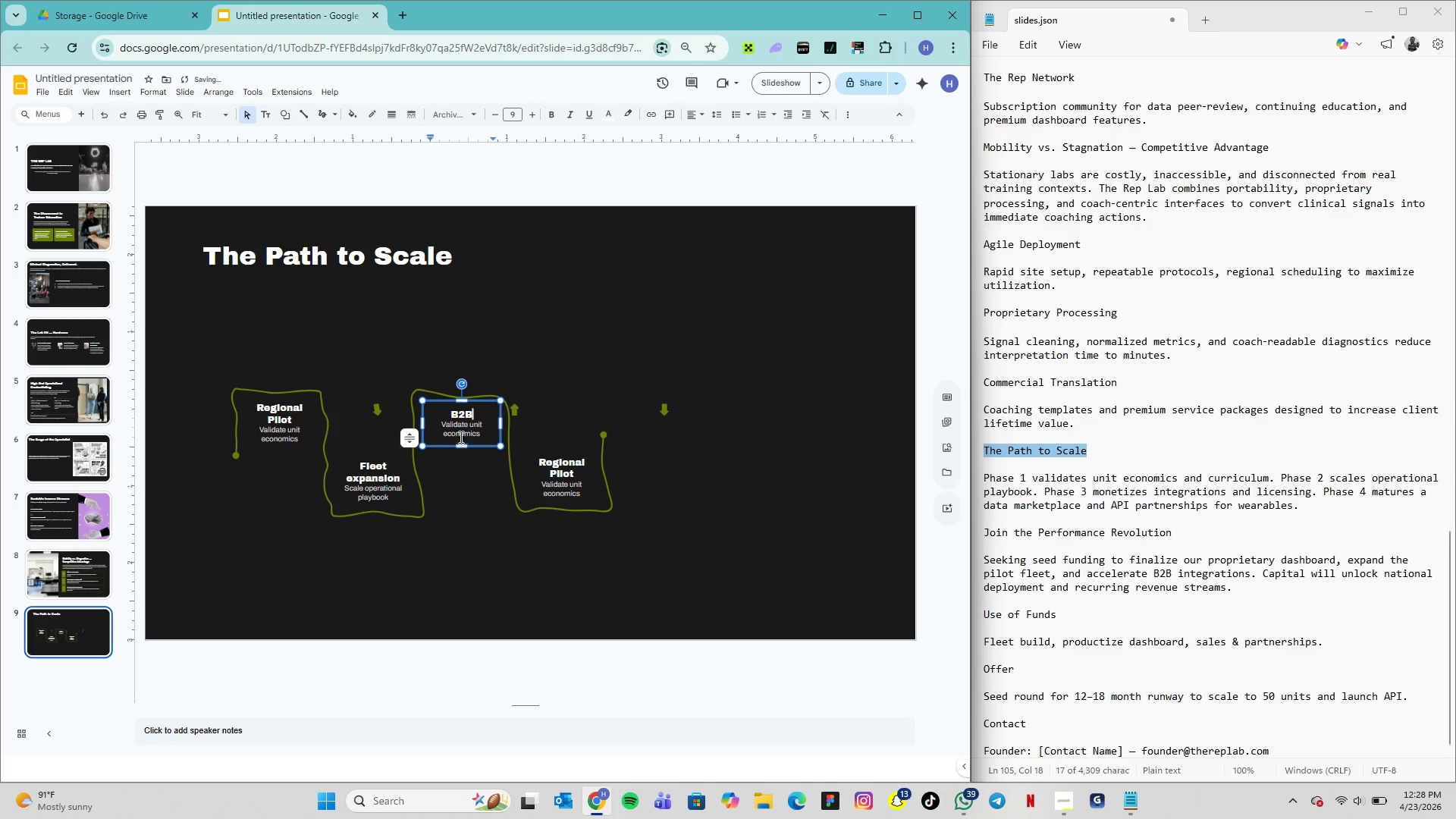 
double_click([458, 431])
 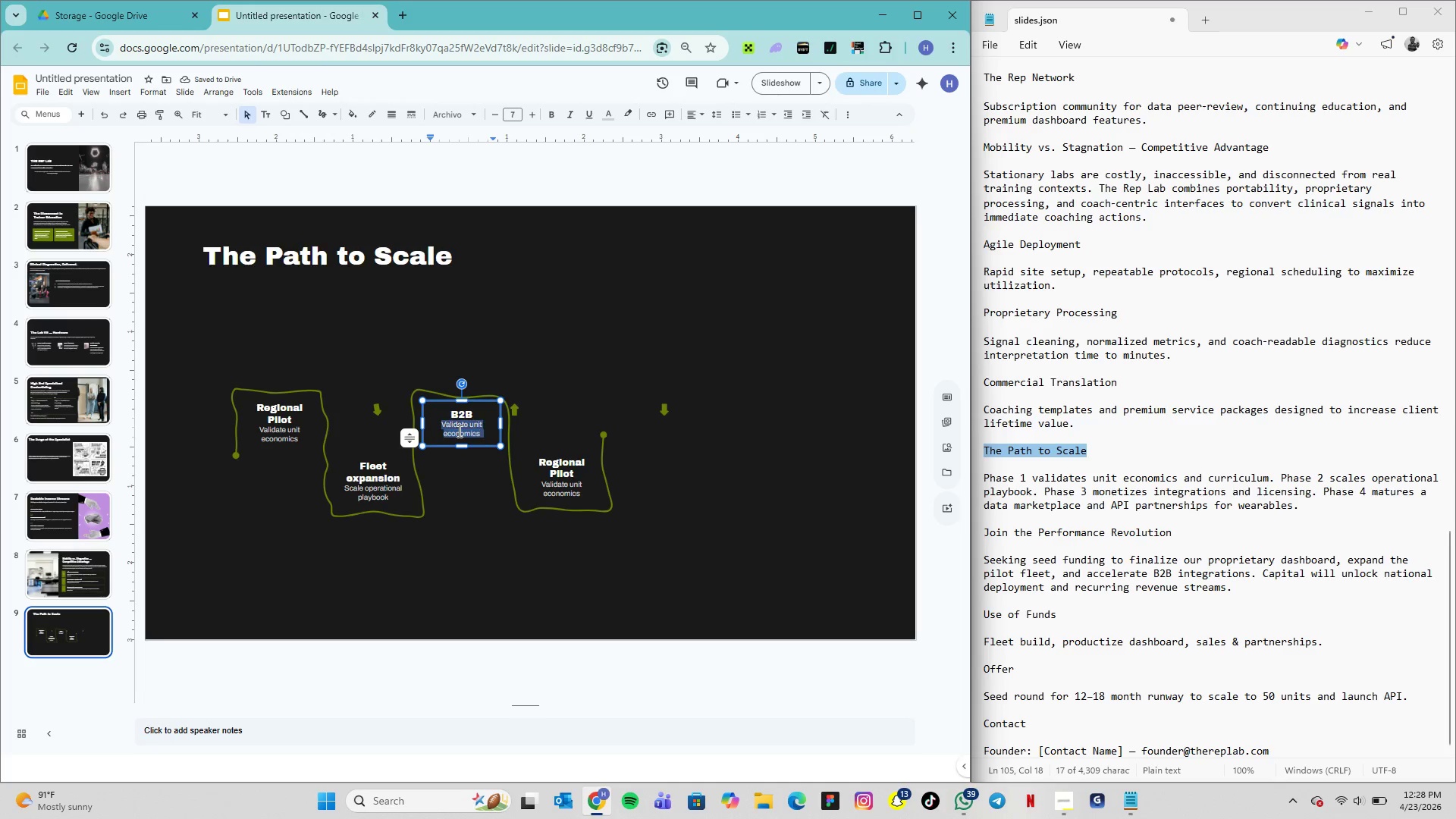 
triple_click([458, 431])
 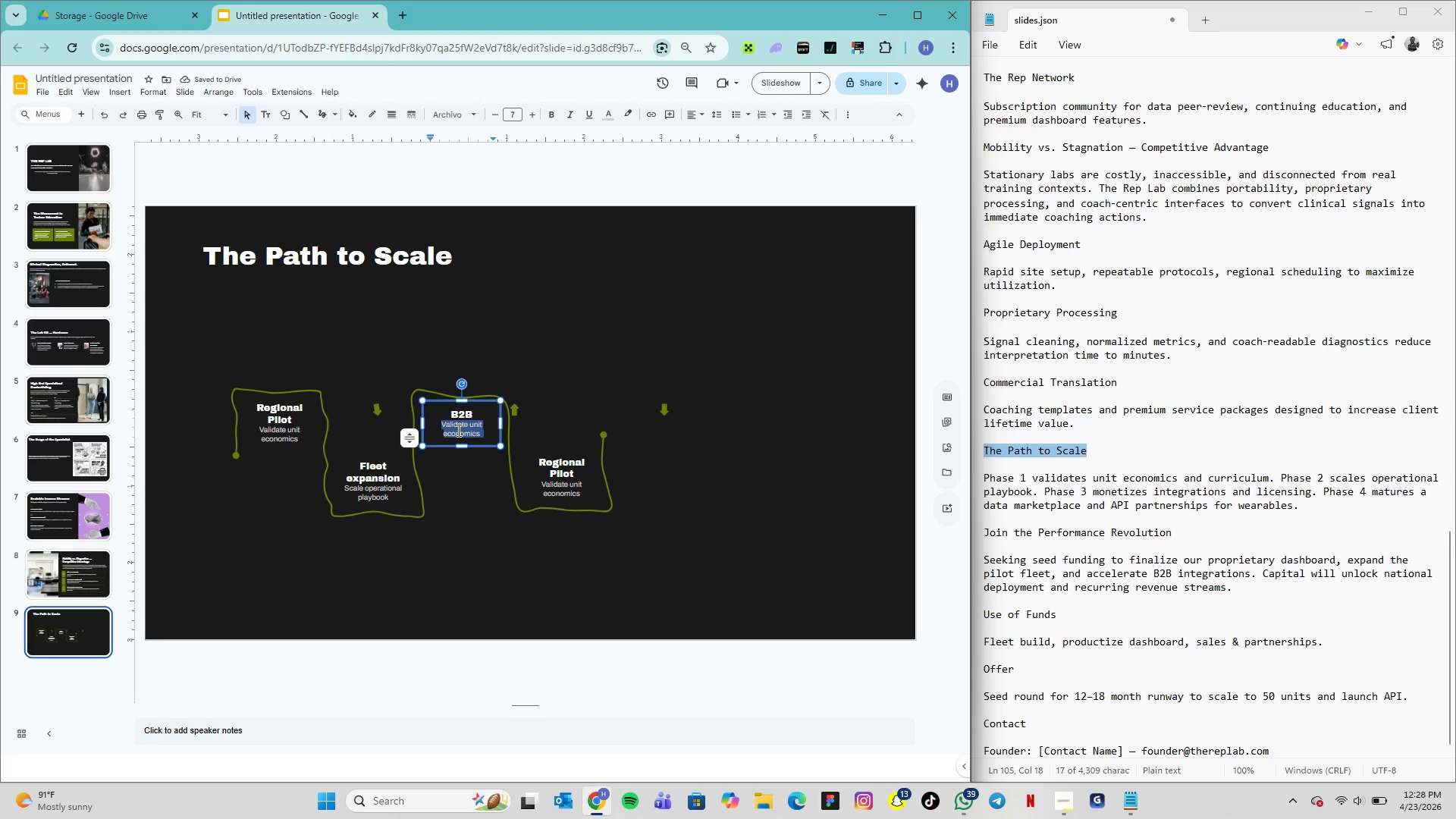 
type(Integrate)
 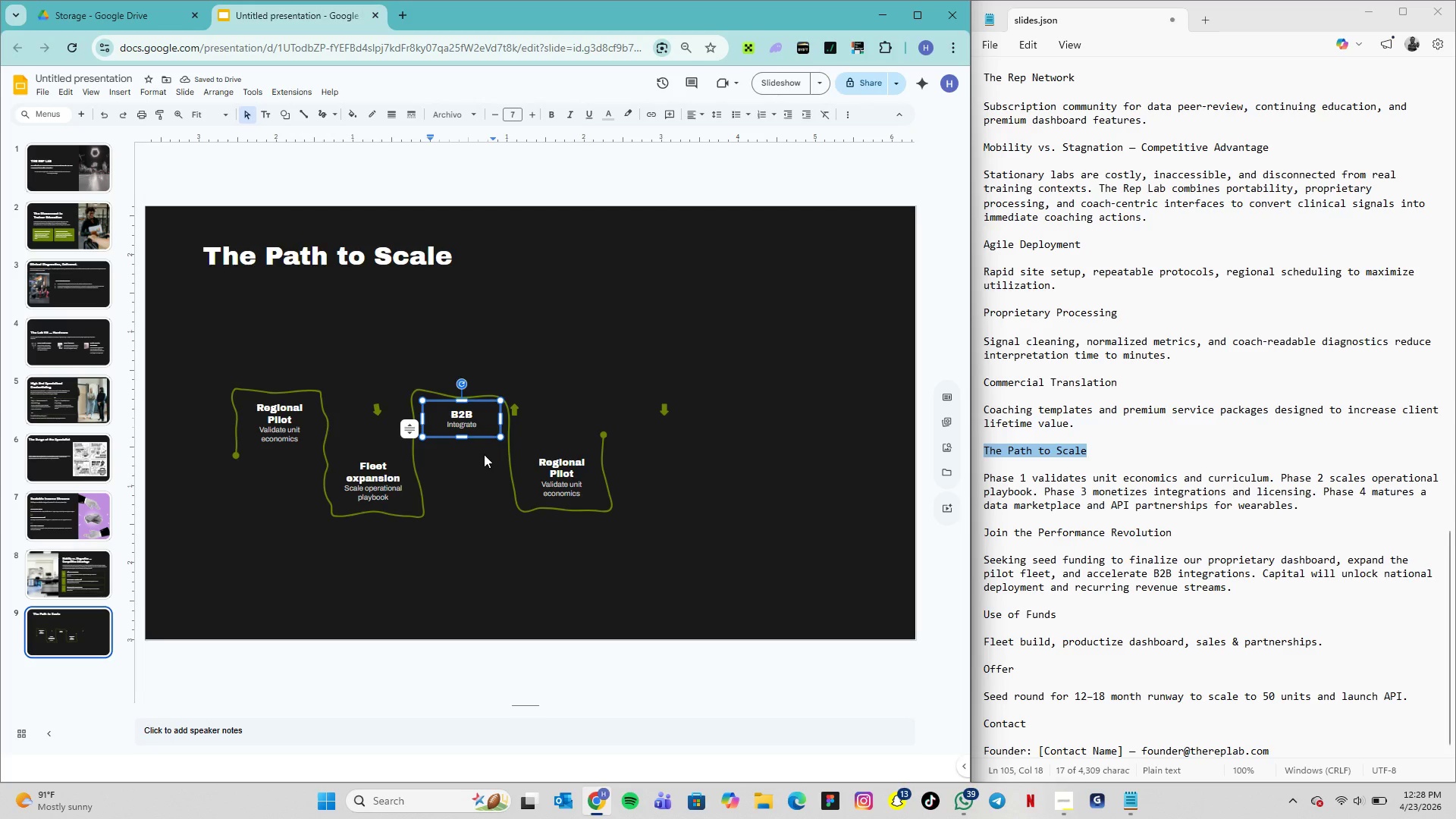 
wait(9.58)
 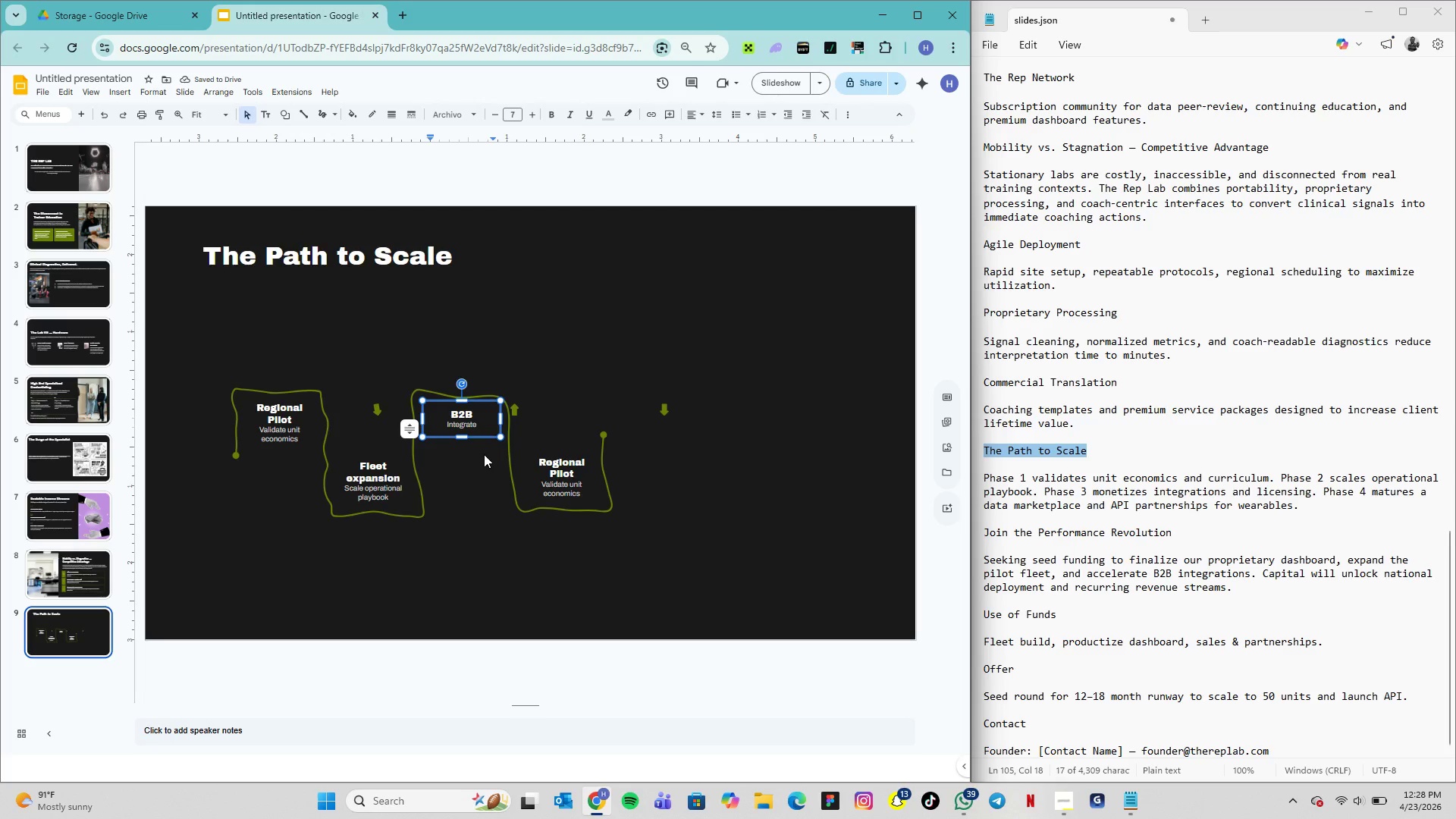 
type( wearable APIs)
 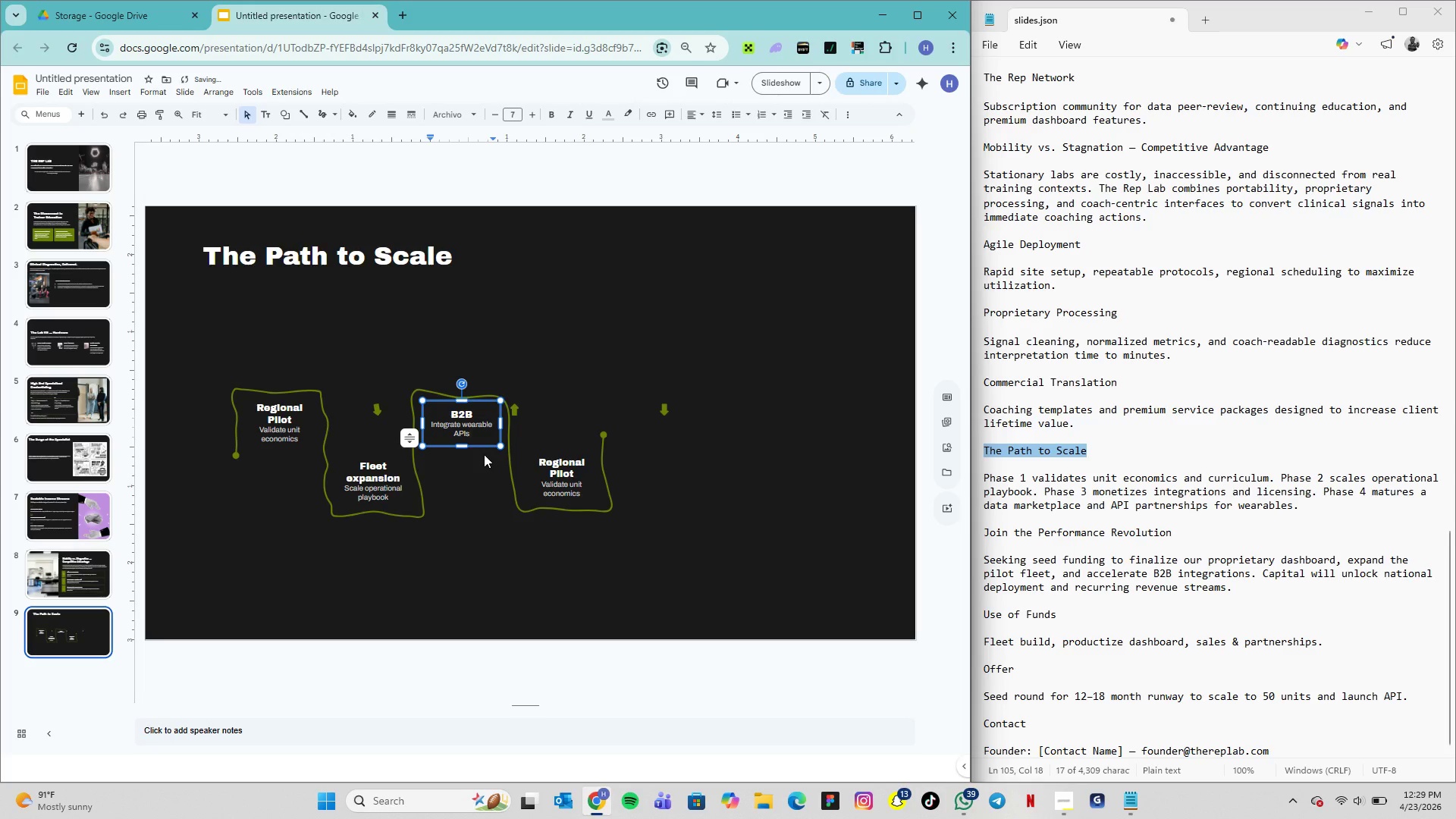 
double_click([574, 458])
 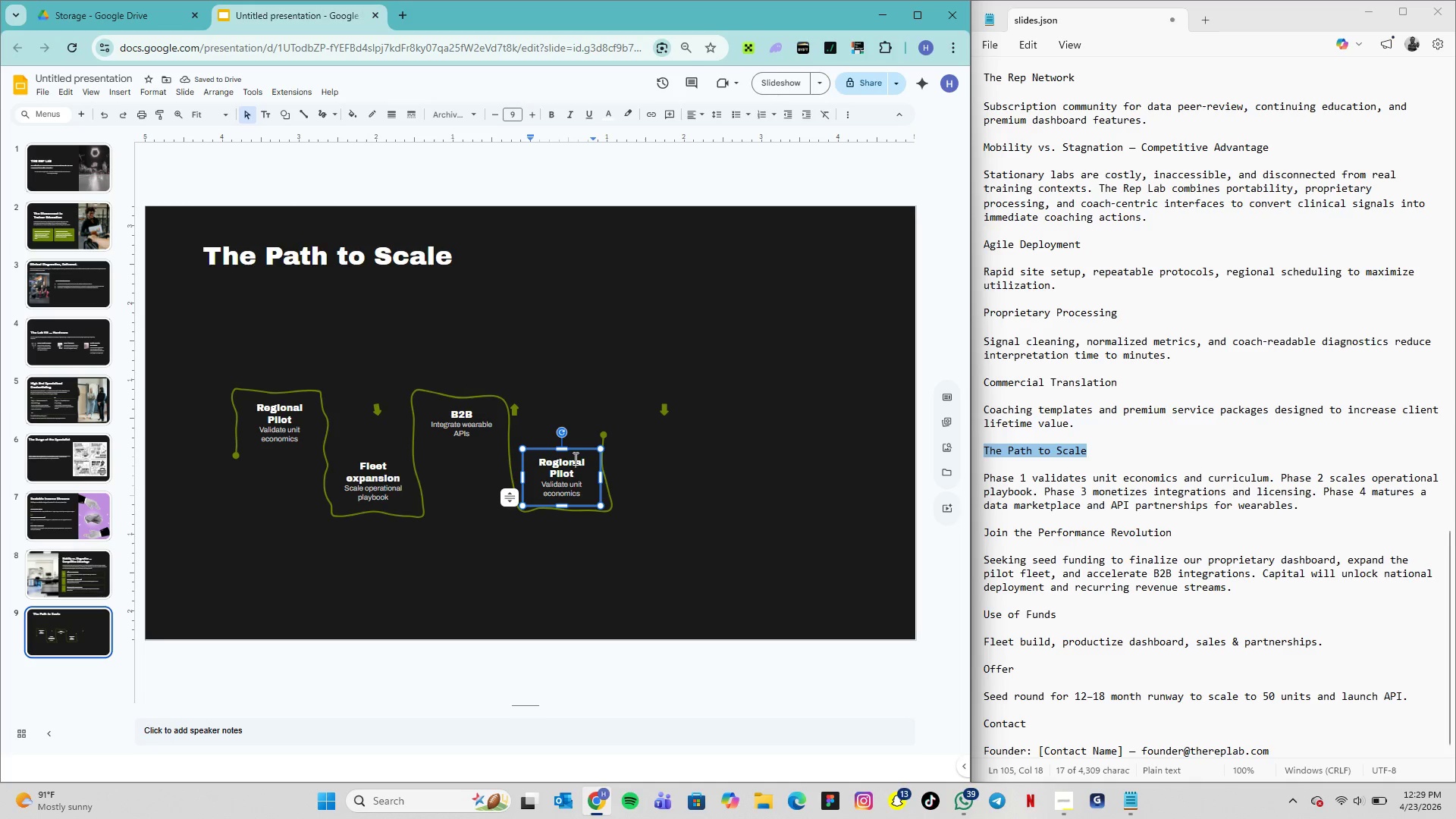 
triple_click([574, 458])
 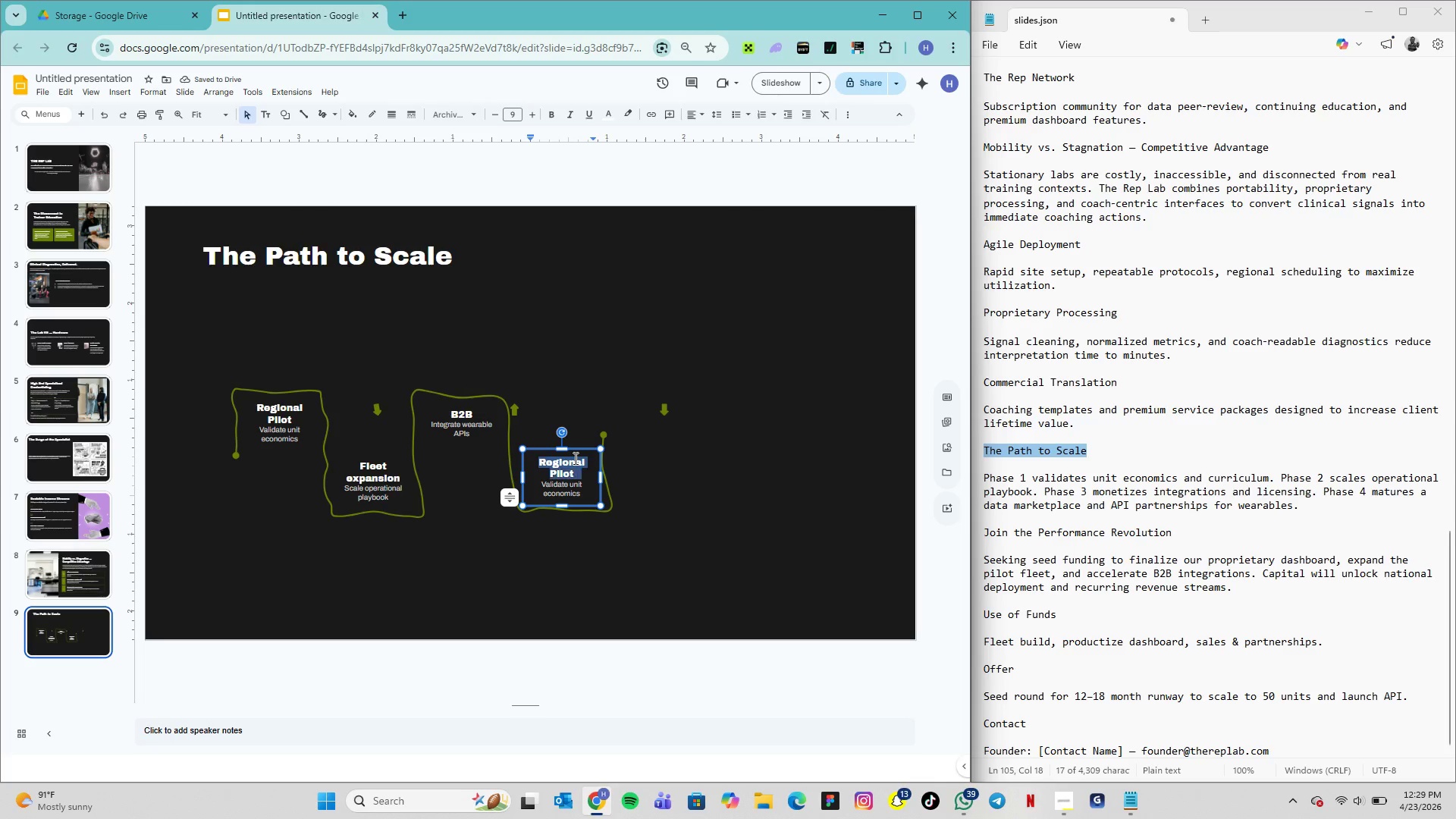 
triple_click([574, 458])
 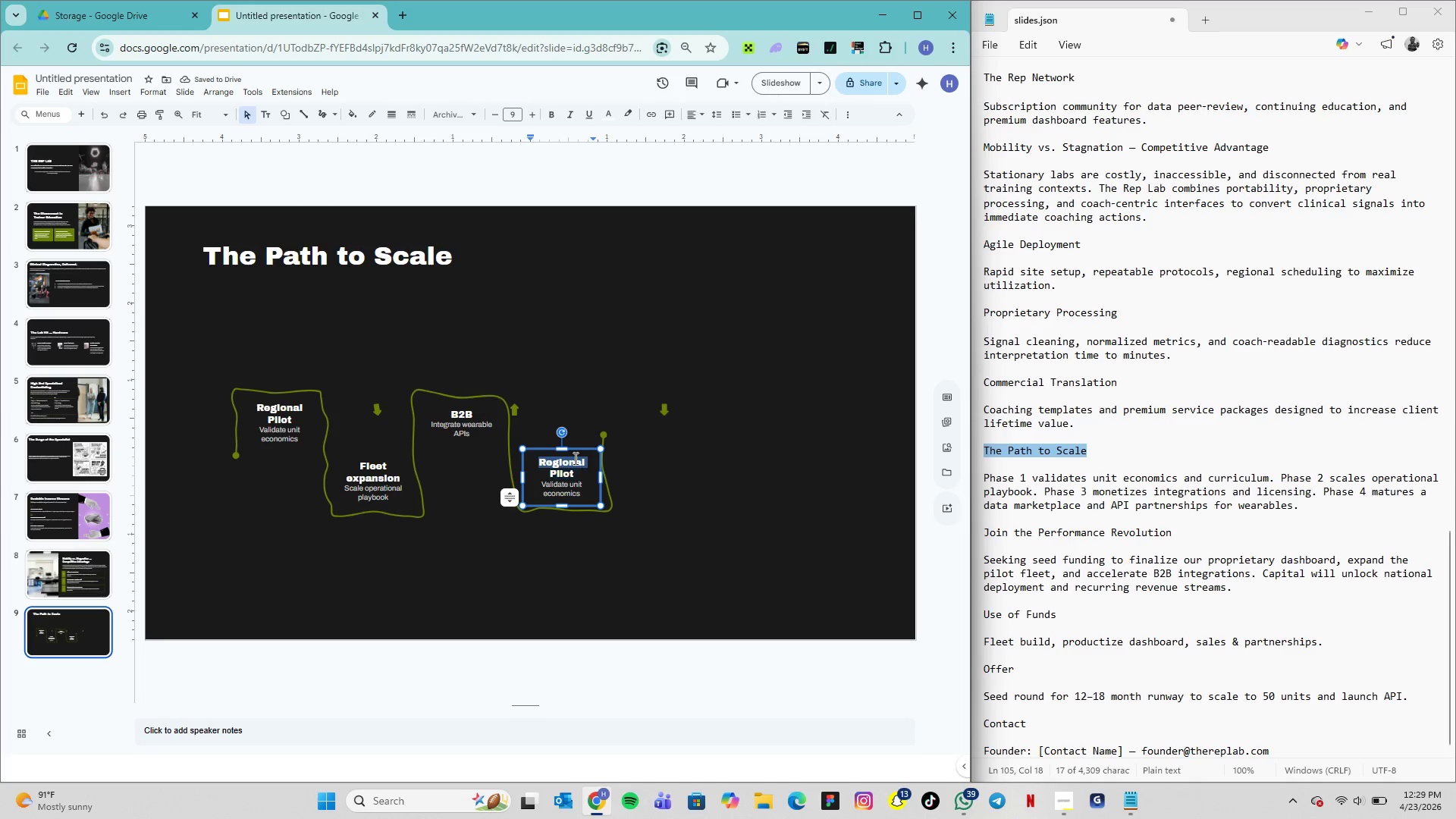 
triple_click([574, 458])
 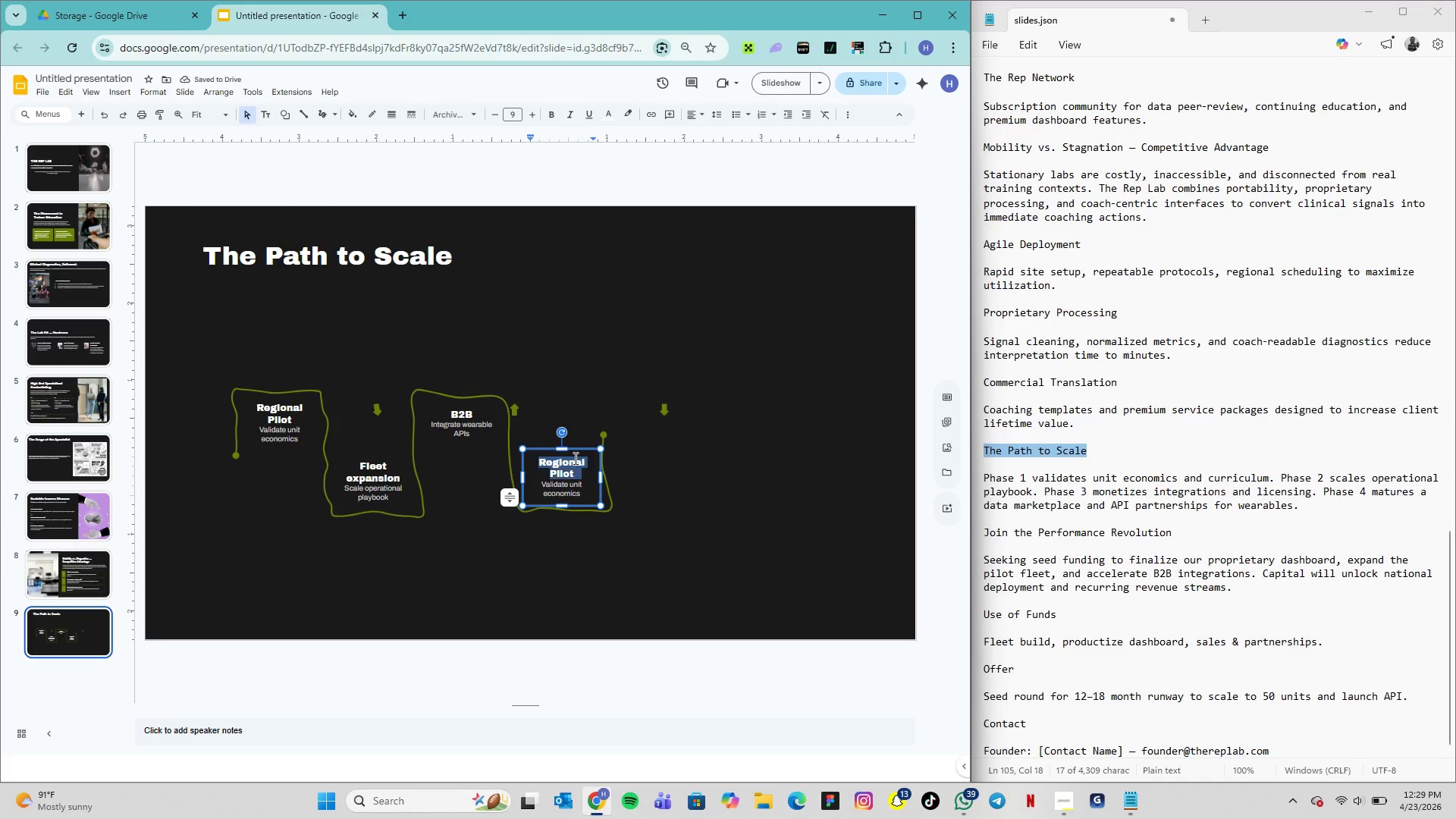 
triple_click([574, 458])
 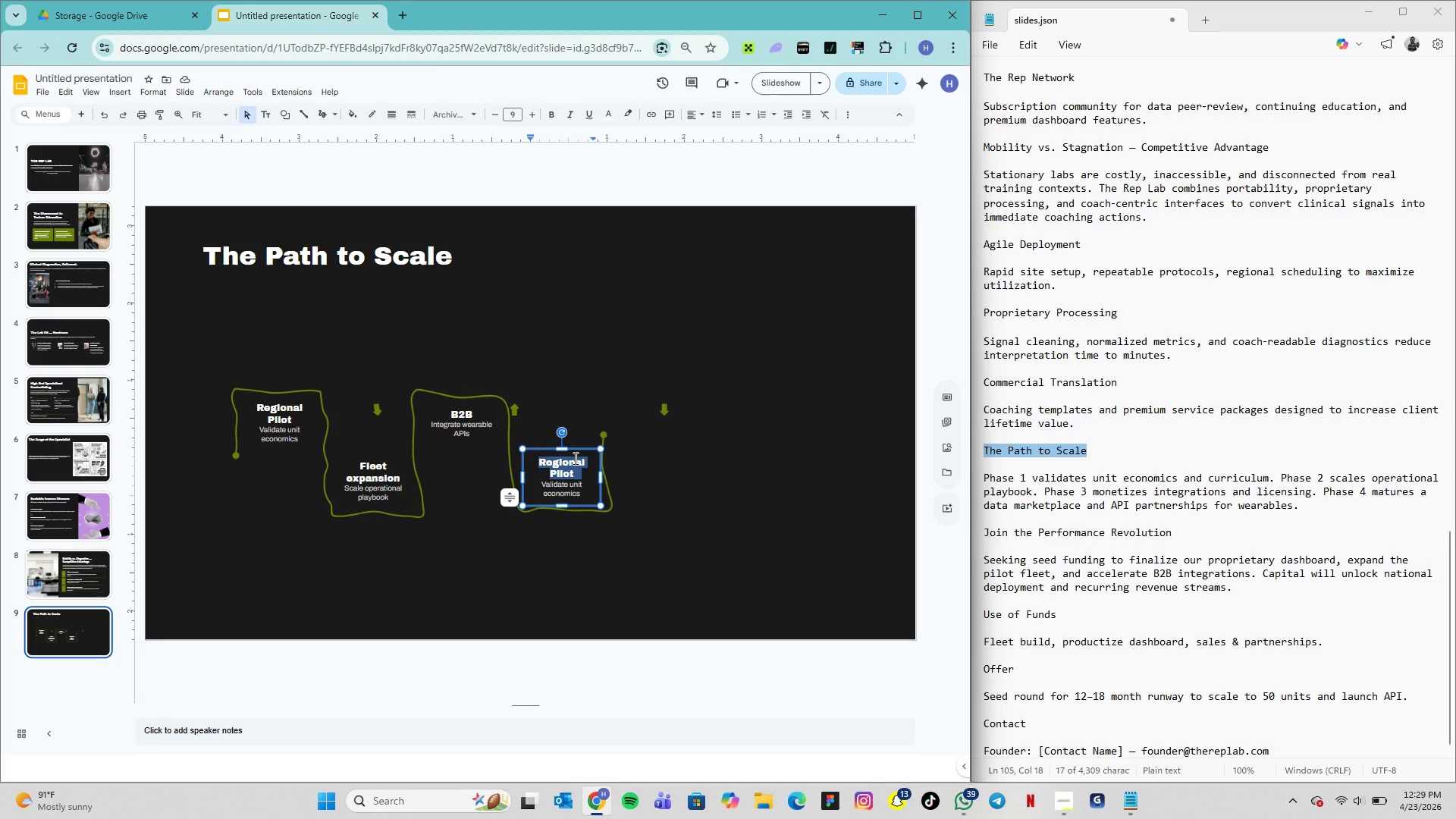 
type(Platforms)
 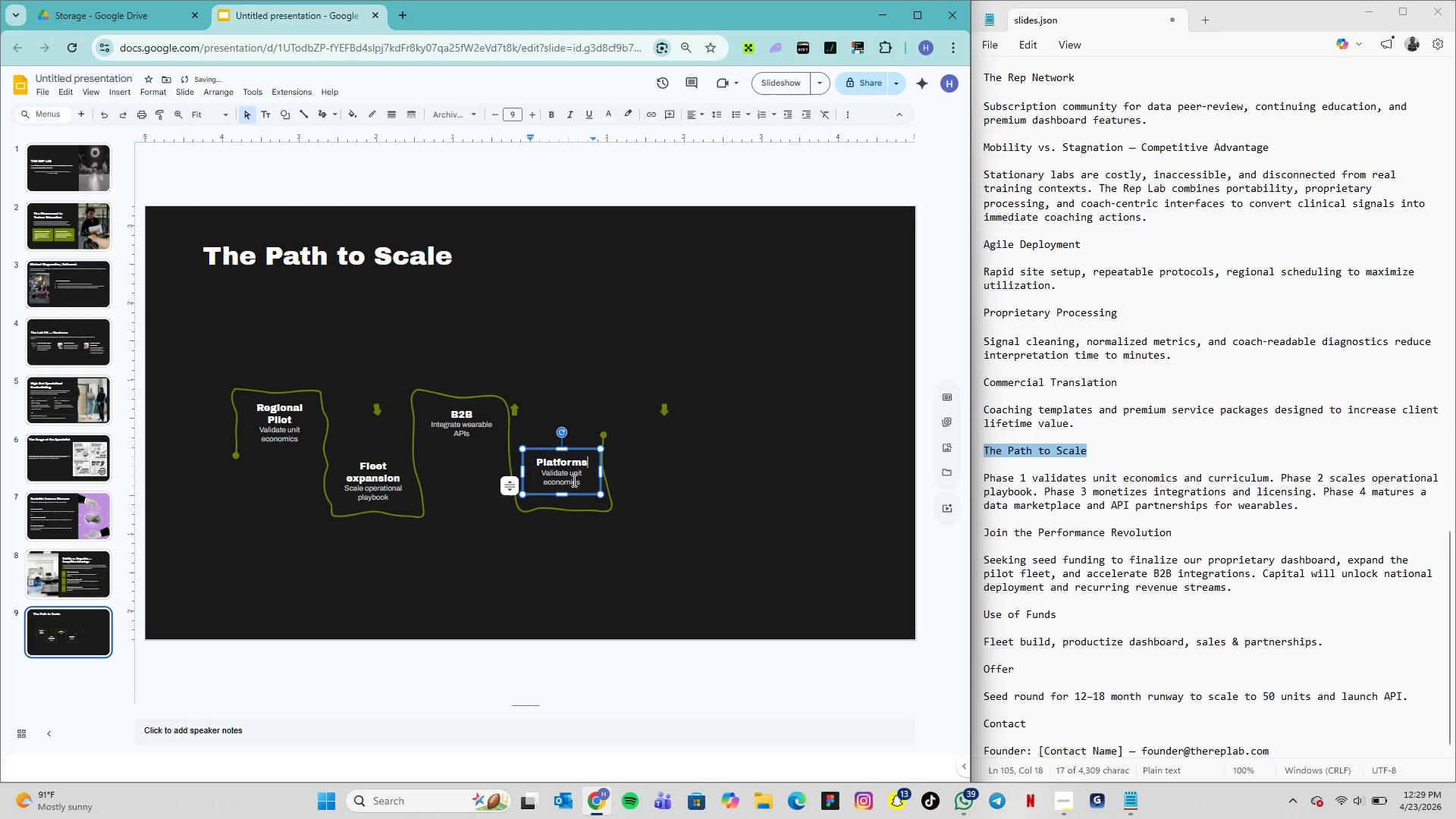 
double_click([573, 480])
 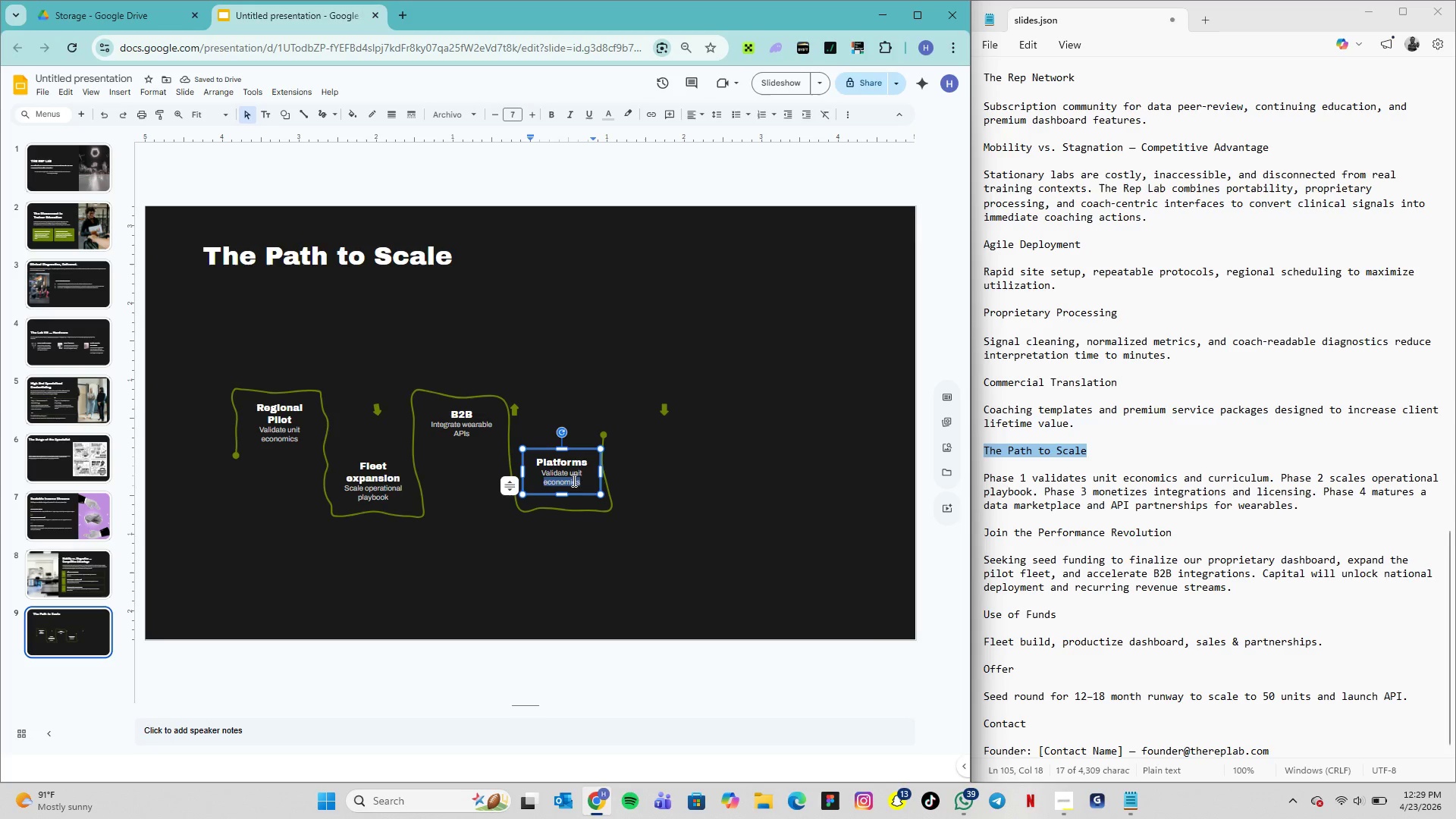 
triple_click([573, 480])
 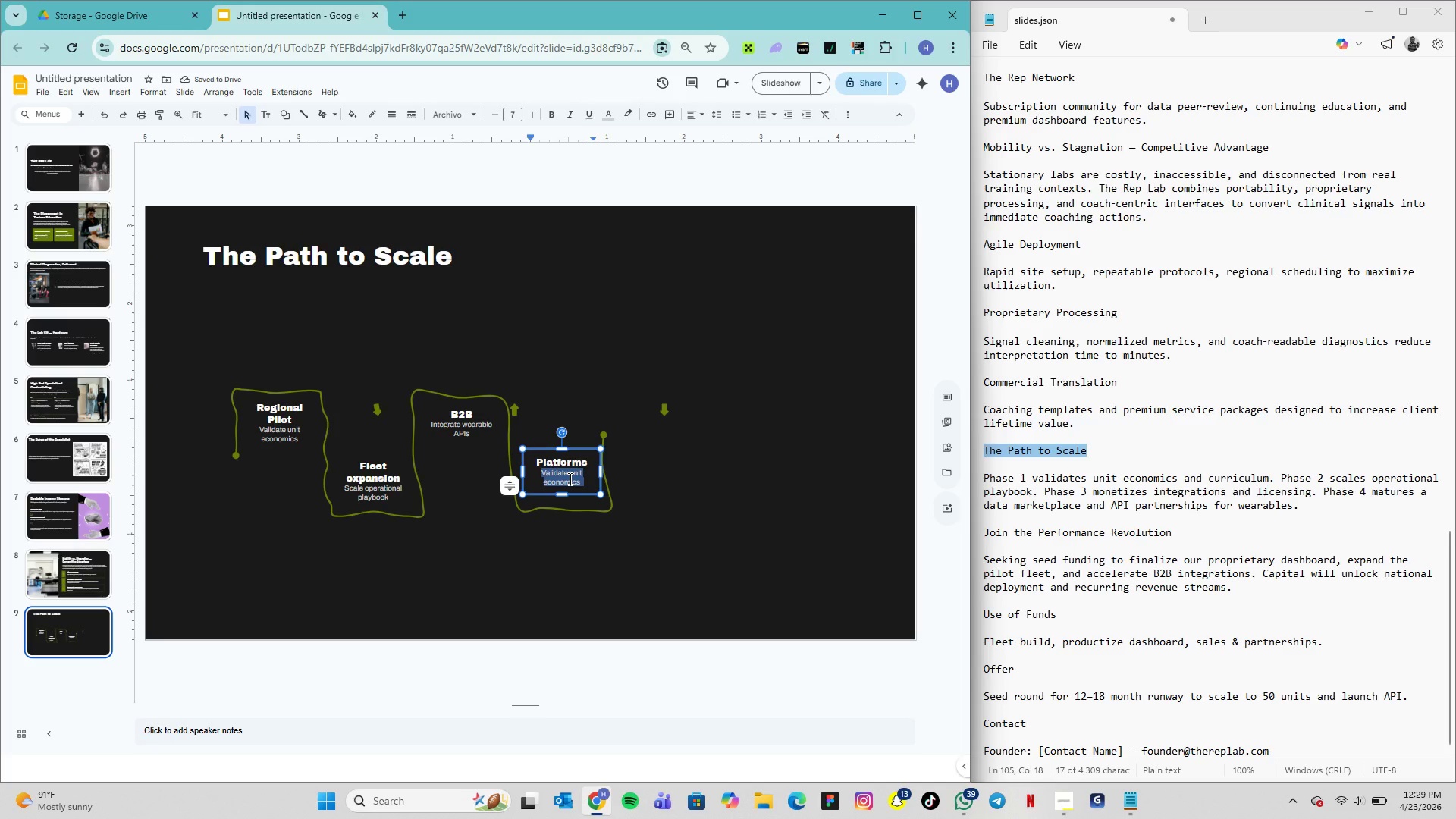 
type(Launch data marketplace)
 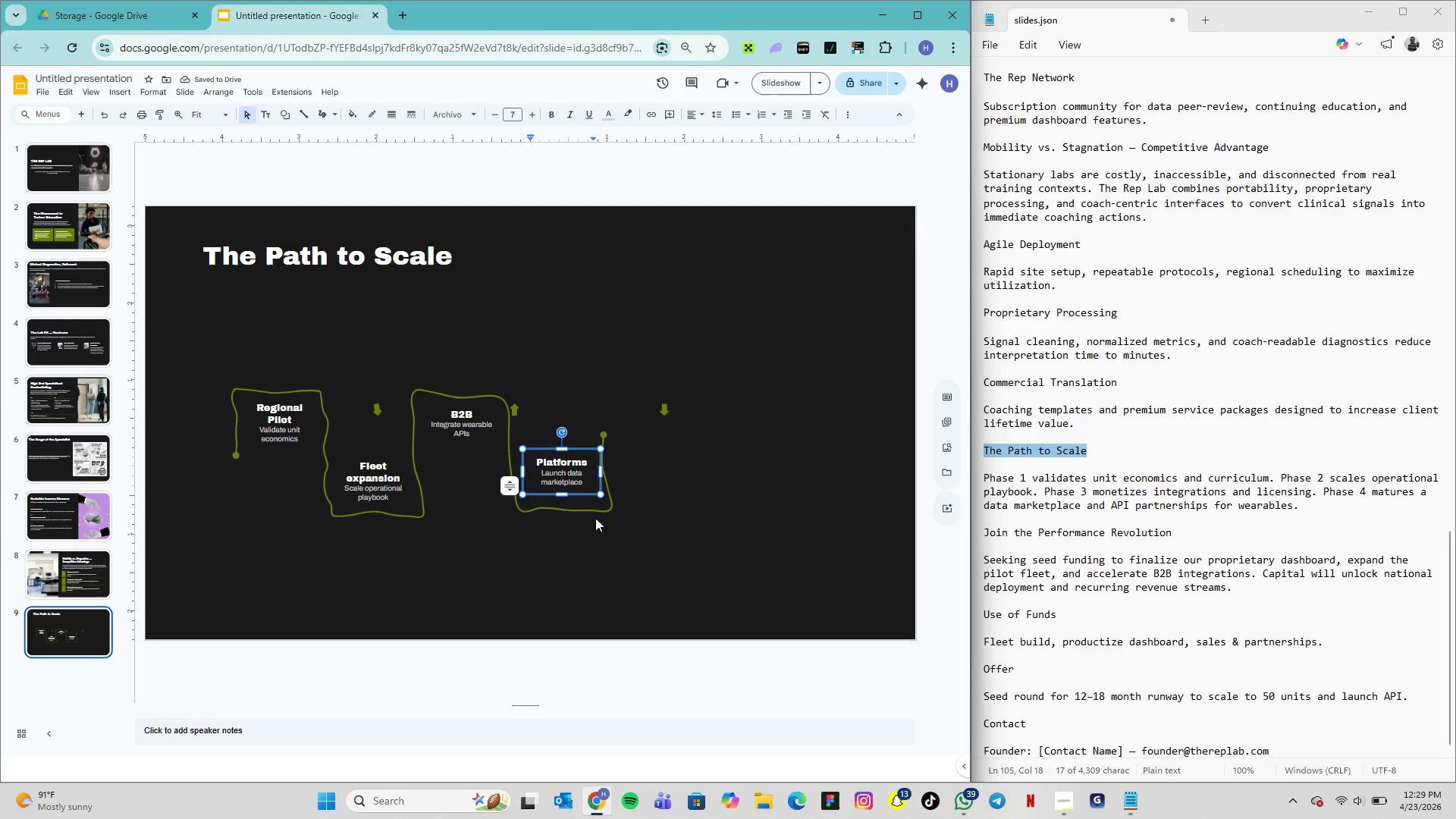 
wait(5.02)
 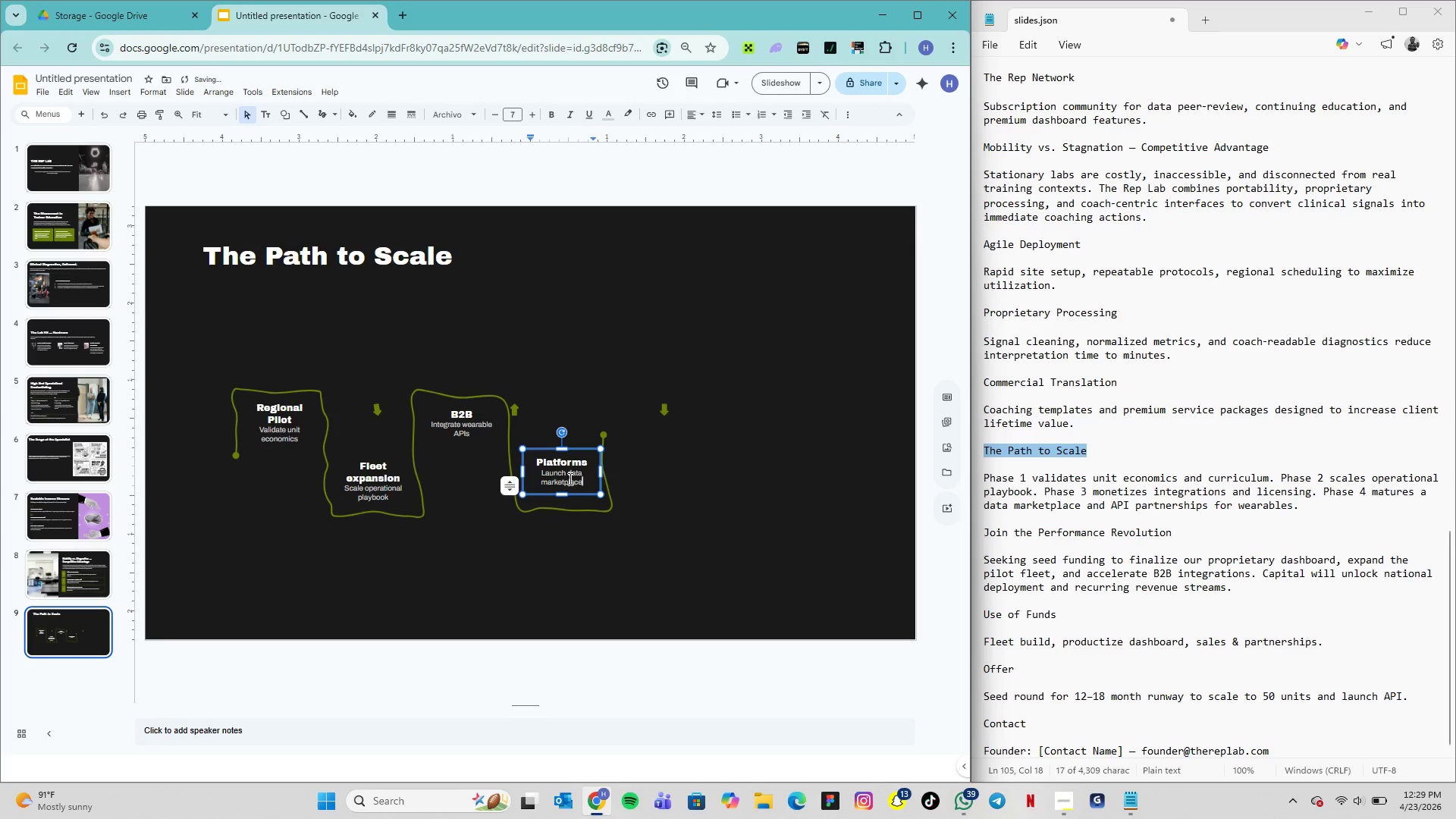 
left_click([580, 452])
 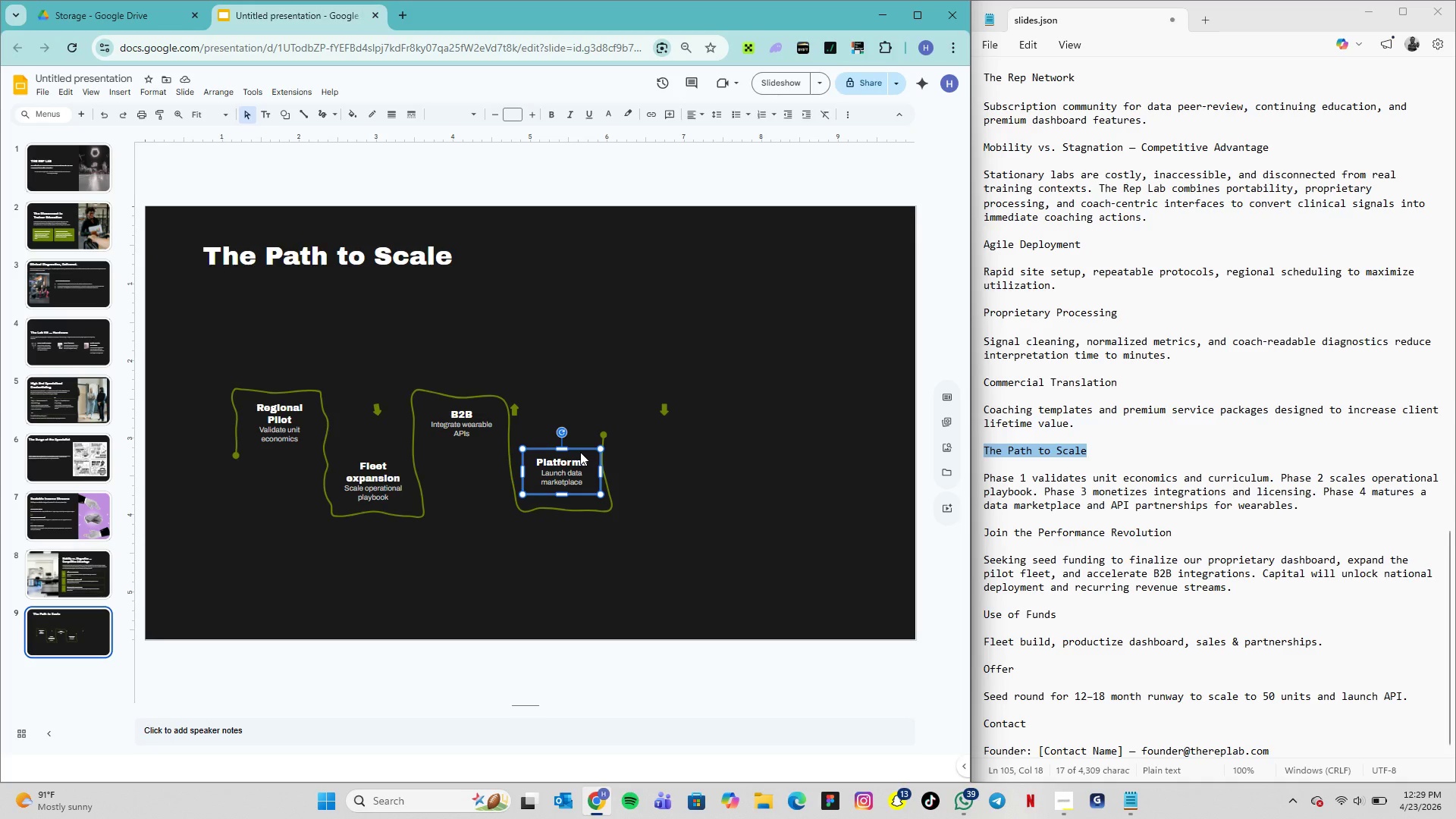 
key(ArrowLeft)
 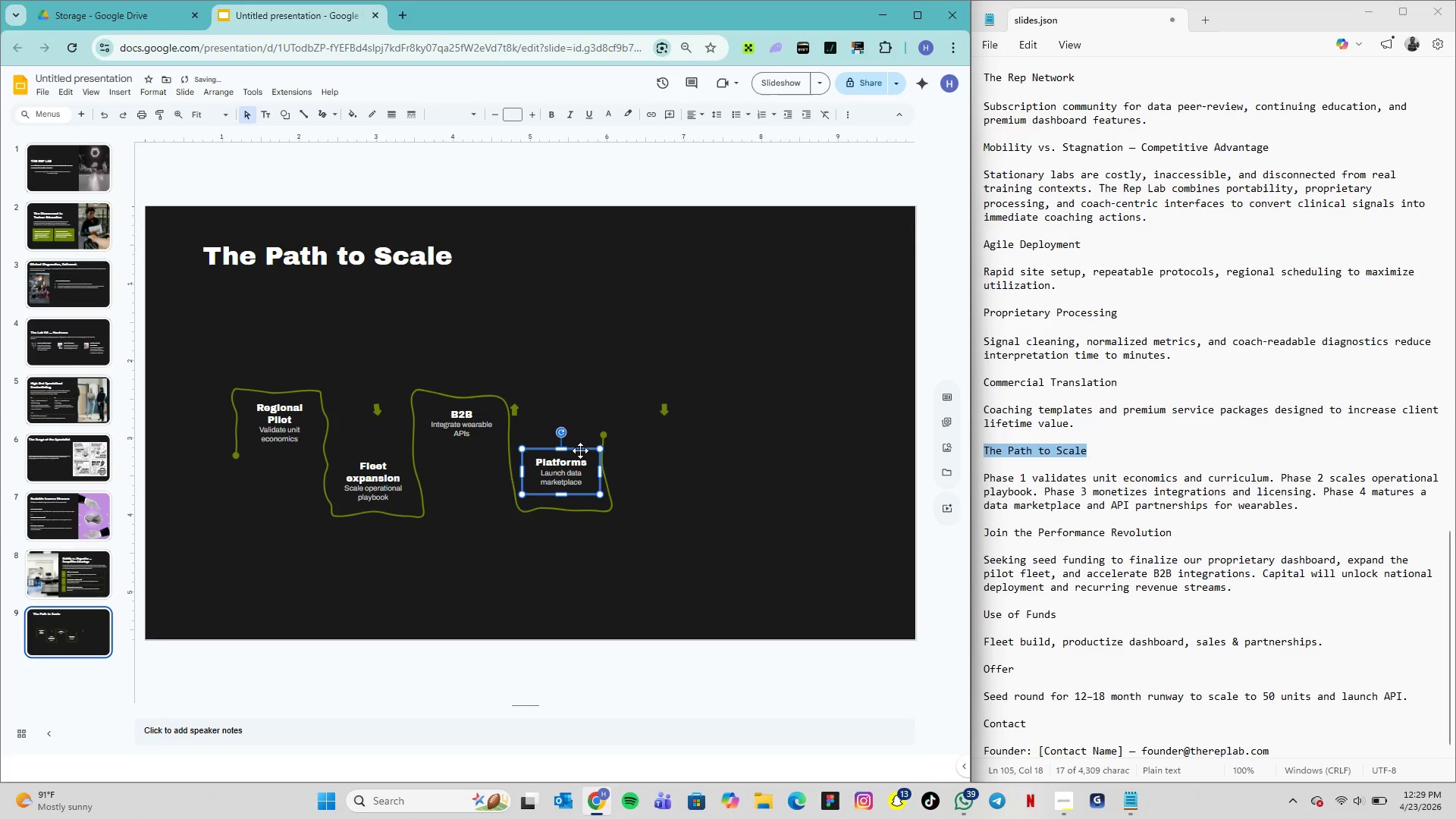 
key(ArrowLeft)
 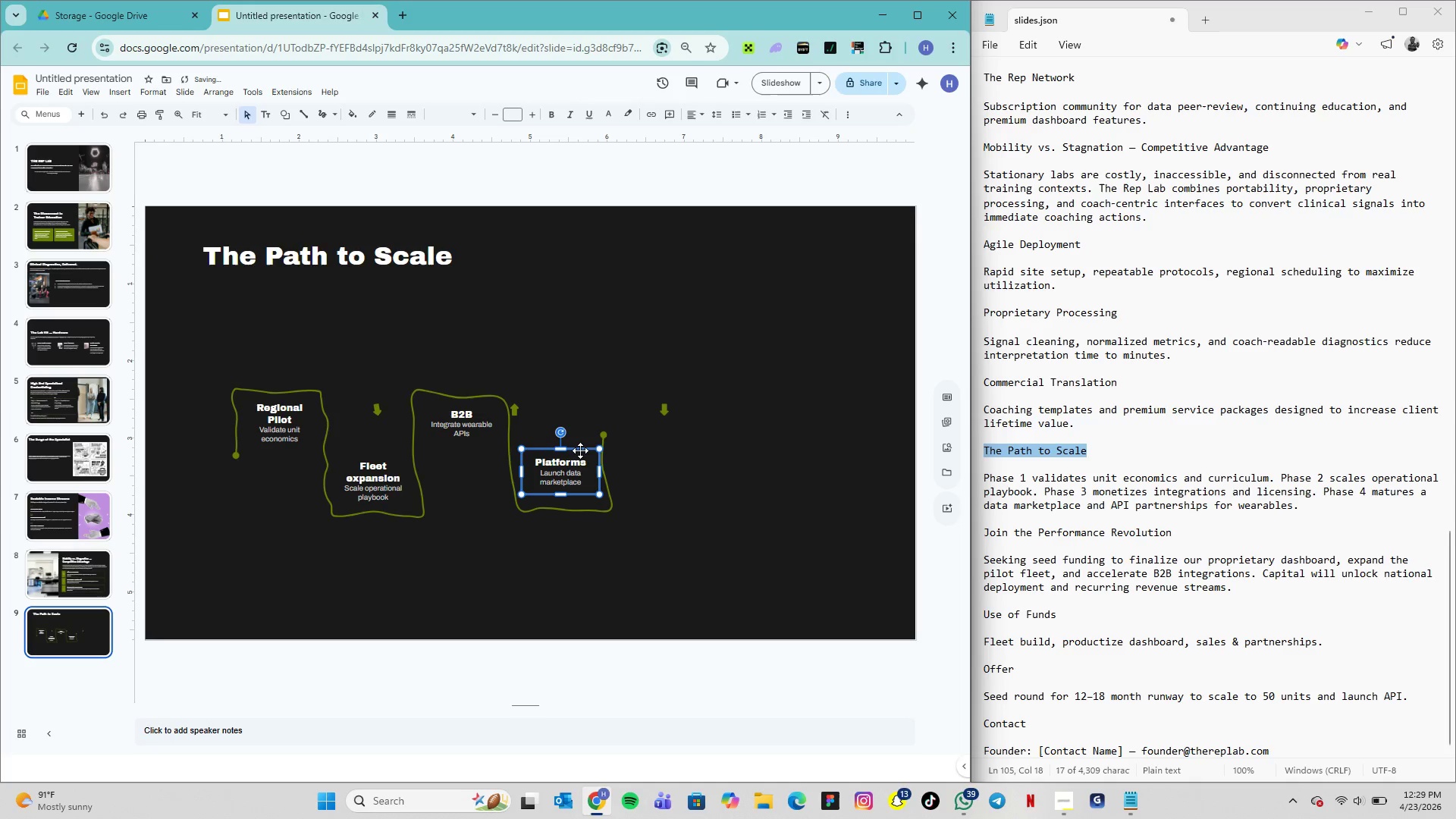 
key(ArrowLeft)
 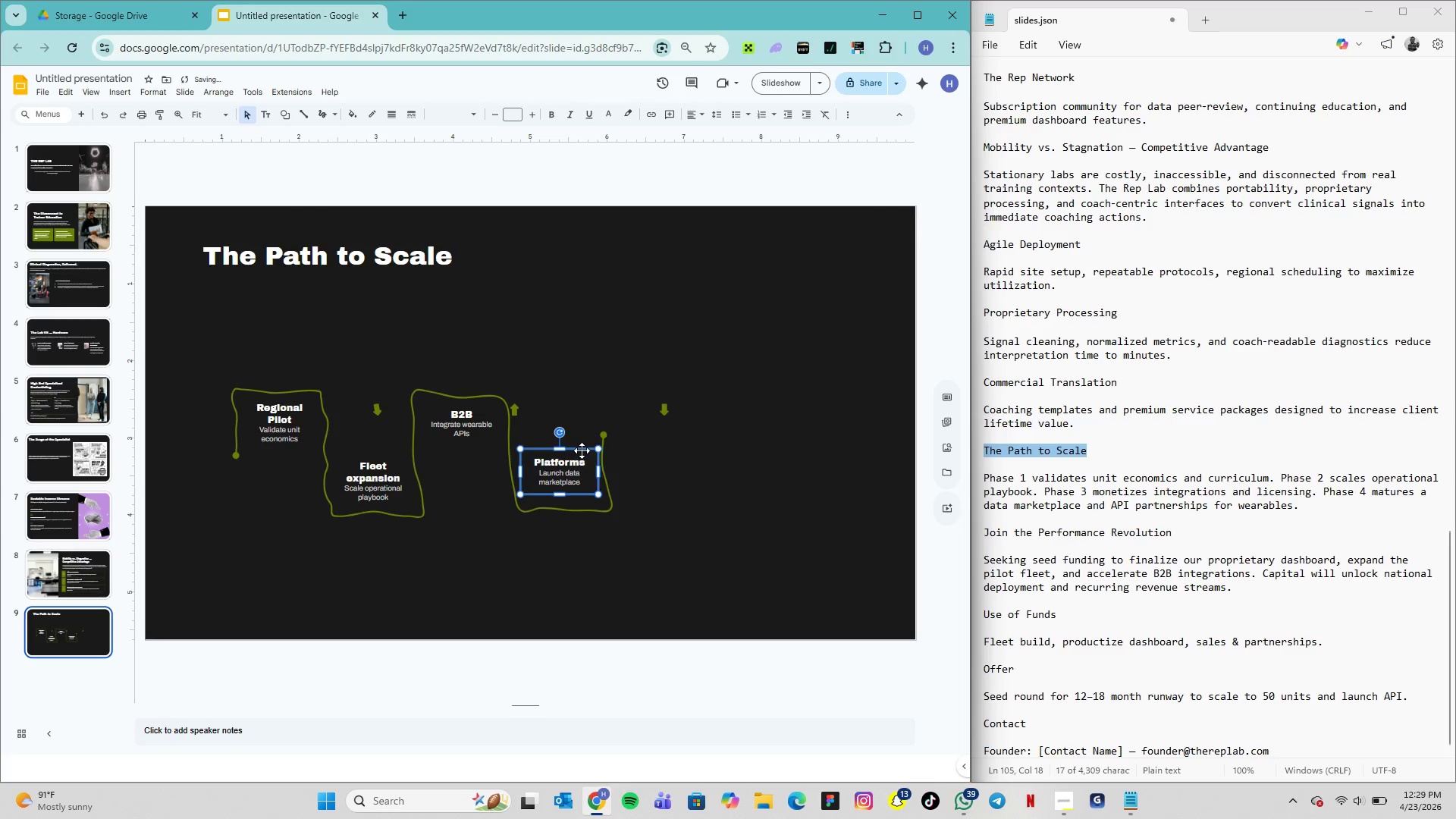 
key(ArrowLeft)
 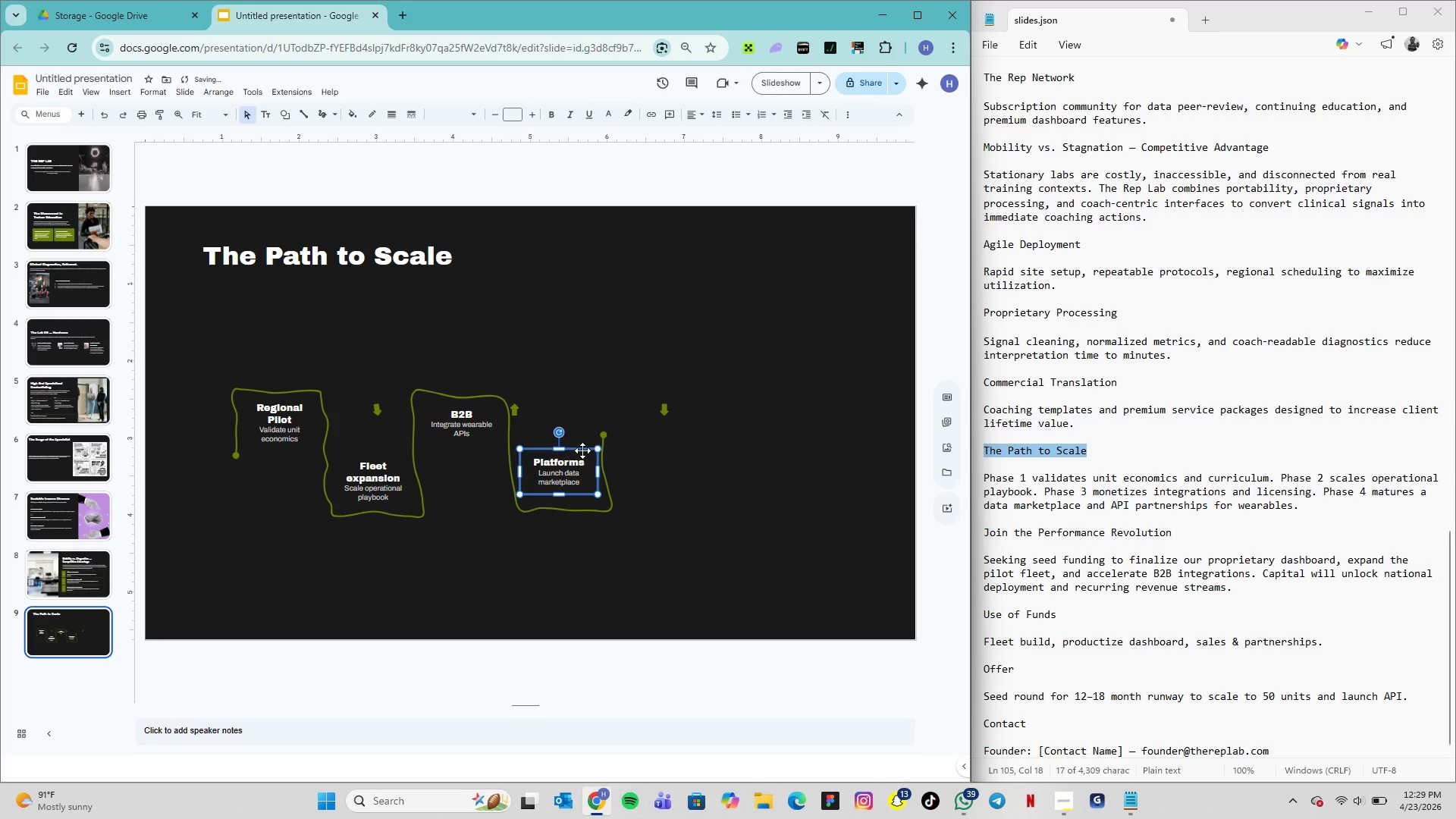 
key(ArrowLeft)
 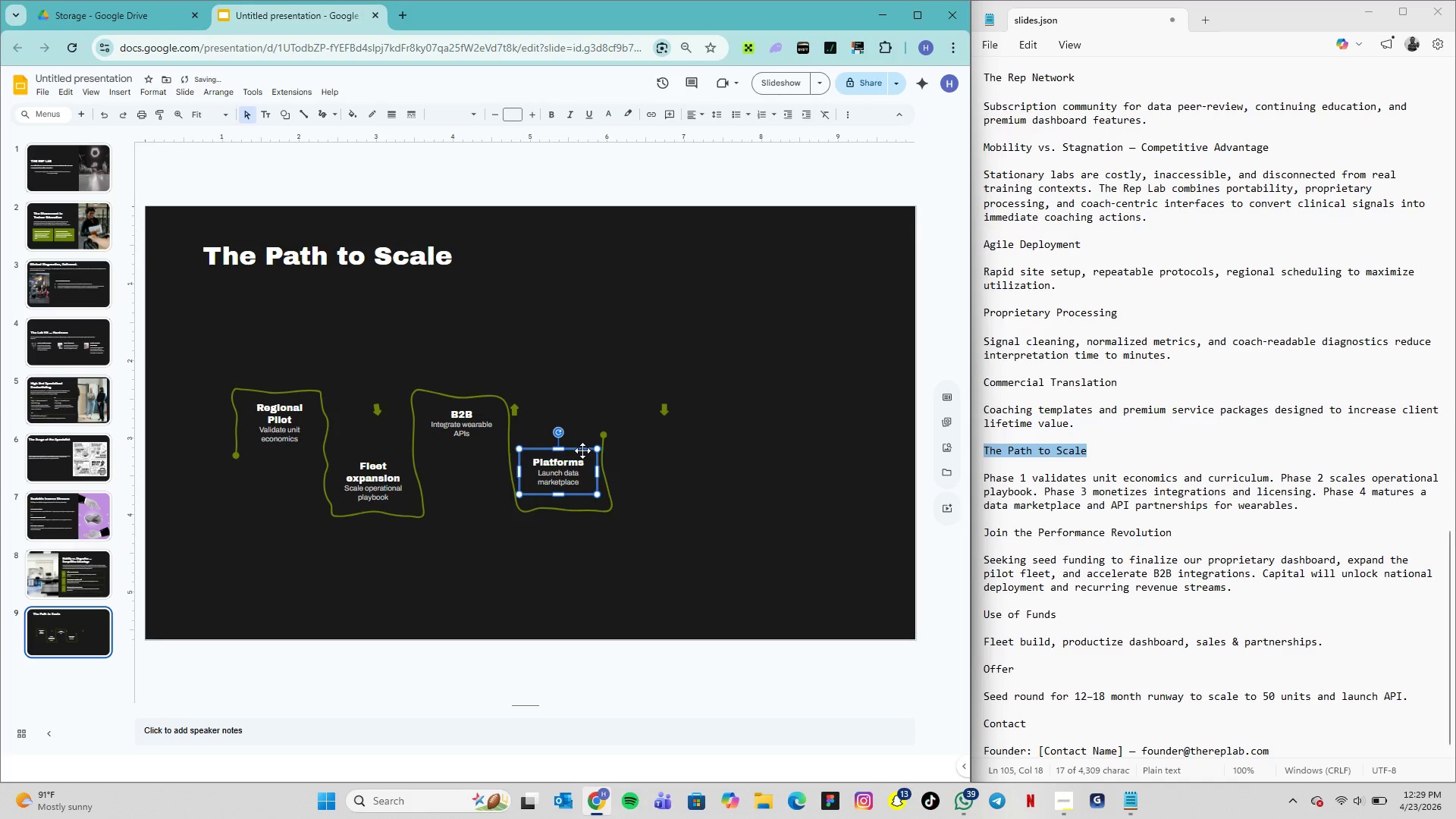 
key(ArrowLeft)
 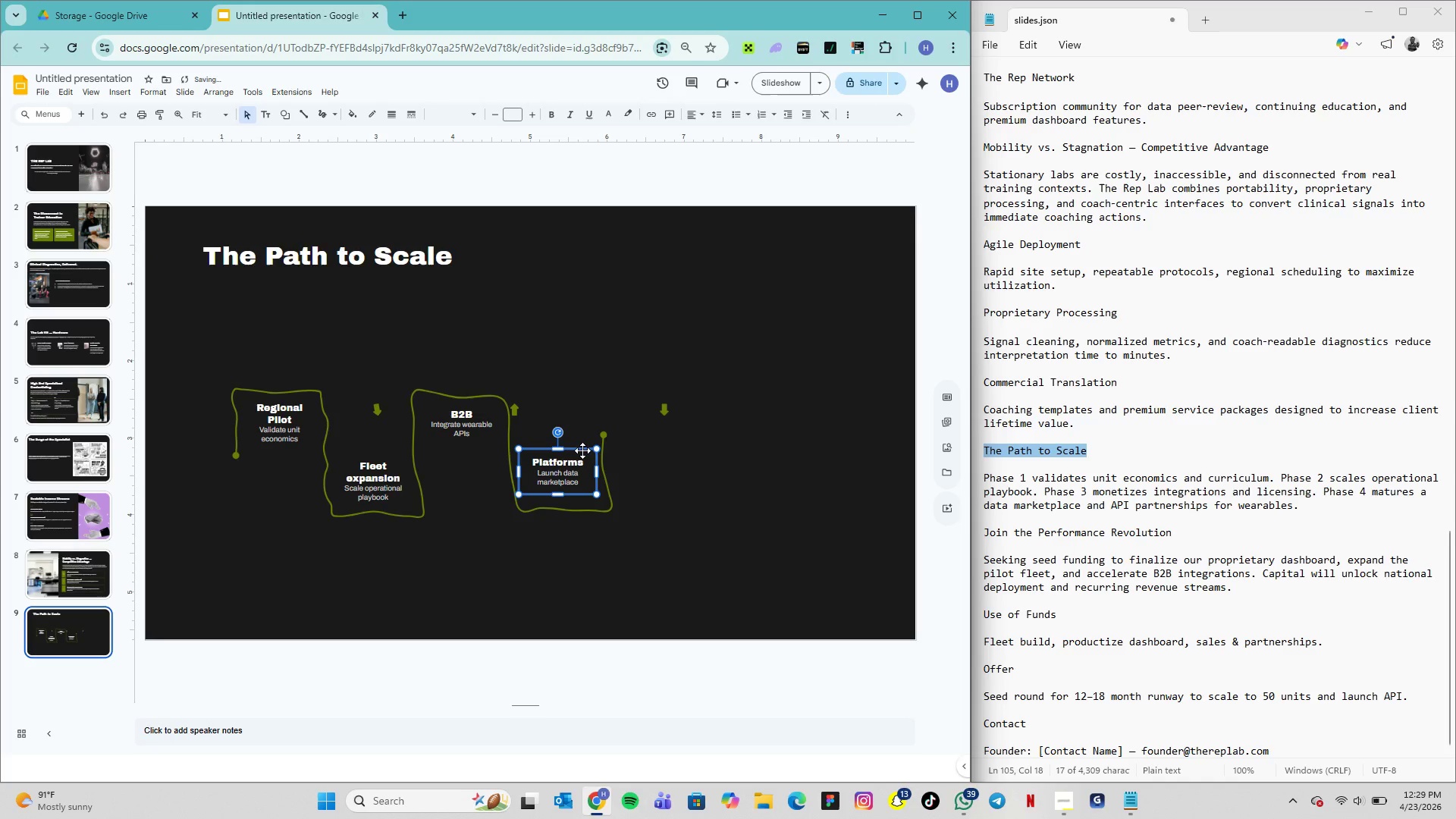 
key(ArrowLeft)
 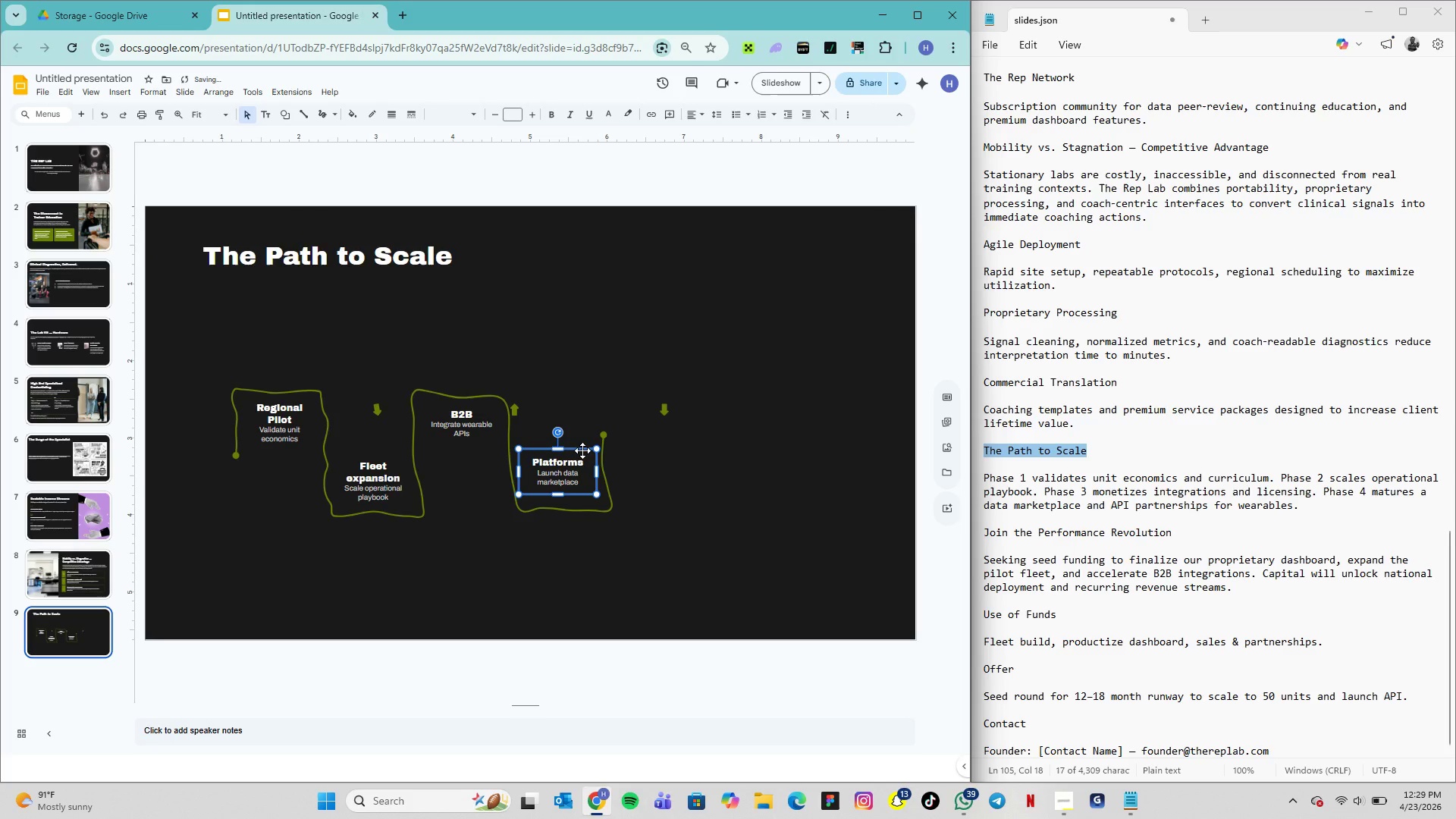 
hold_key(key=ArrowDown, duration=0.81)
 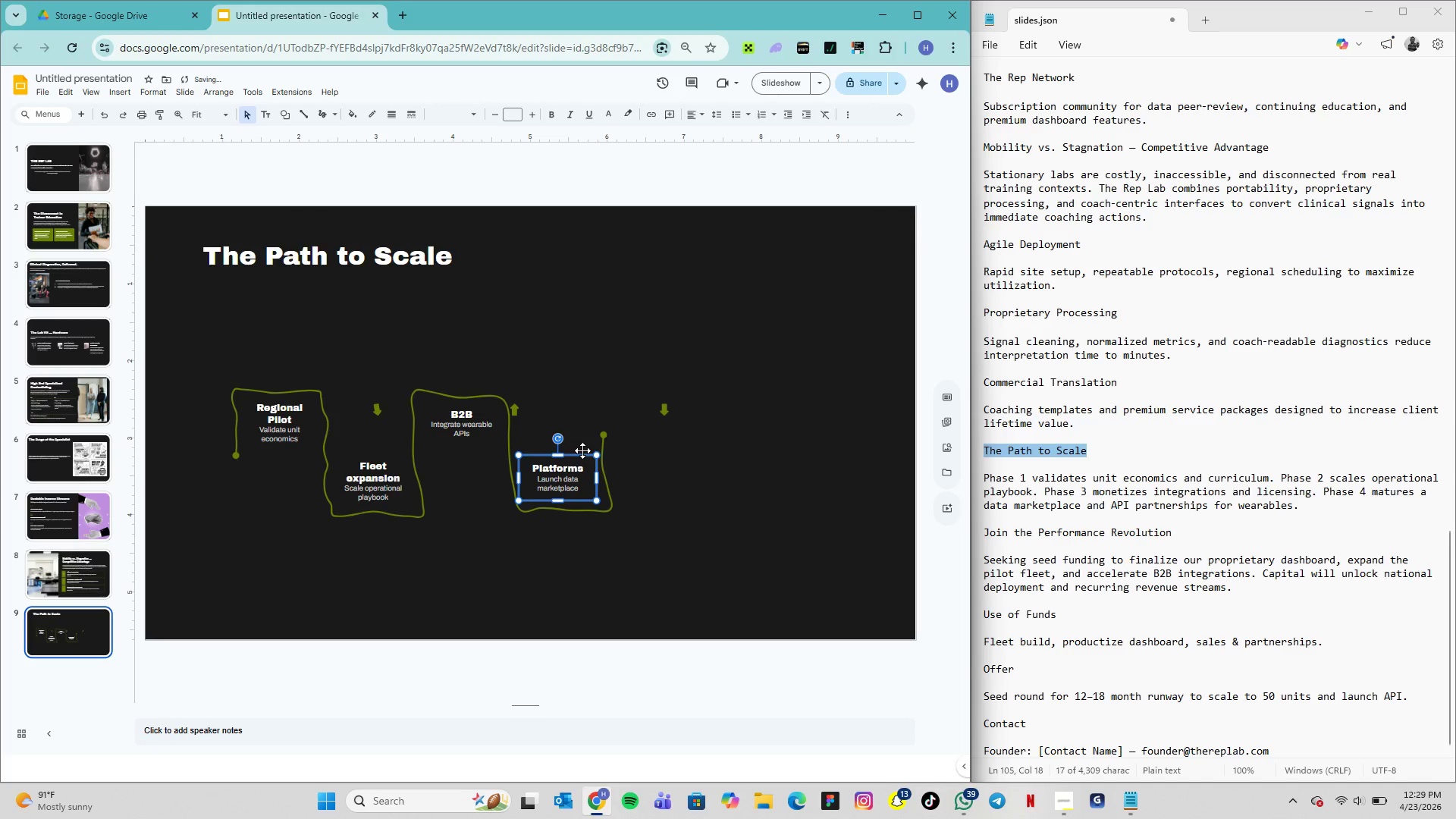 
key(ArrowDown)
 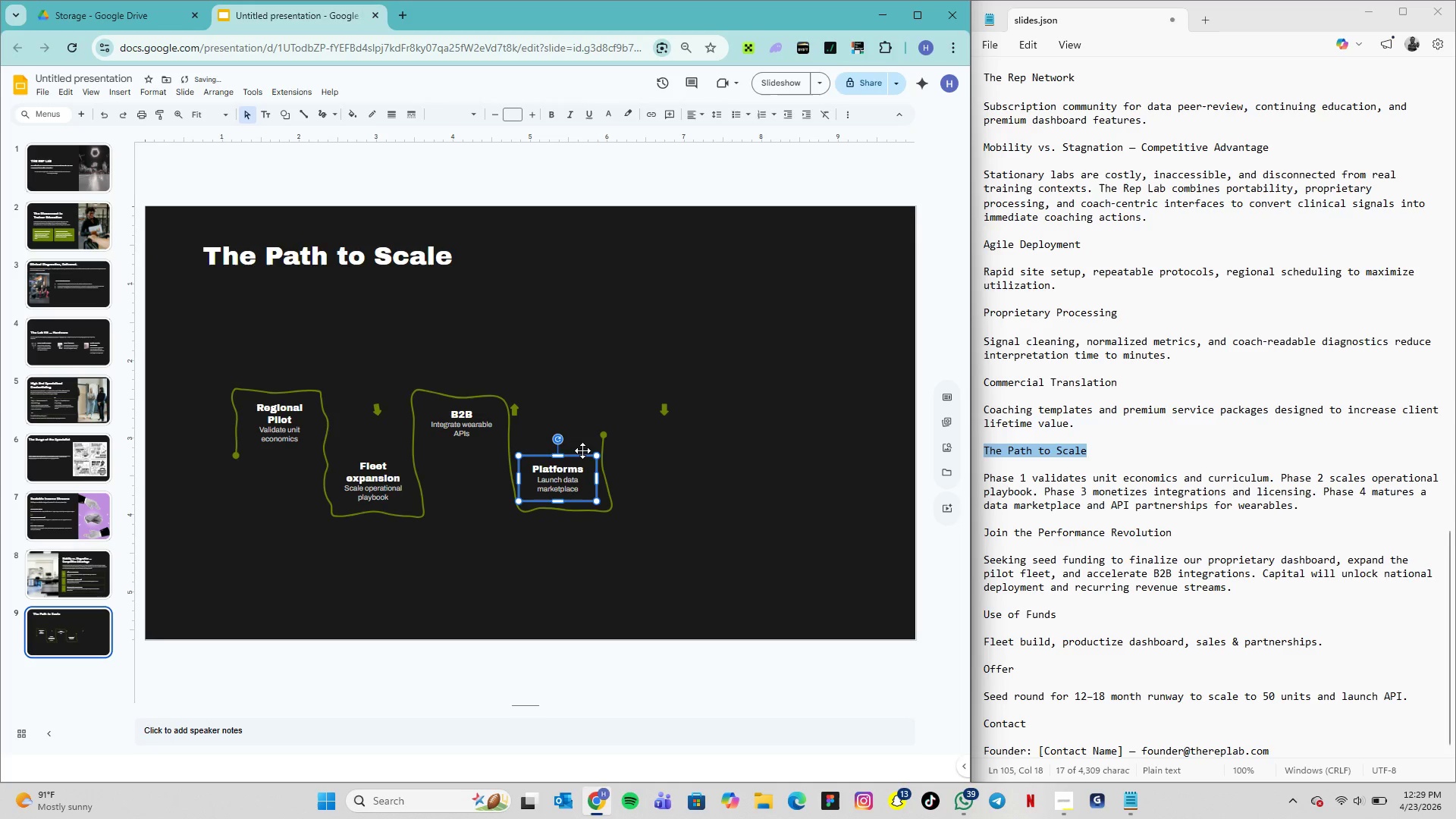 
key(ArrowDown)
 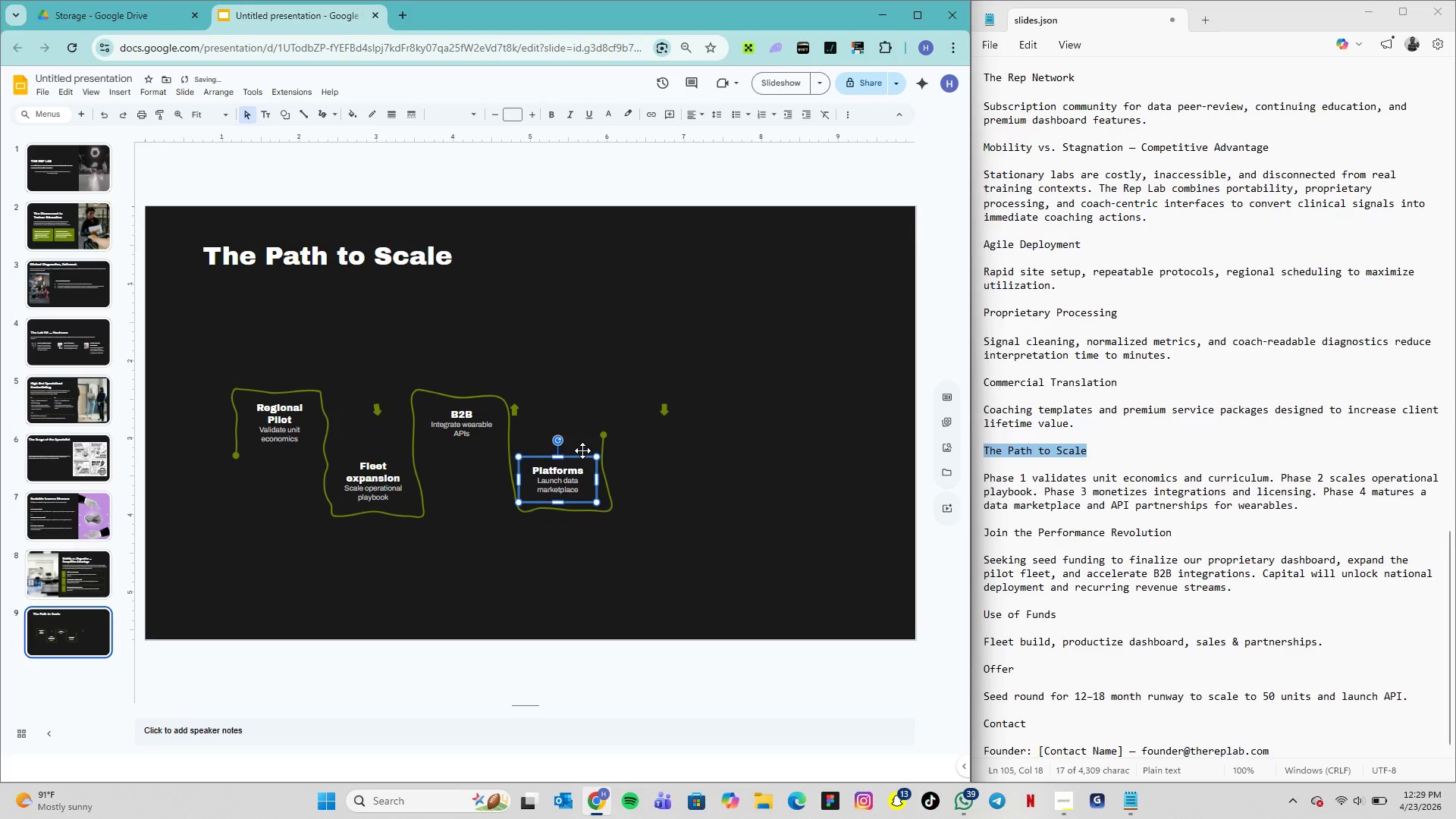 
key(ArrowDown)
 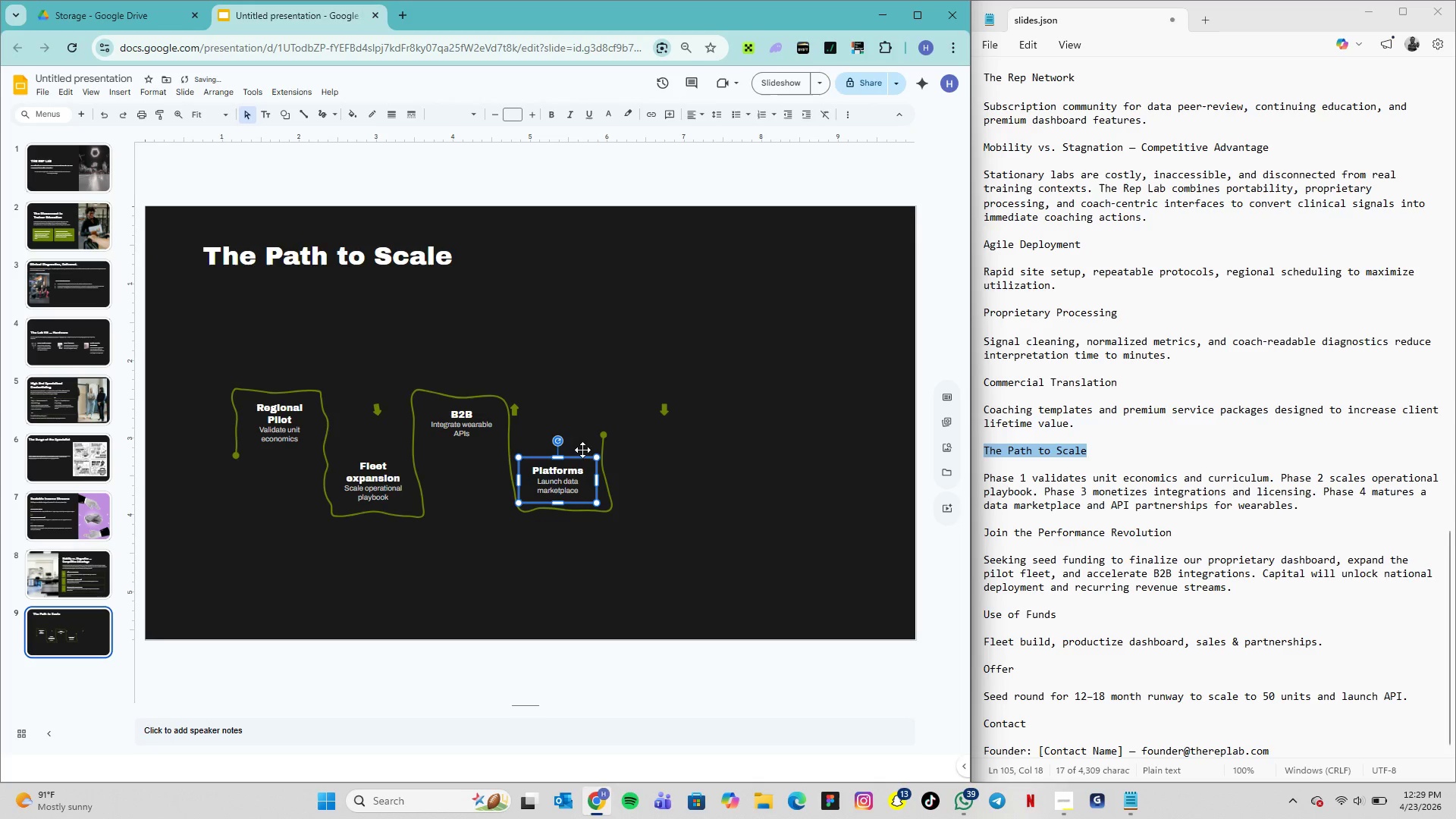 
key(ArrowDown)
 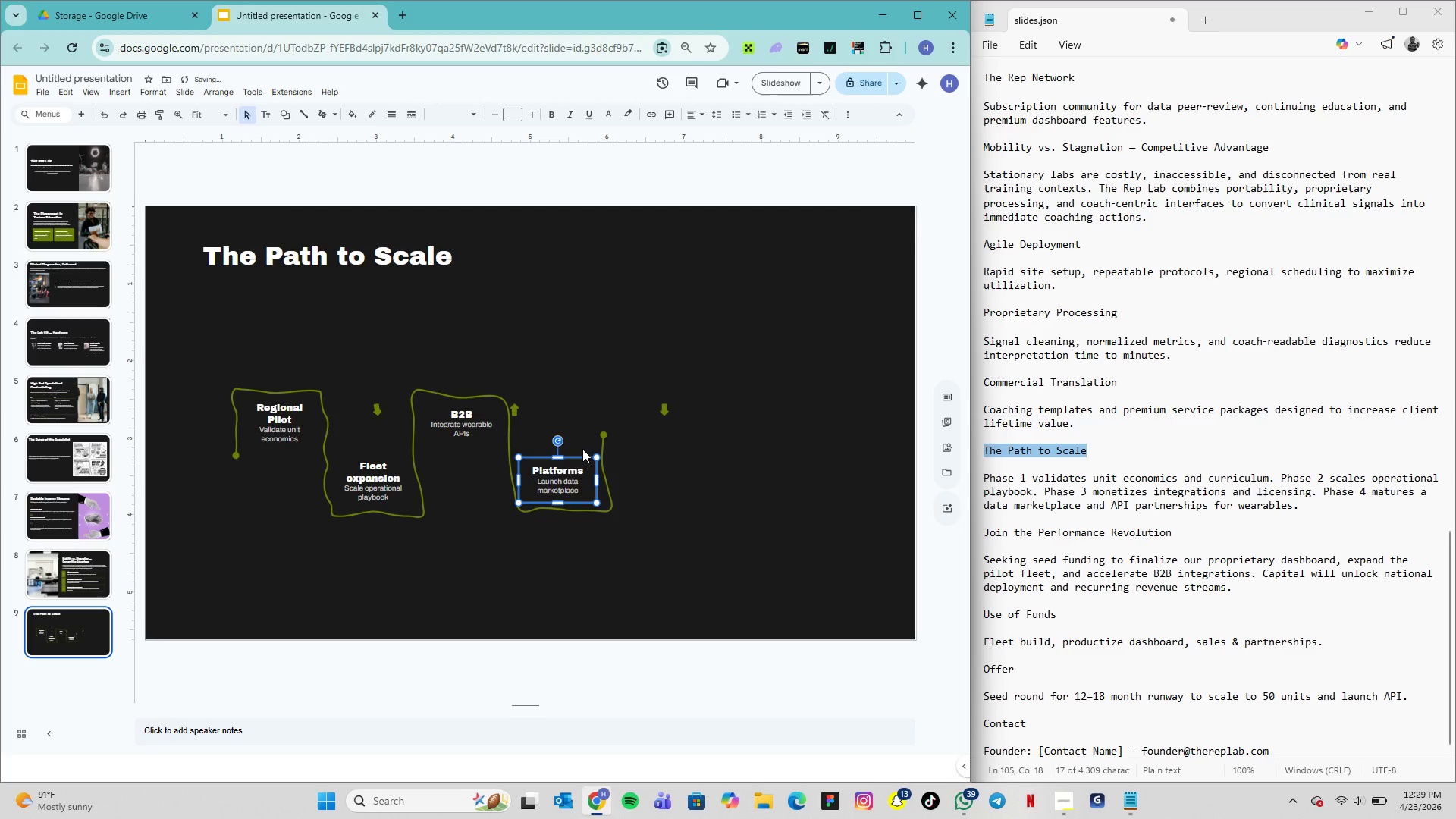 
key(ArrowDown)
 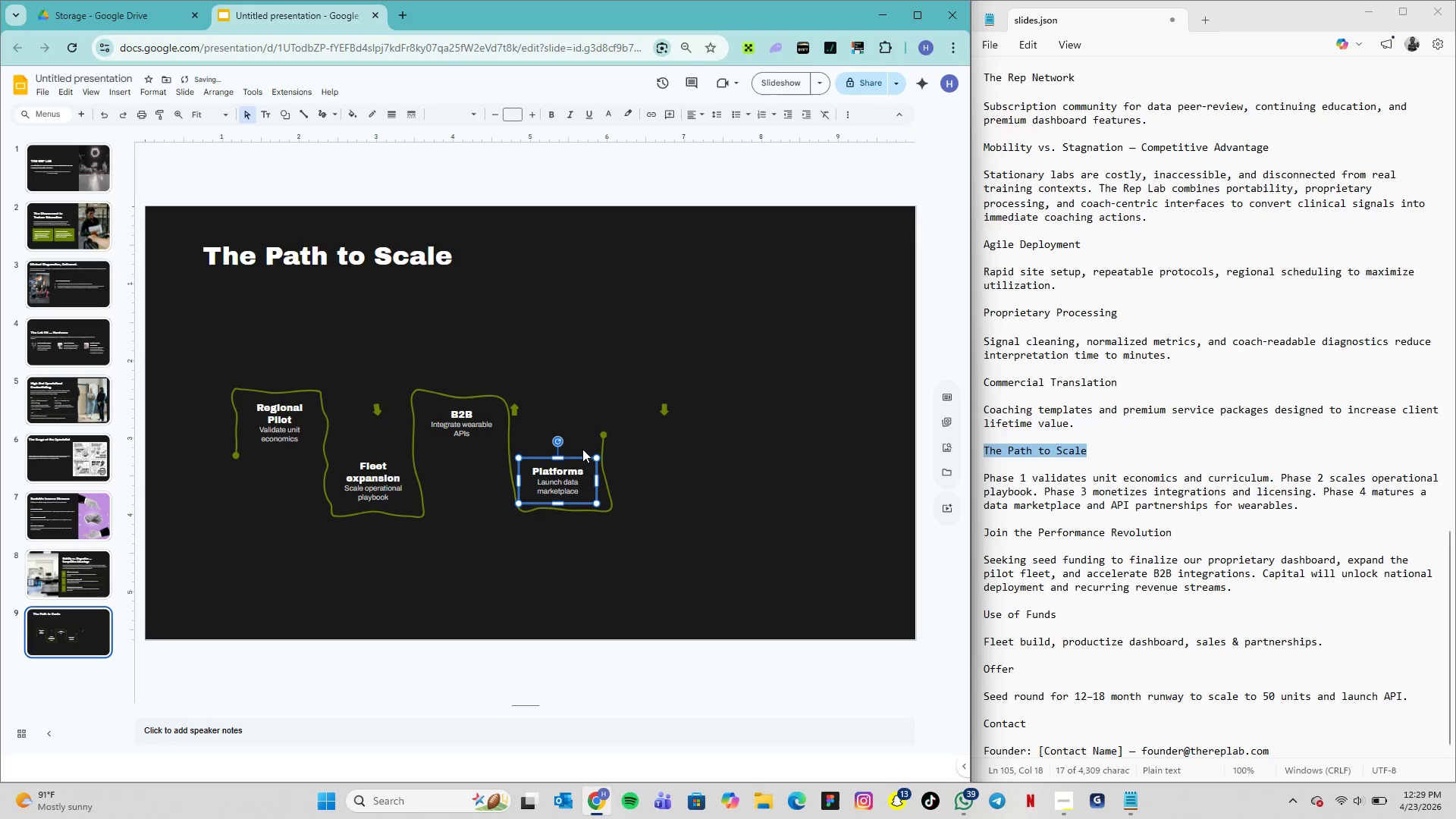 
key(ArrowDown)
 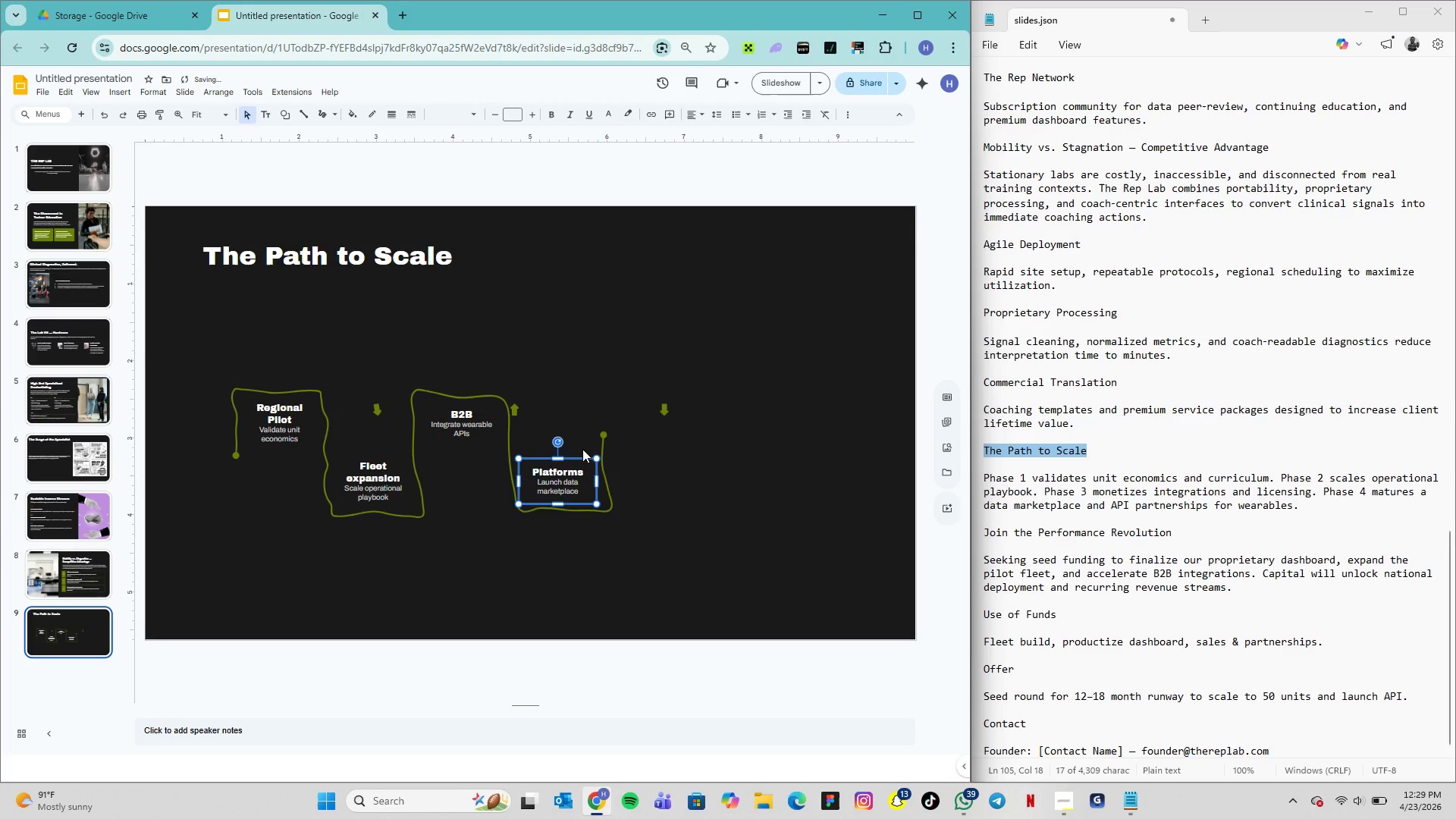 
key(ArrowDown)
 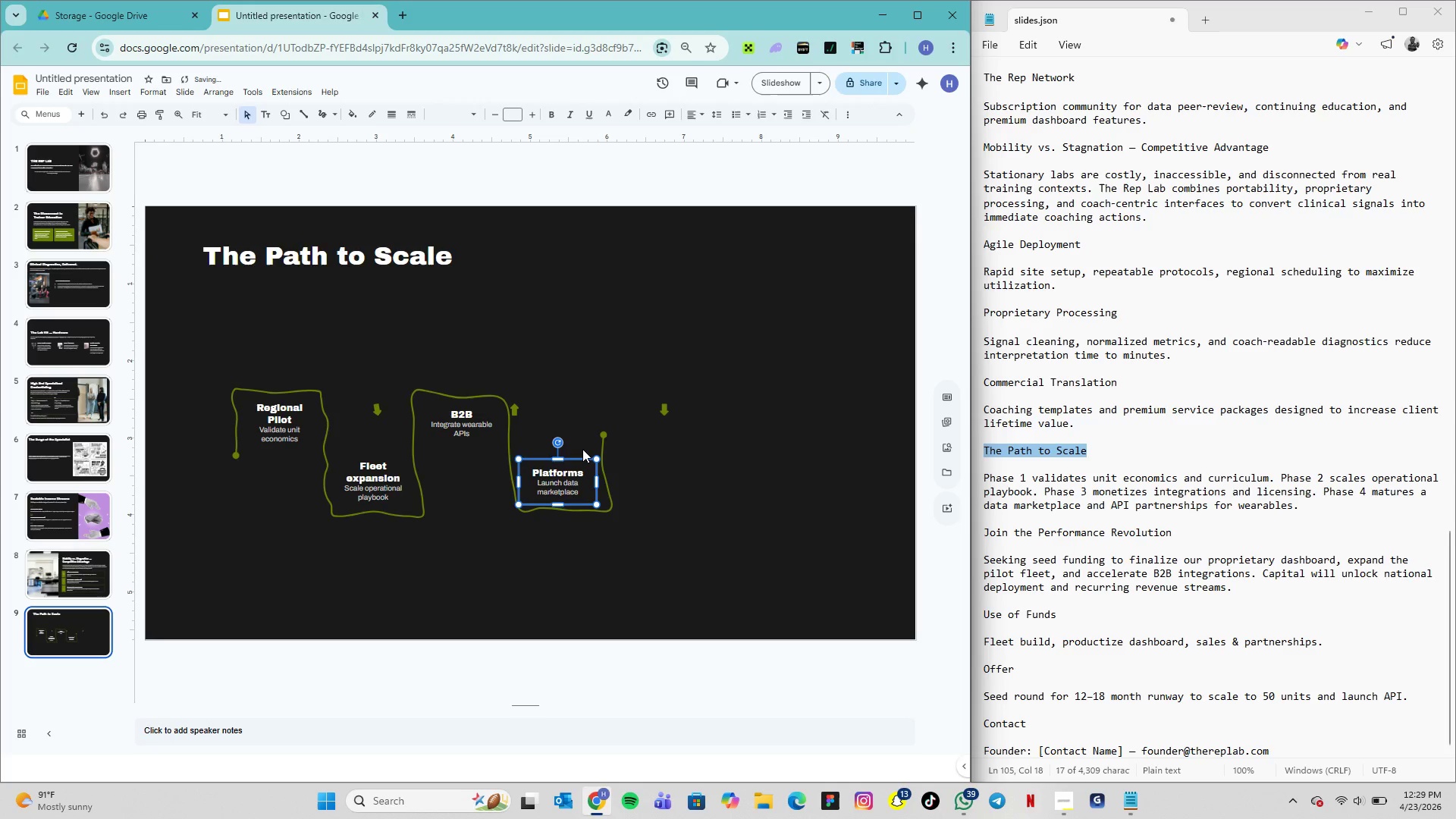 
key(ArrowDown)
 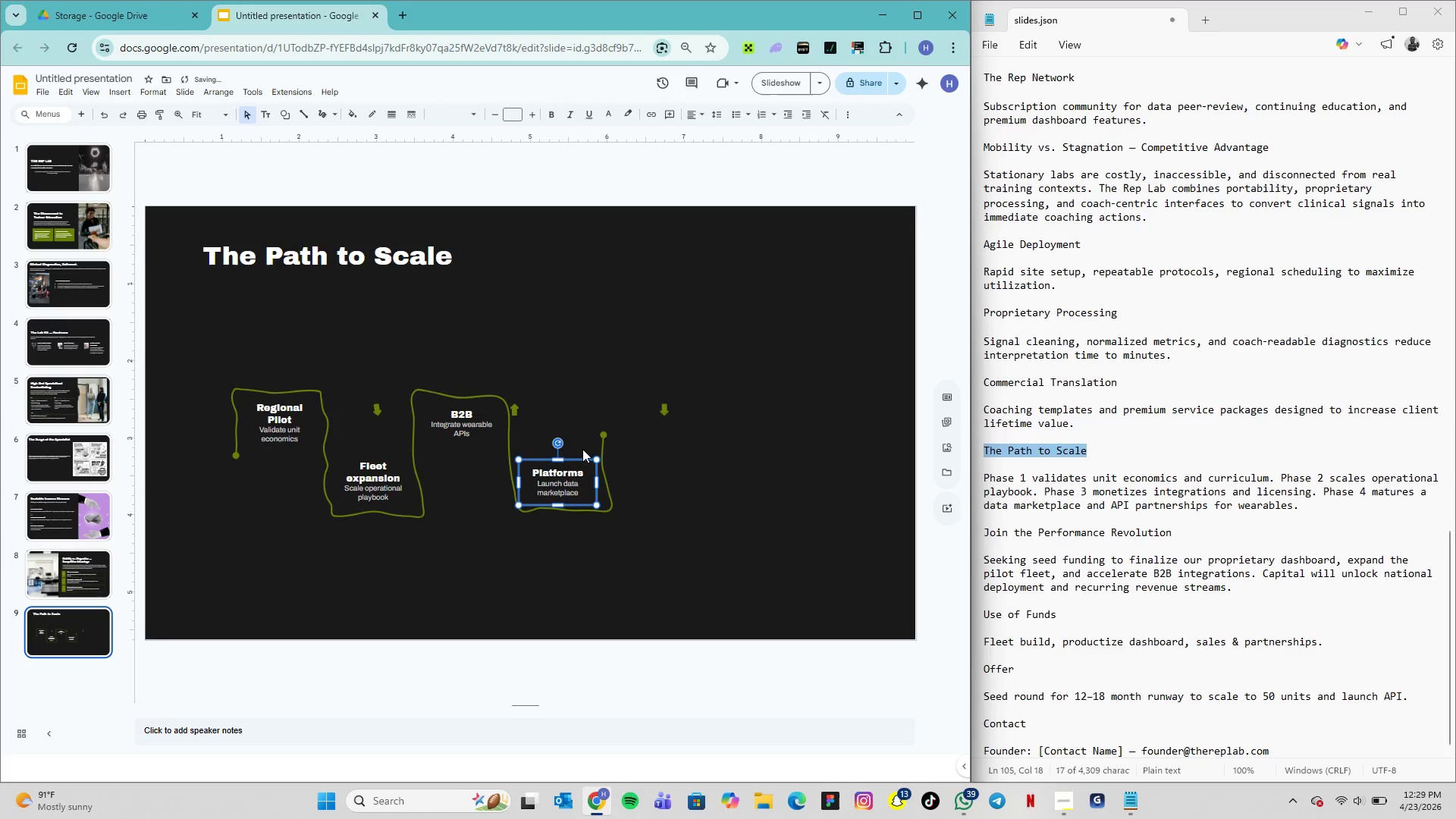 
key(ArrowDown)
 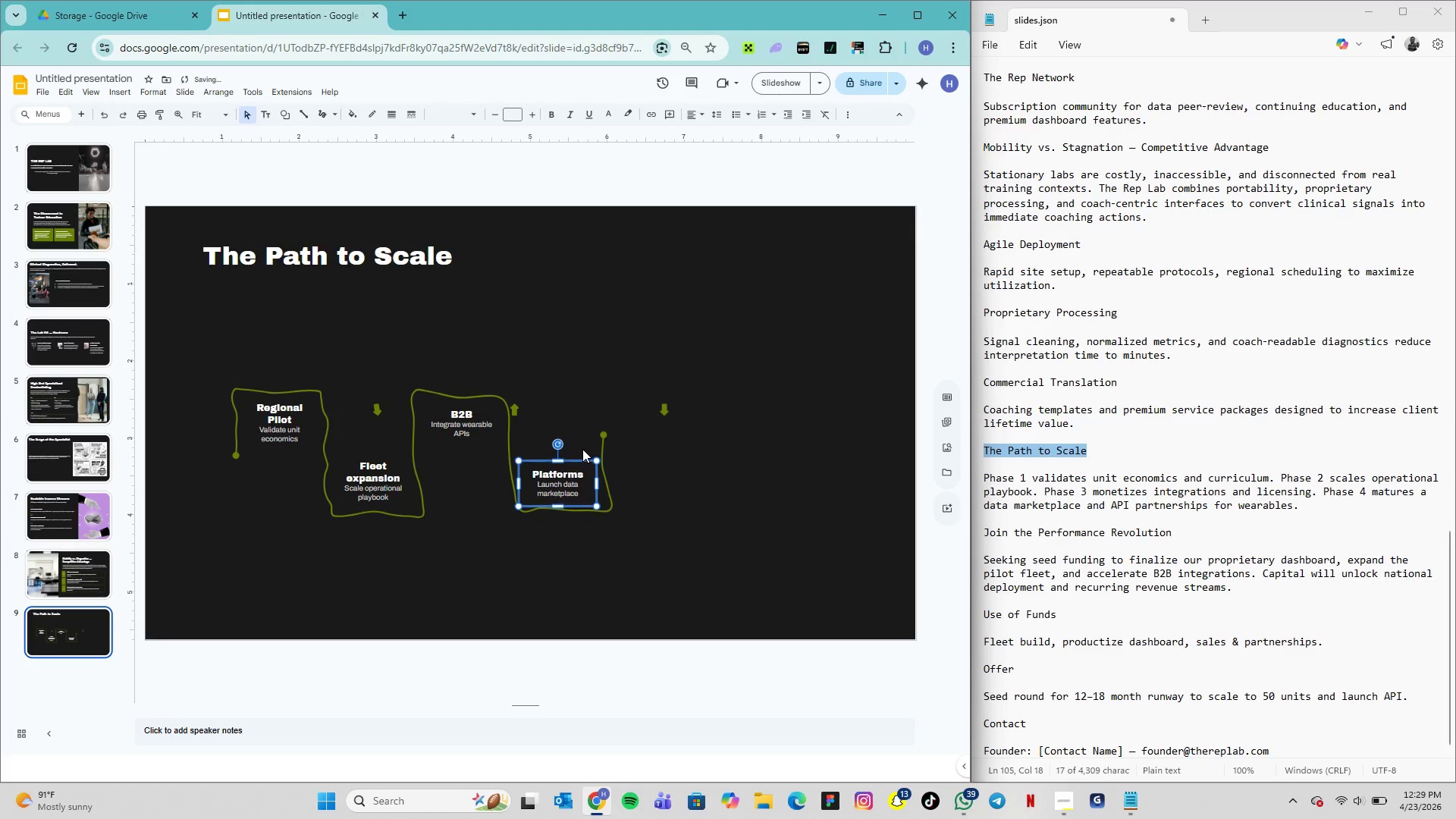 
key(ArrowDown)
 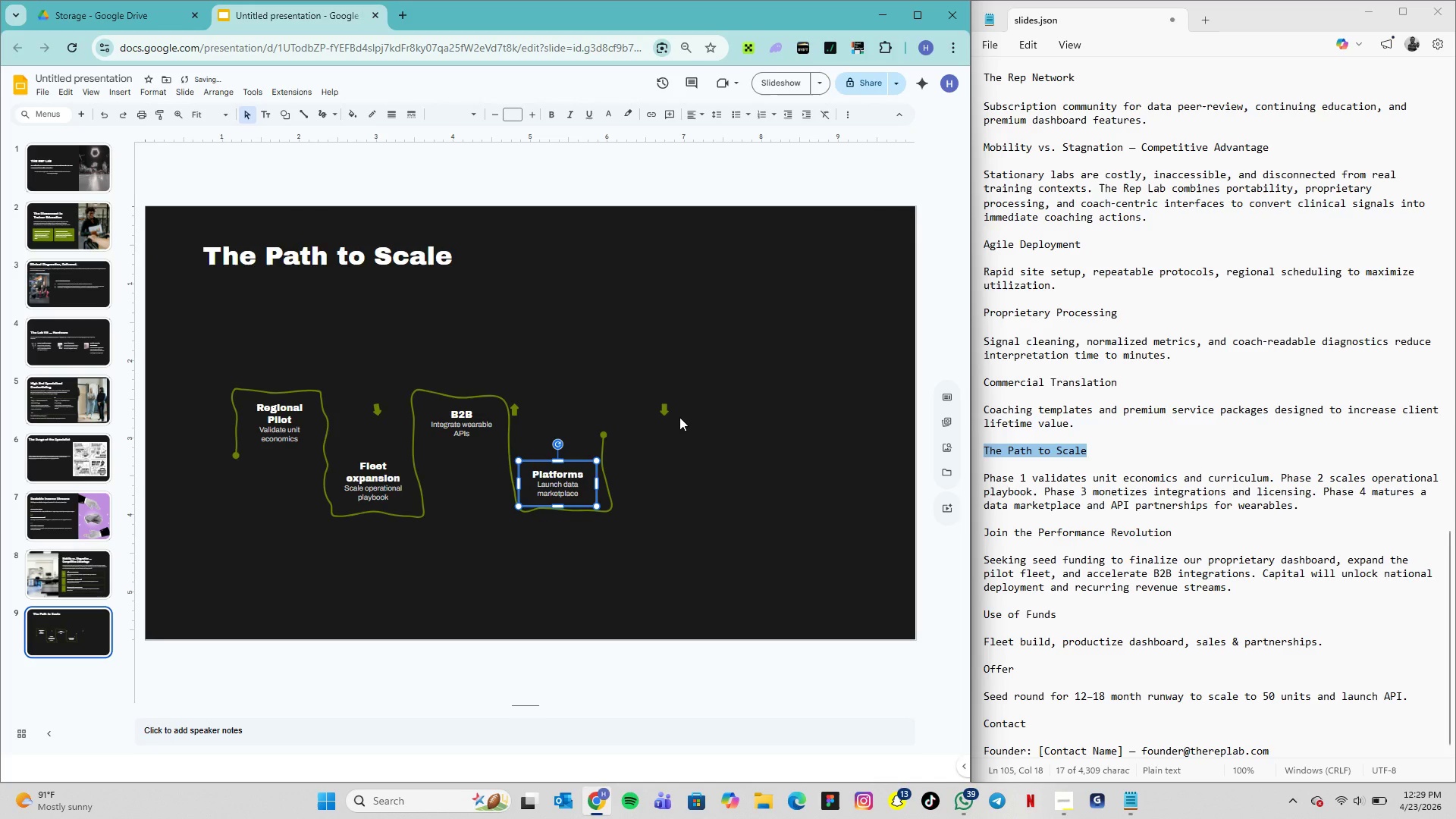 
left_click([679, 417])
 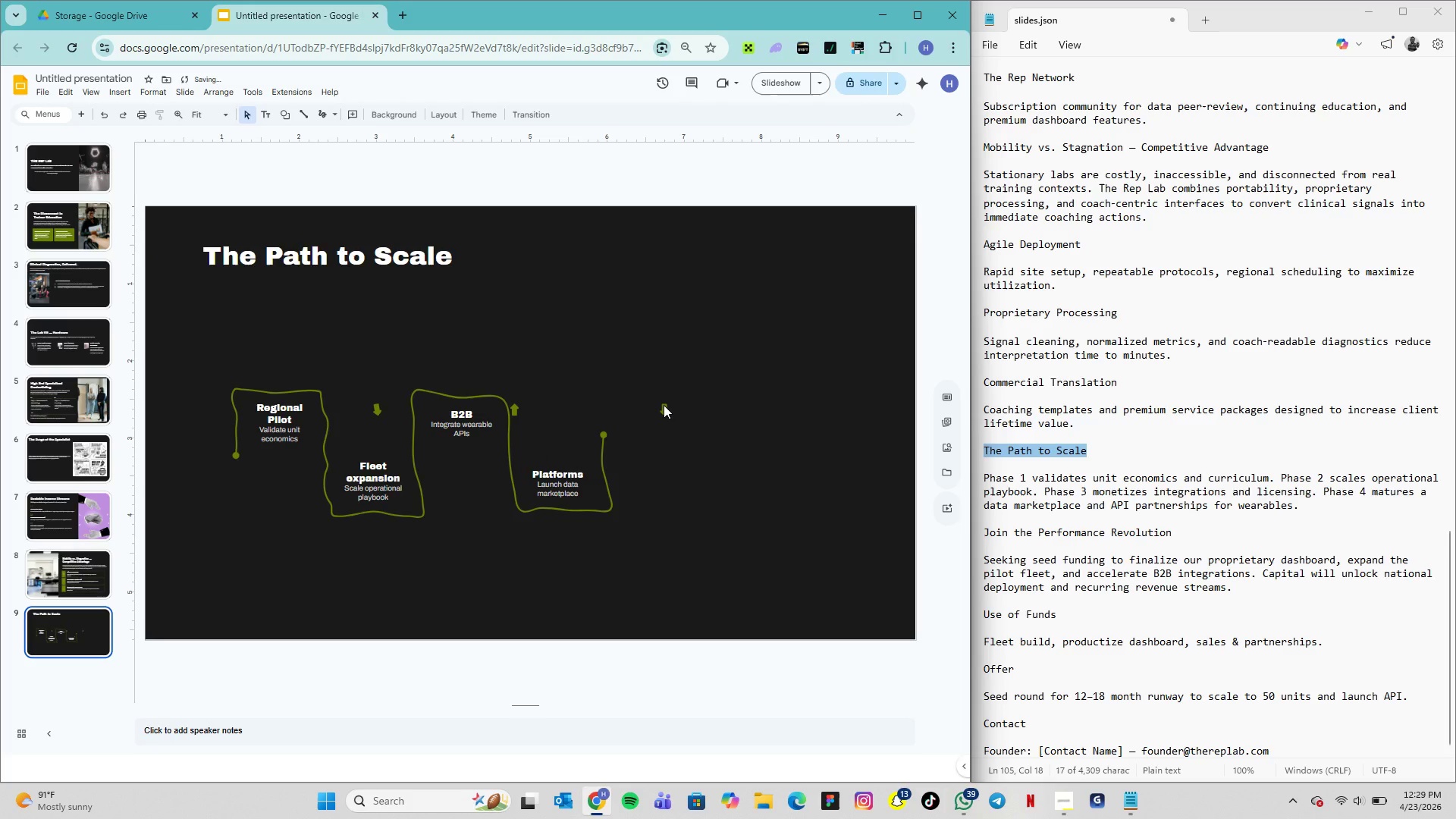 
left_click([664, 405])
 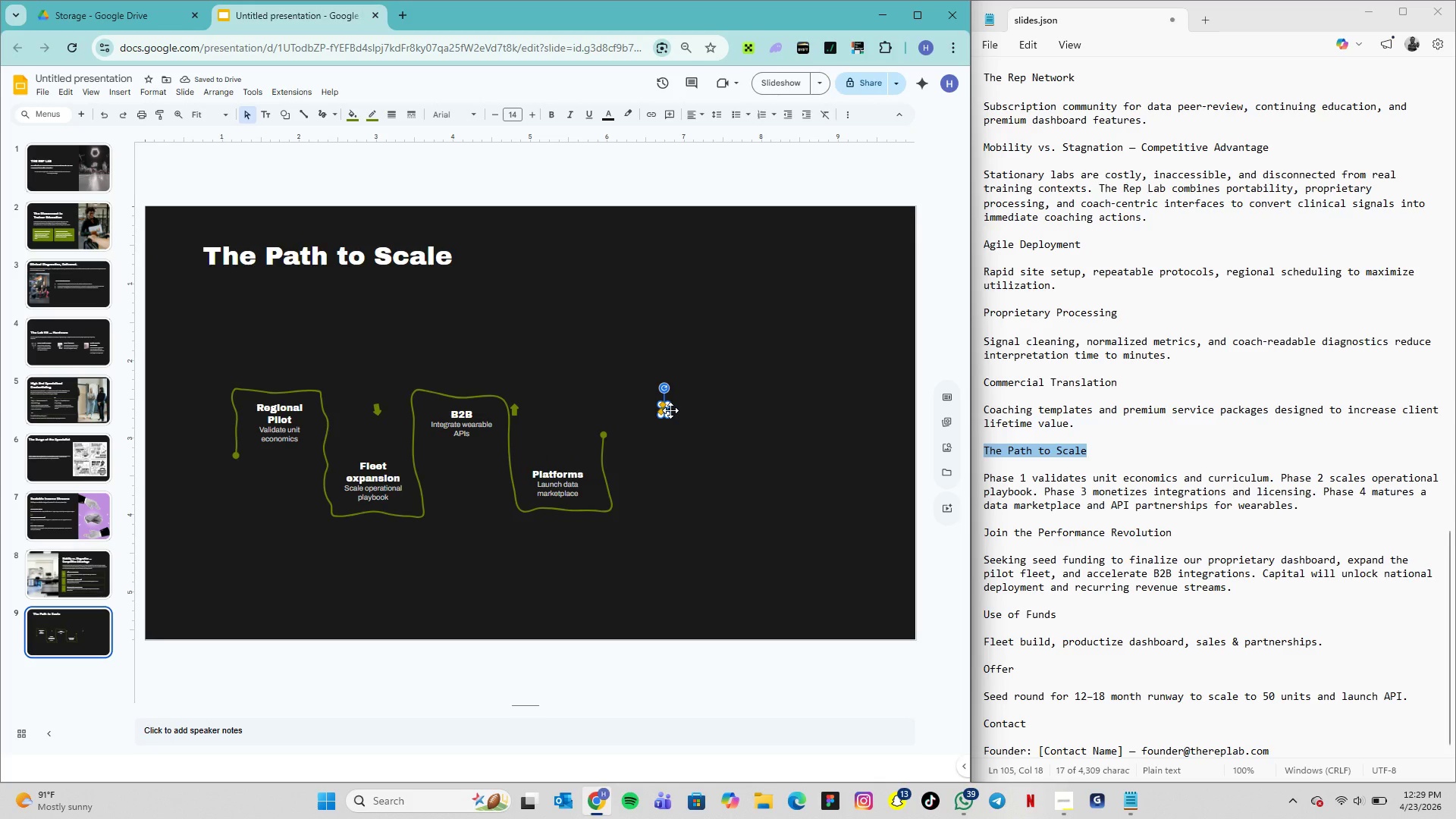 
left_click_drag(start_coordinate=[670, 410], to_coordinate=[516, 453])
 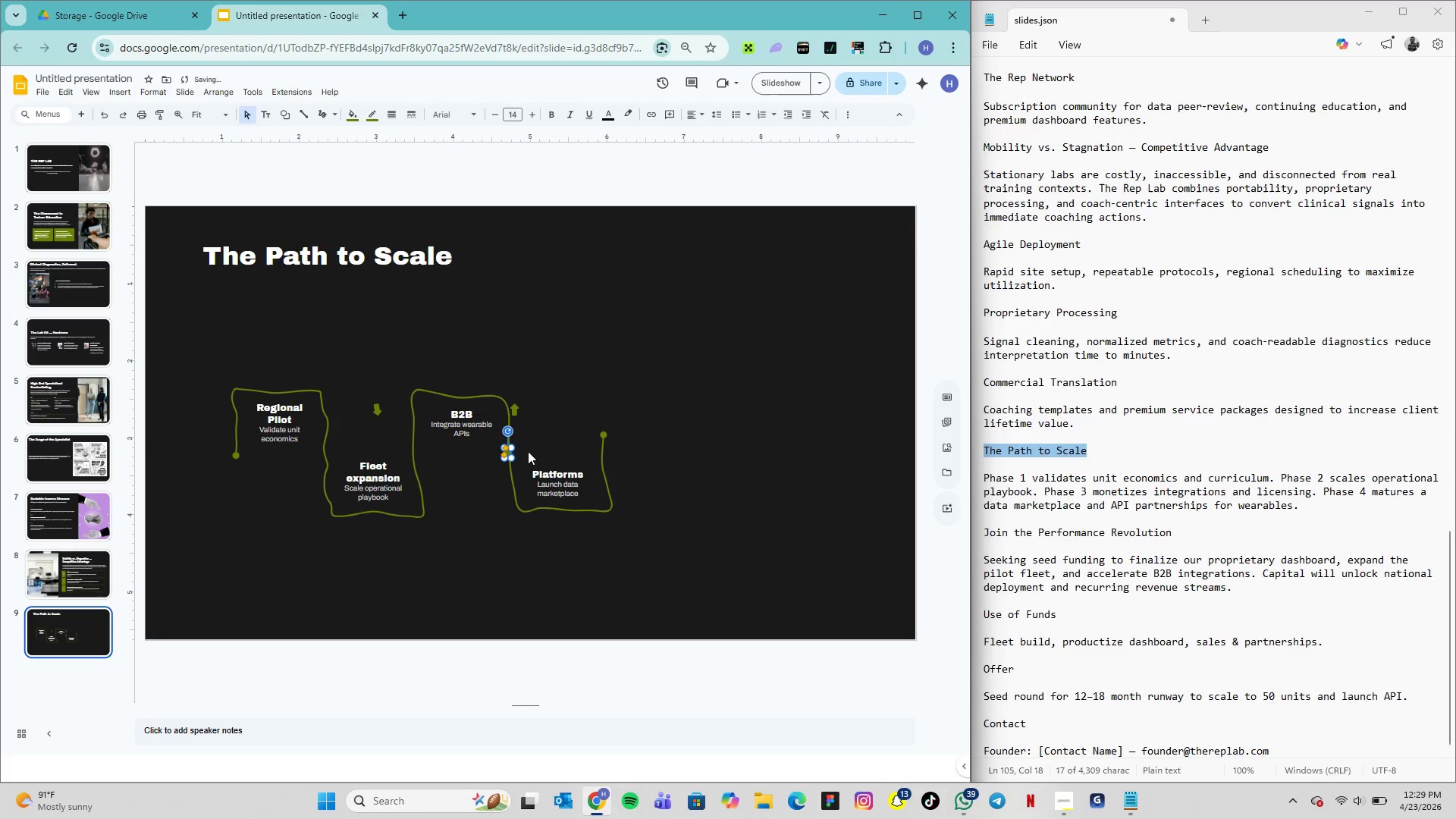 
left_click([535, 451])
 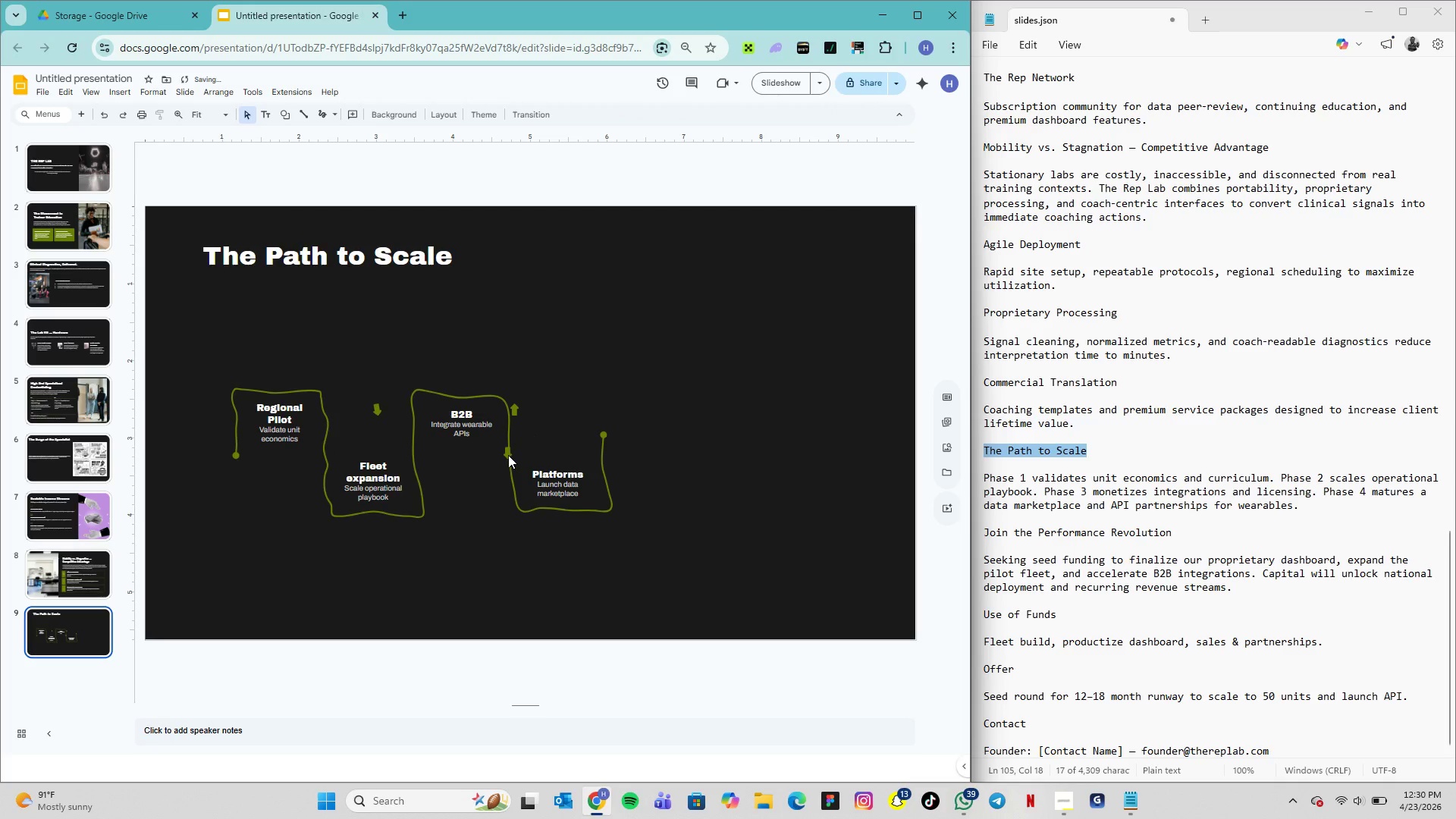 
left_click([508, 455])
 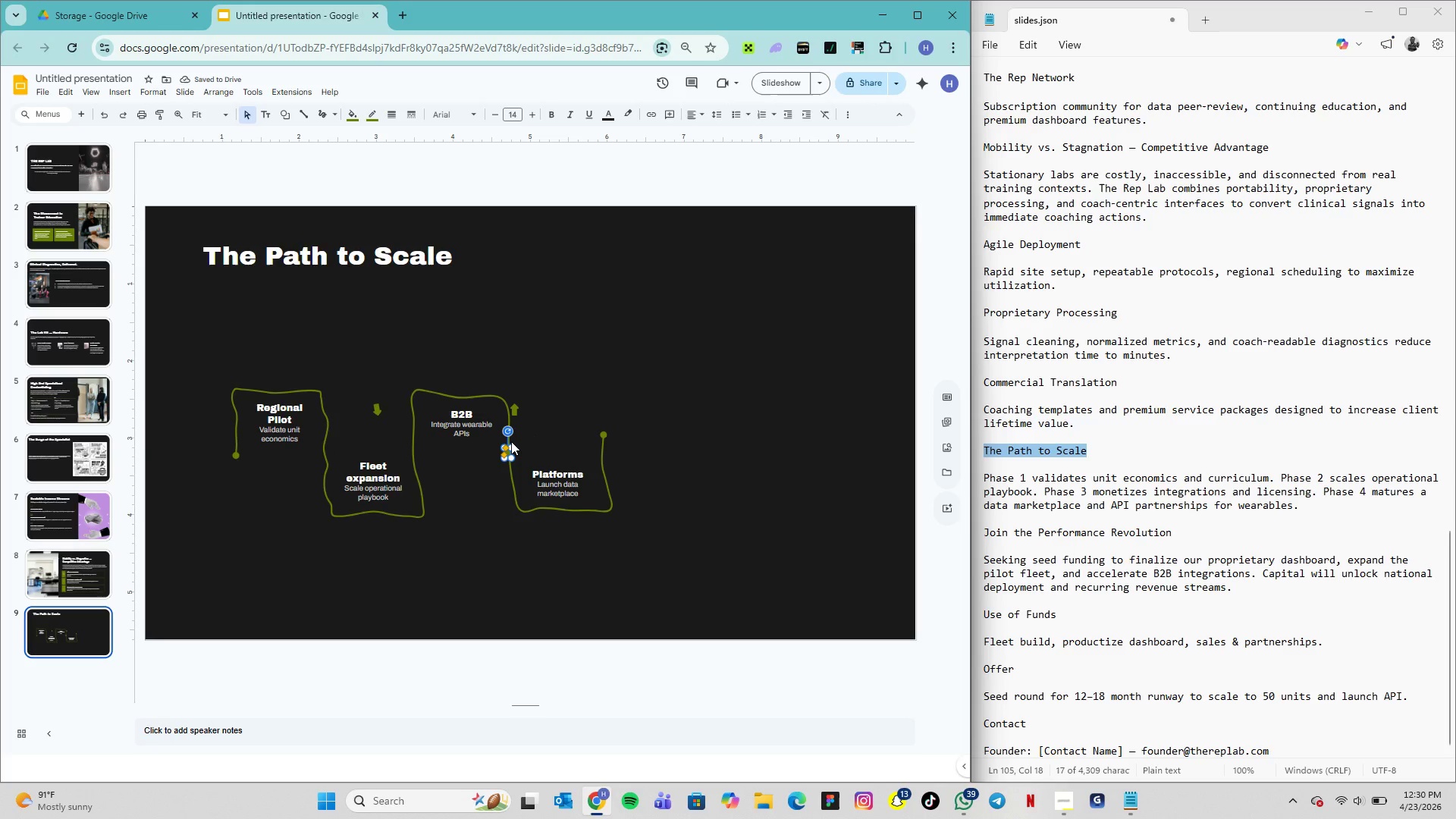 
key(ArrowRight)
 